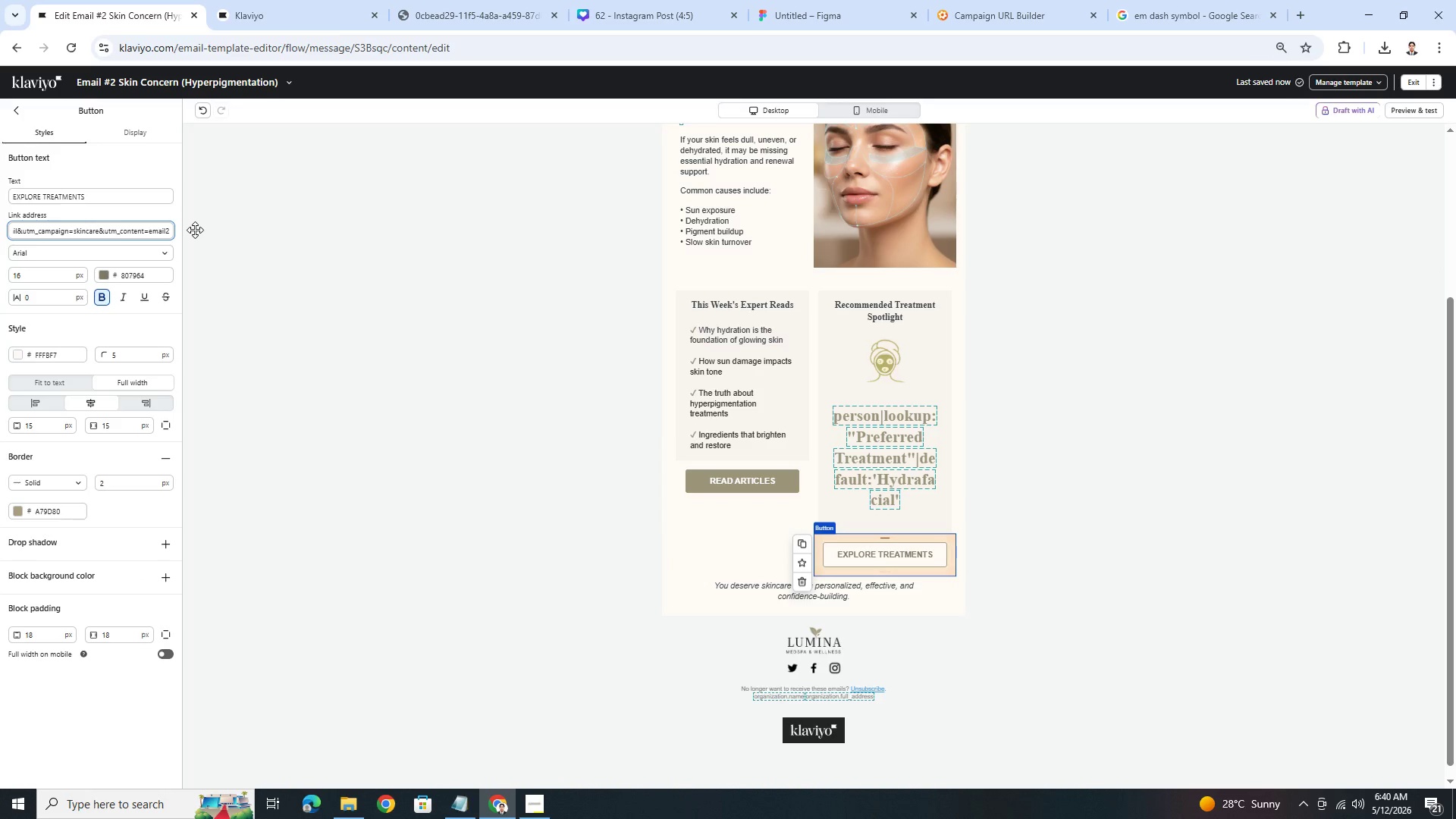 
key(ArrowRight)
 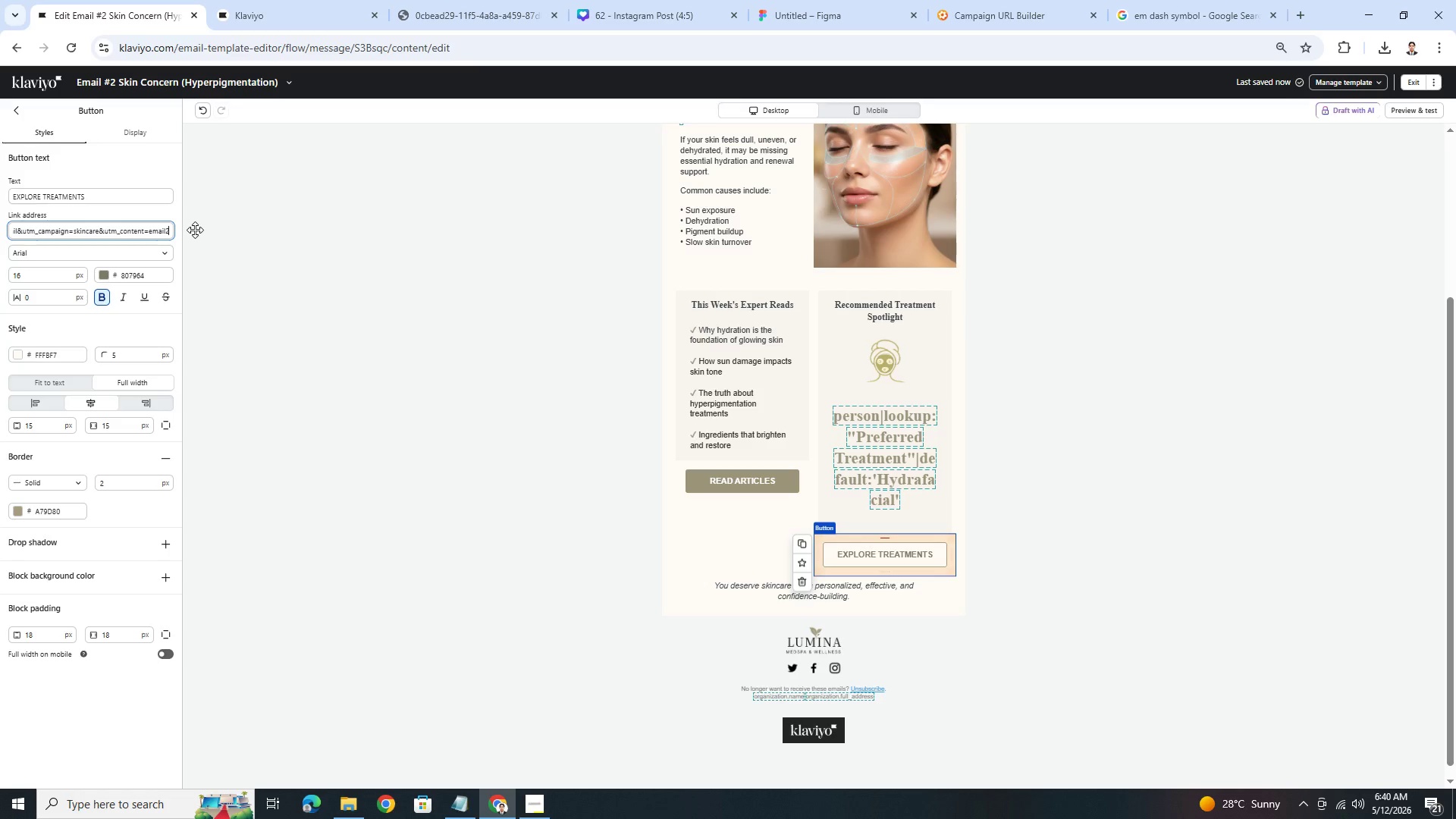 
key(ArrowRight)
 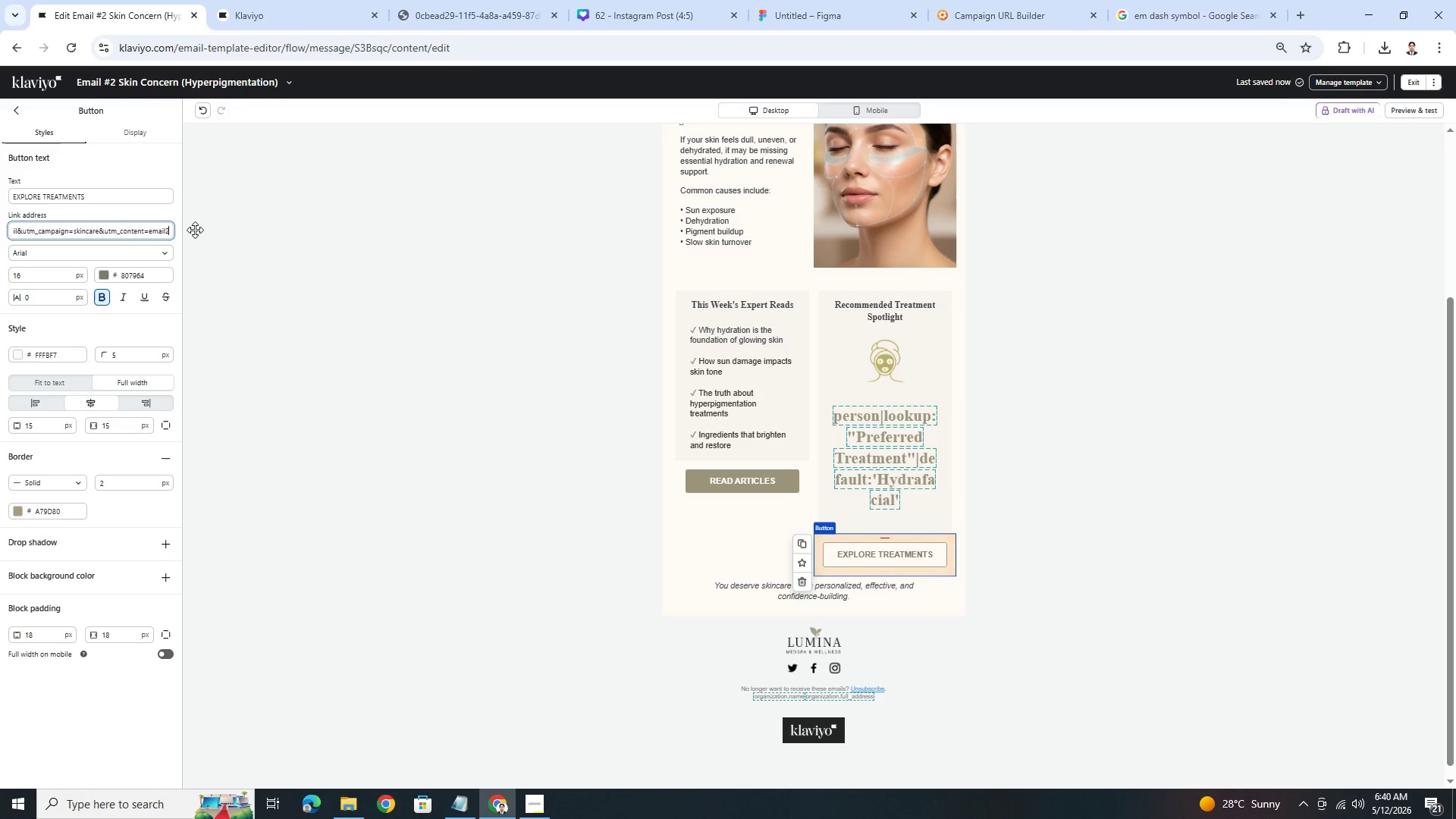 
type(HP)
 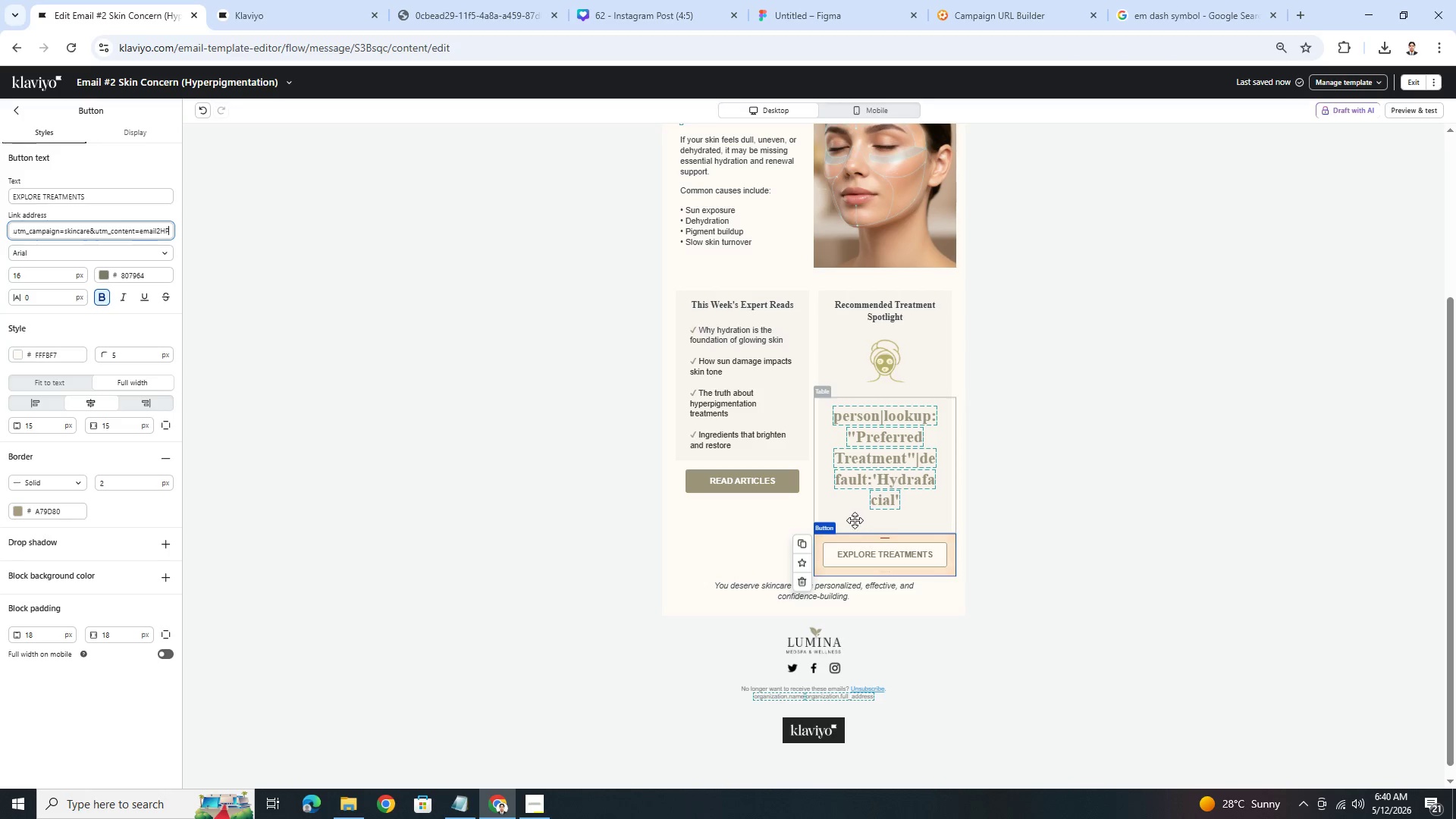 
left_click([1029, 547])
 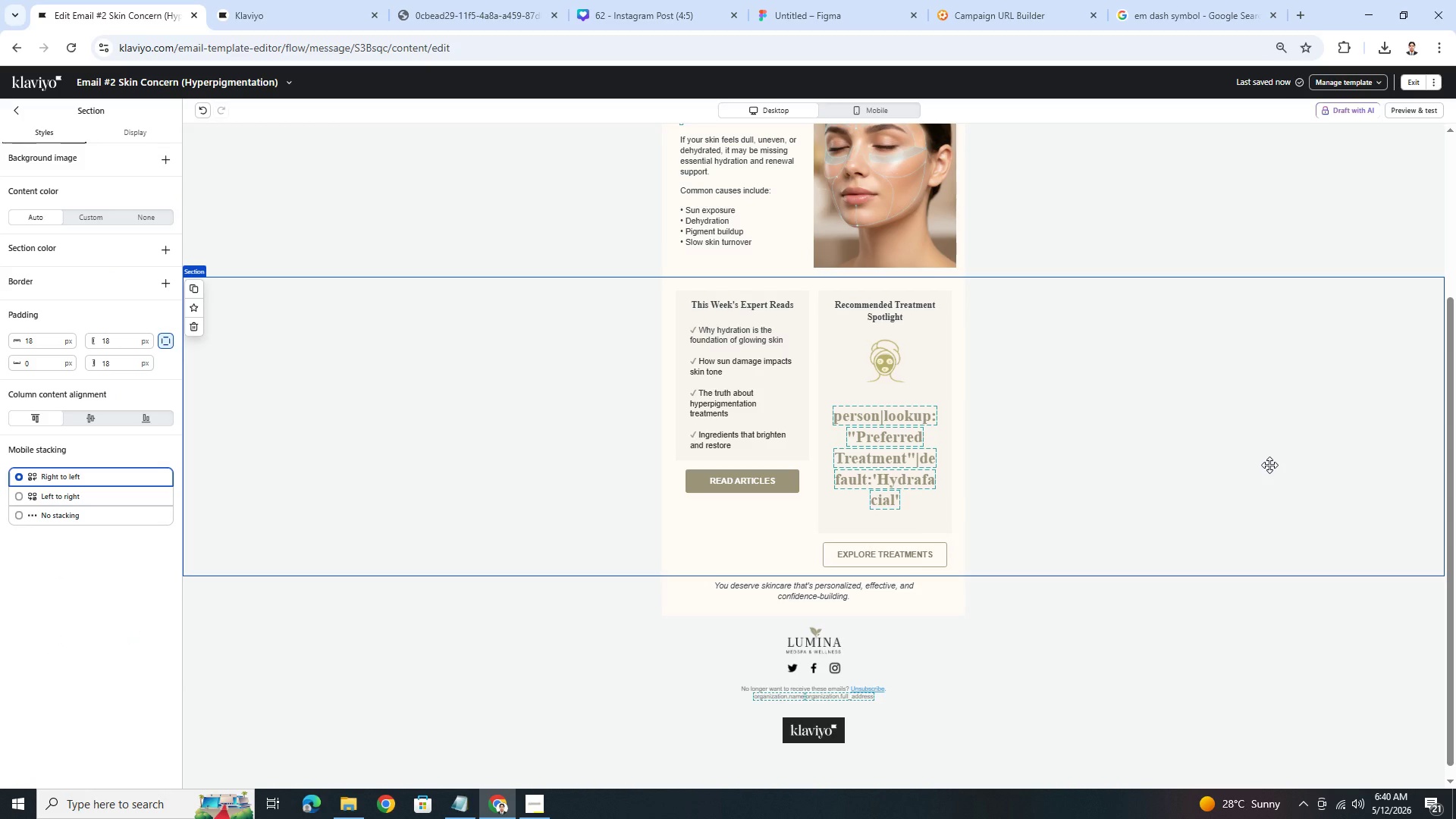 
scroll: coordinate [1269, 465], scroll_direction: up, amount: 2.0
 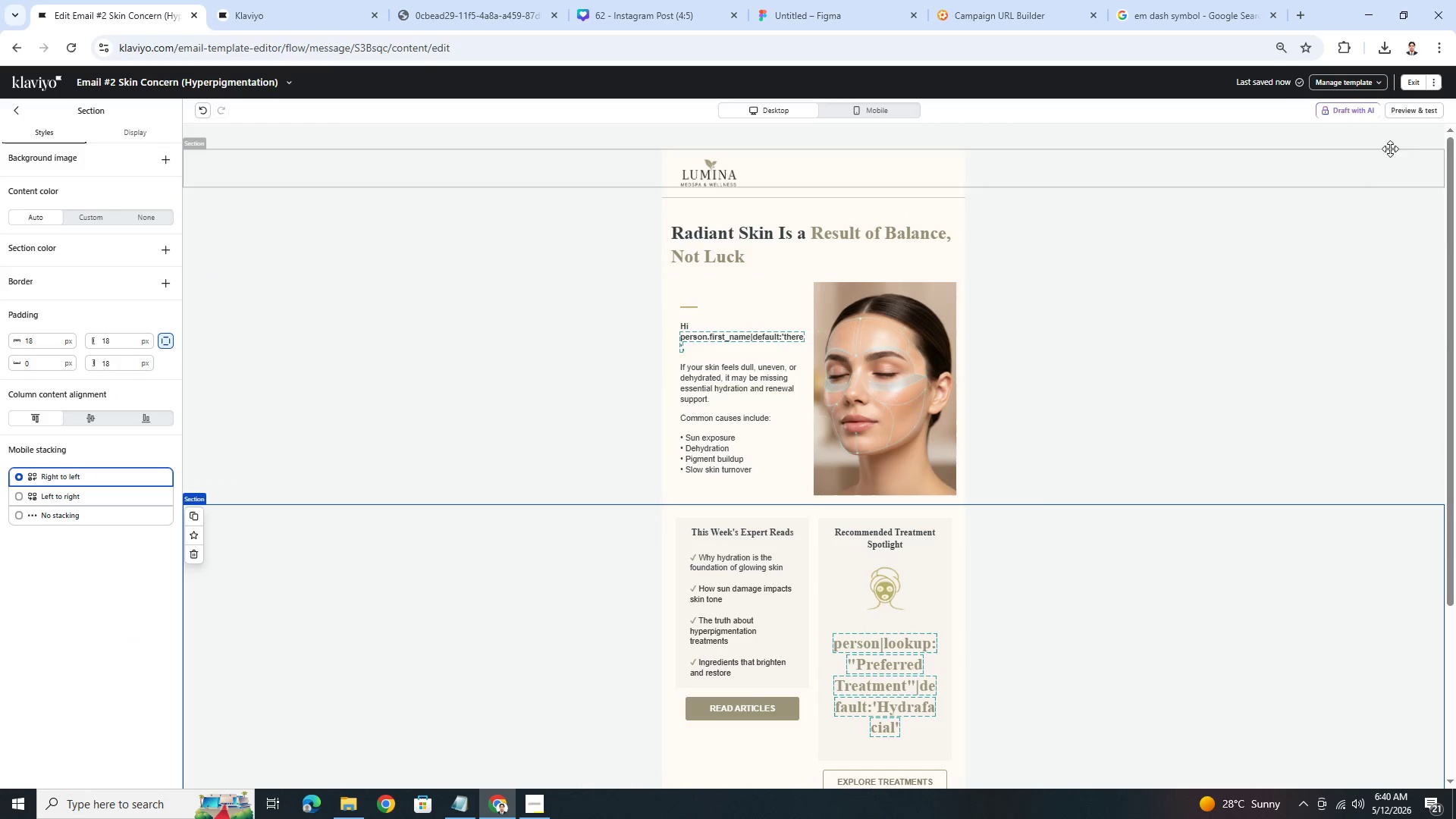 
left_click([1402, 114])
 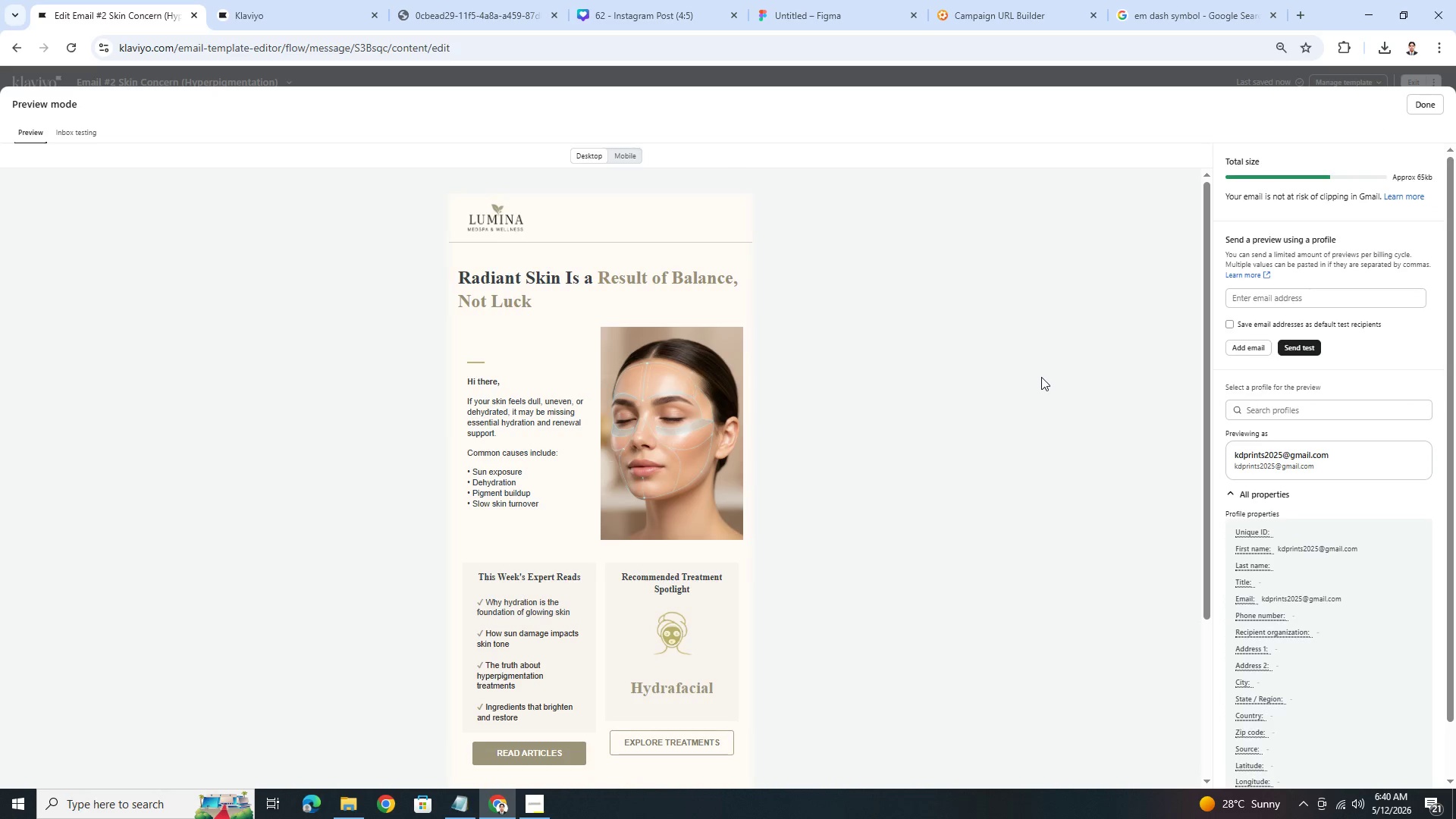 
wait(6.44)
 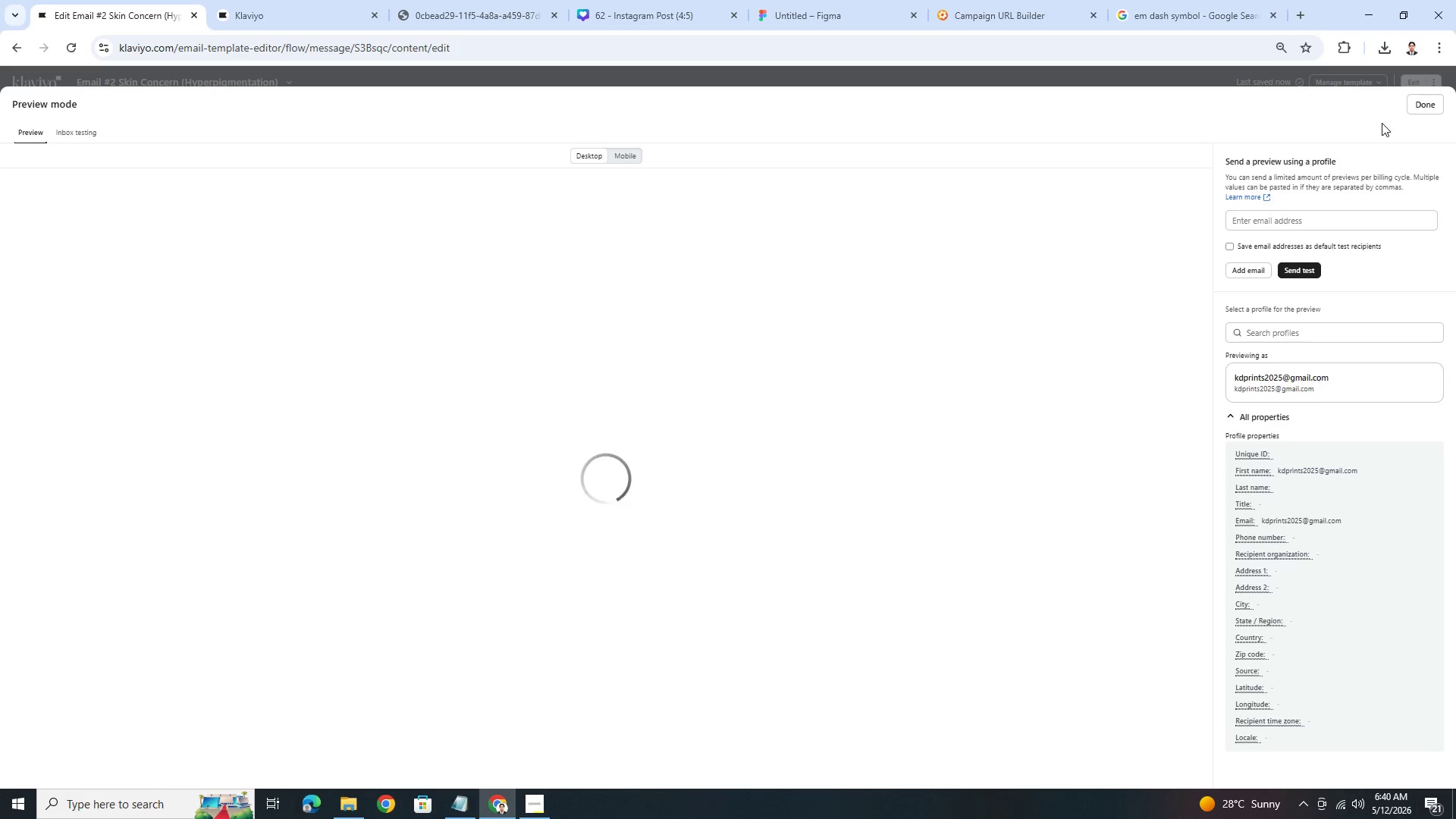 
left_click([628, 160])
 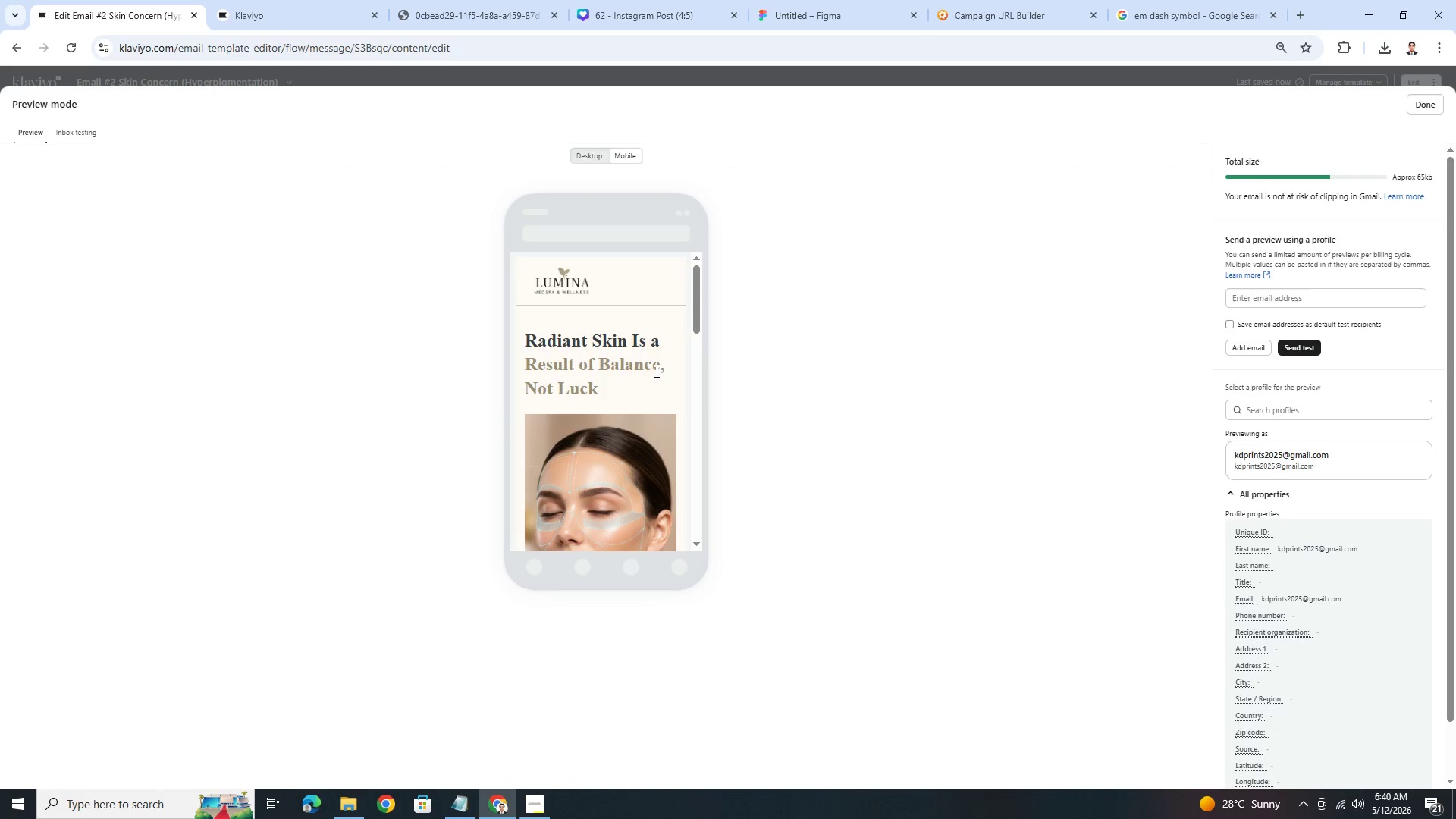 
scroll: coordinate [646, 400], scroll_direction: down, amount: 10.0
 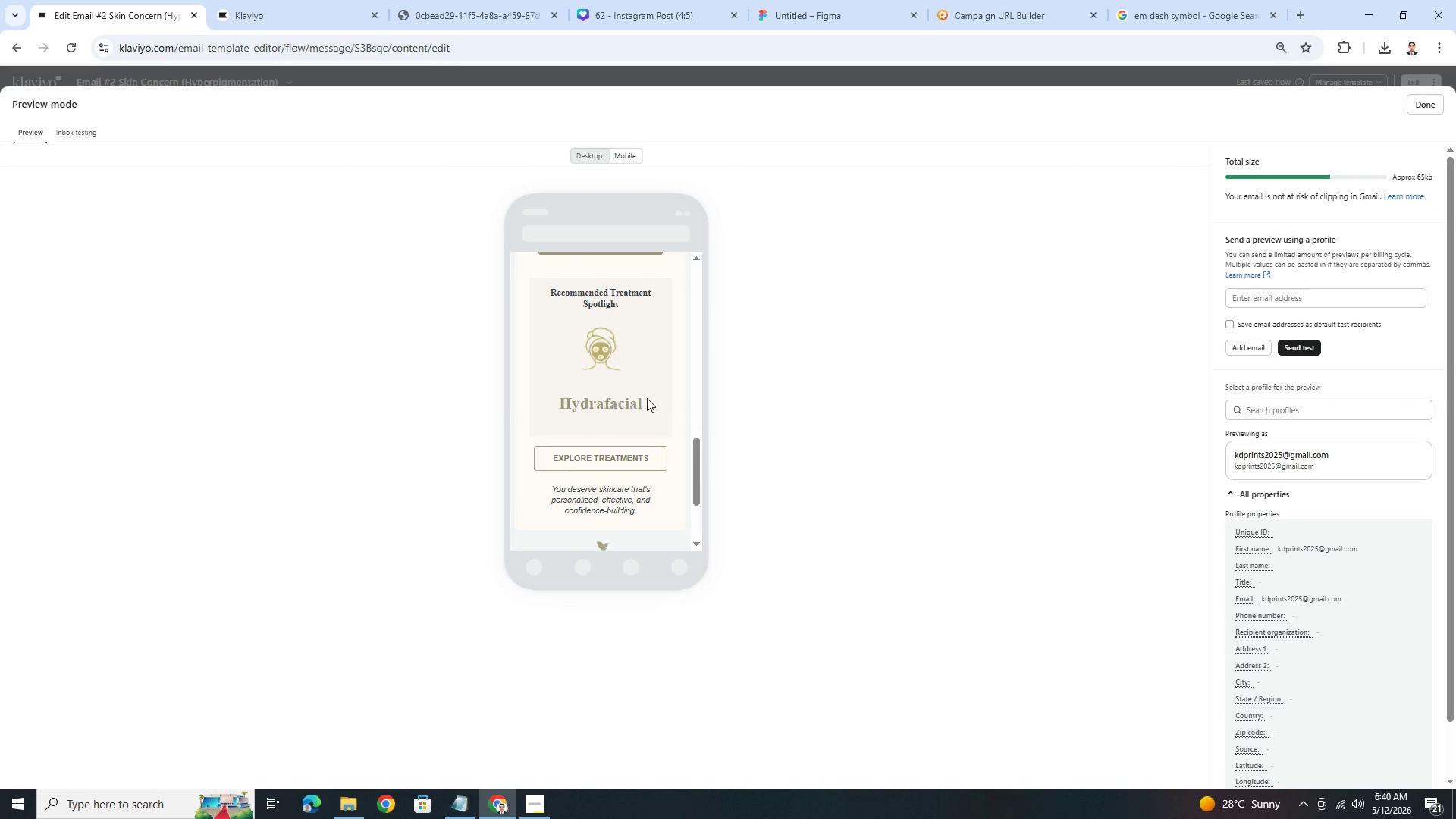 
scroll: coordinate [647, 398], scroll_direction: up, amount: 6.0
 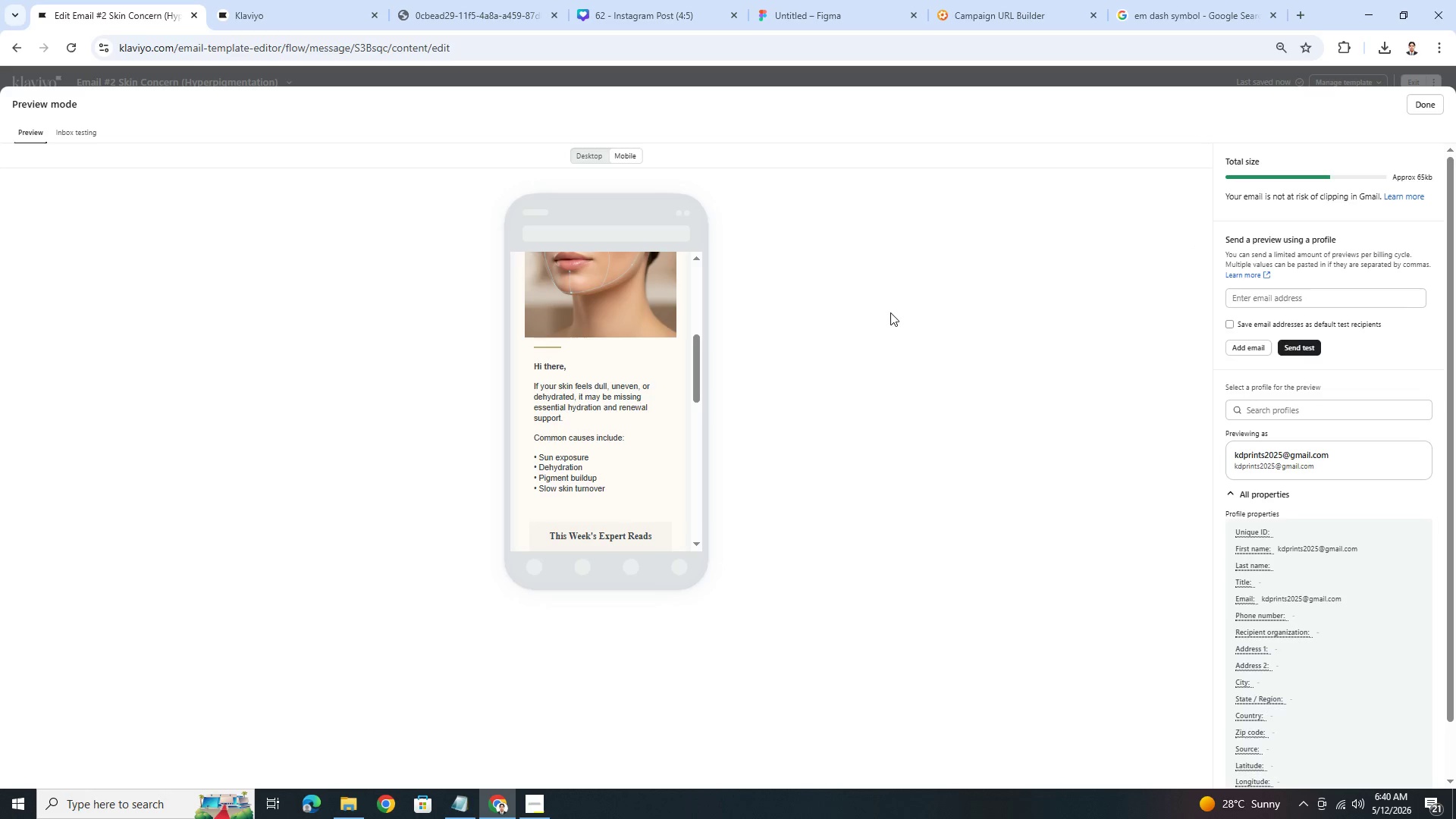 
scroll: coordinate [633, 356], scroll_direction: down, amount: 9.0
 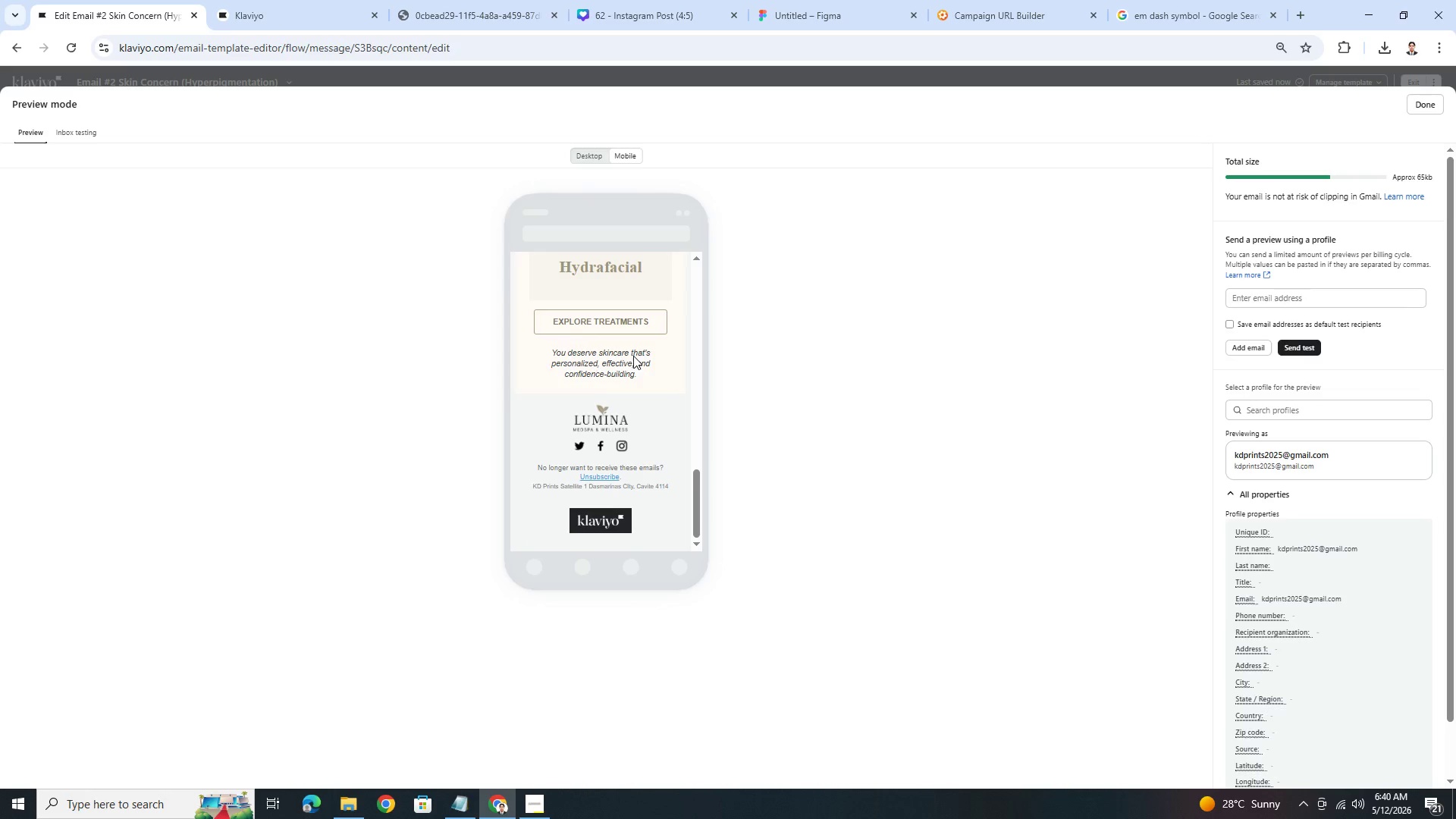 
scroll: coordinate [635, 356], scroll_direction: up, amount: 11.0
 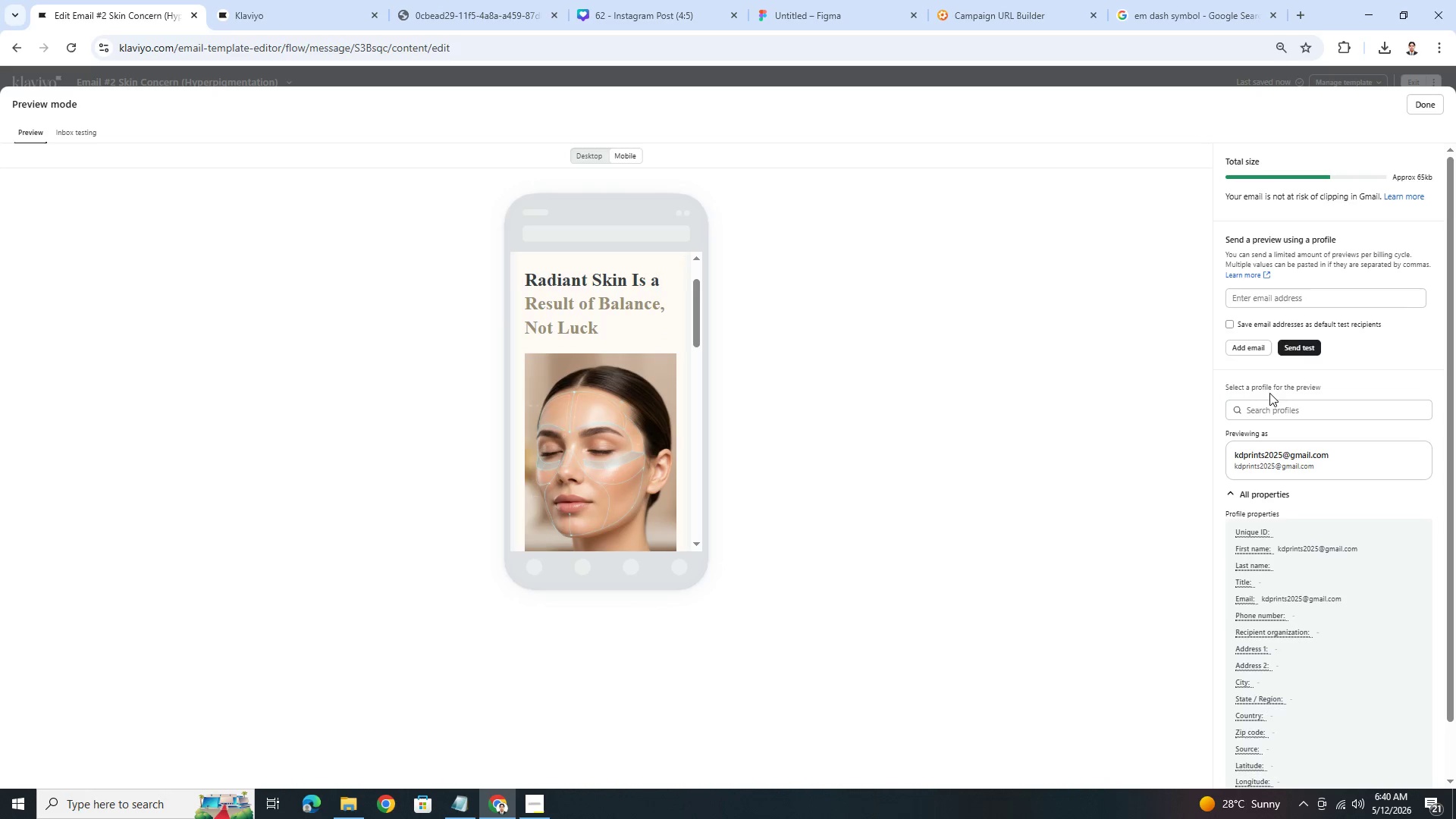 
left_click([1273, 405])
 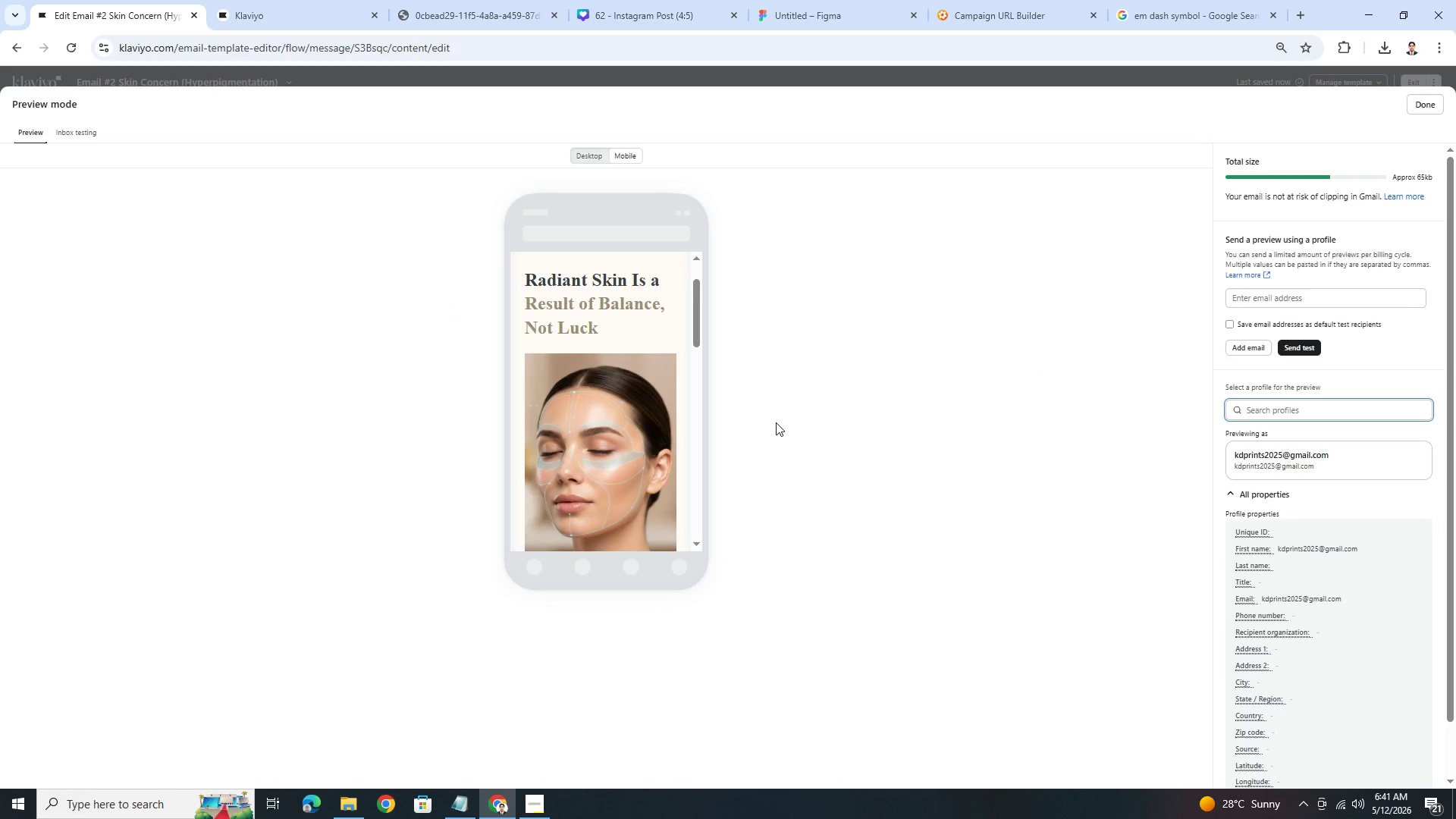 
wait(6.5)
 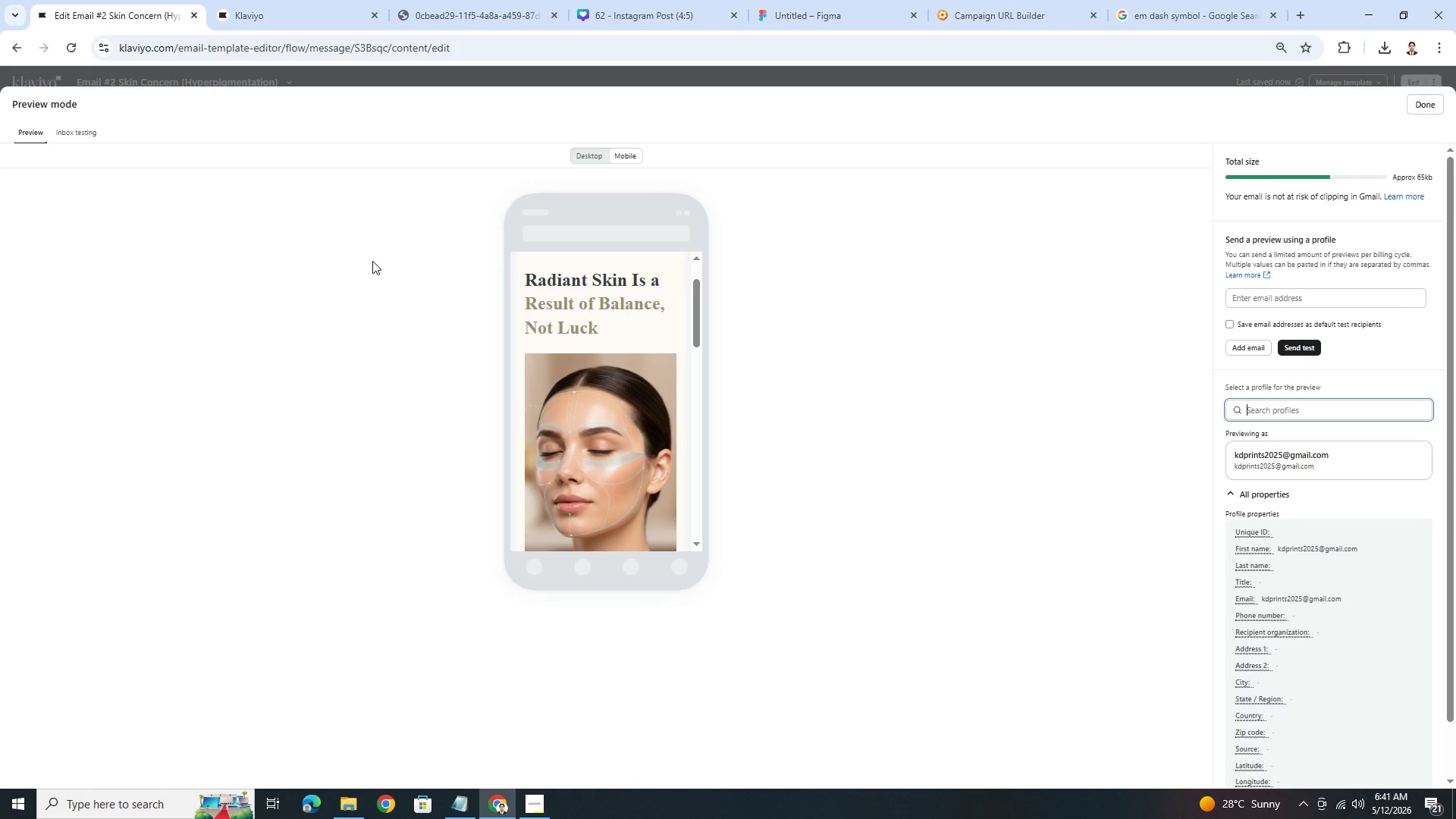 
mouse_move([200, 5])
 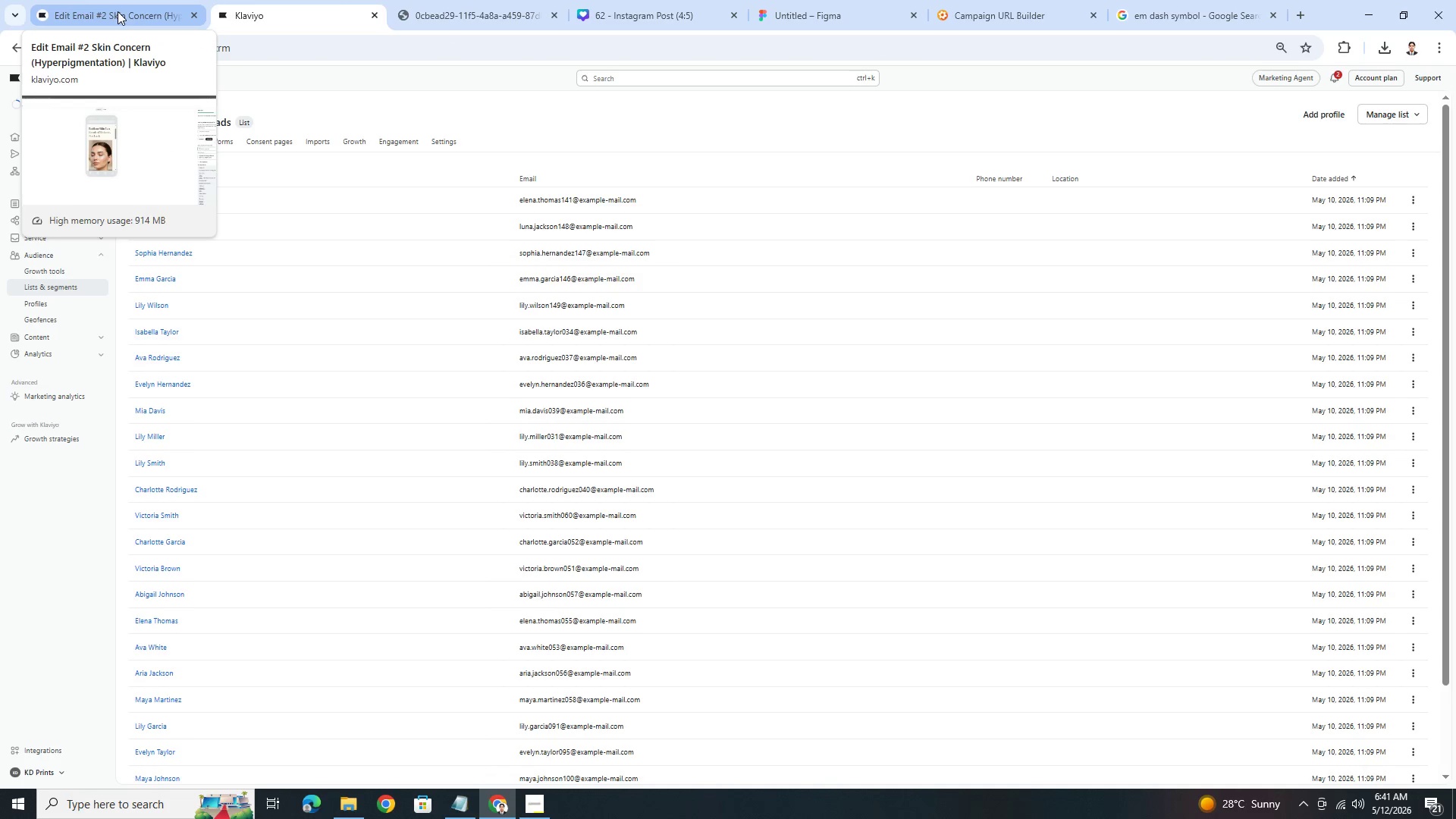 
left_click([118, 11])
 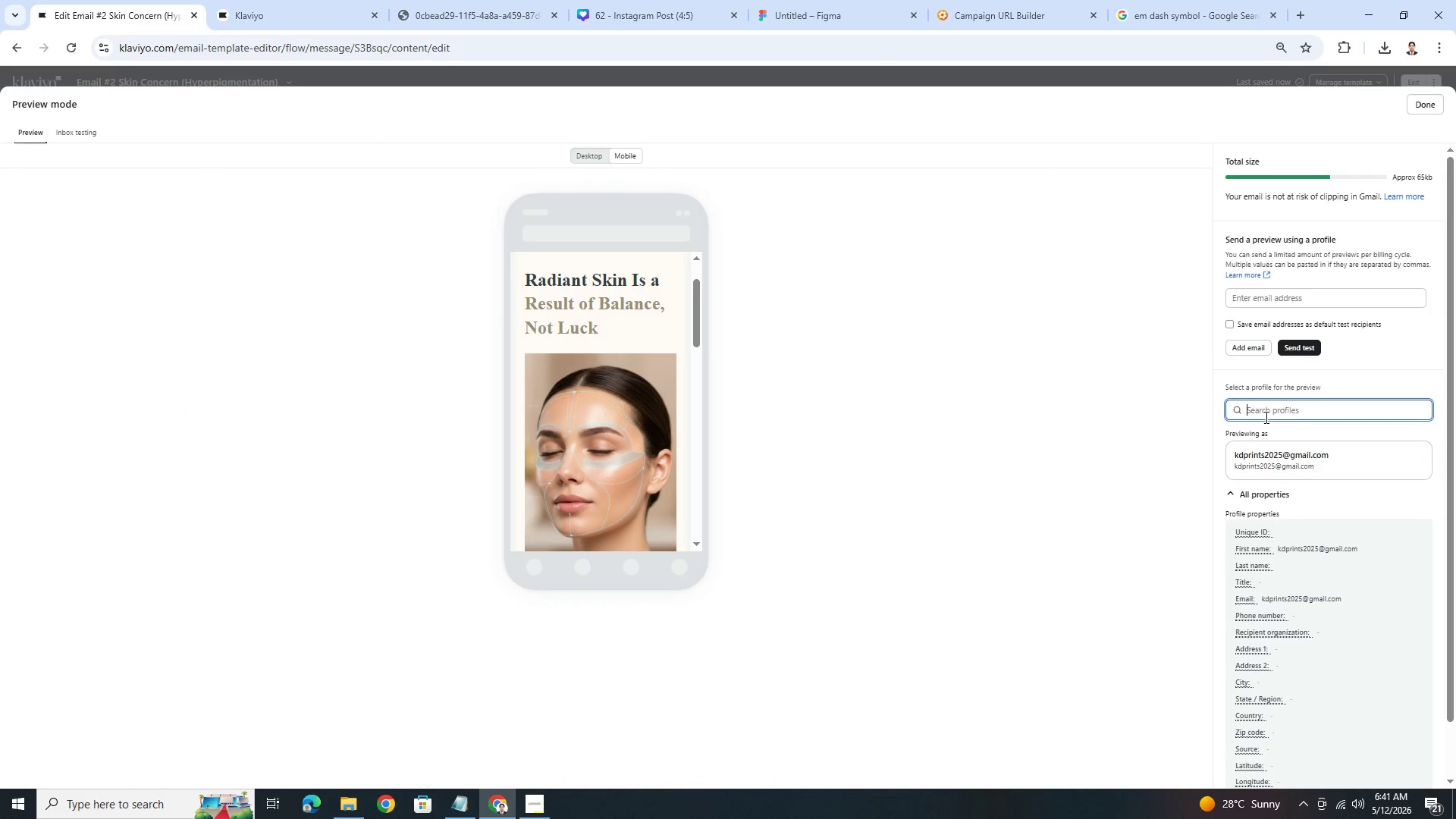 
type(emma garcia)
 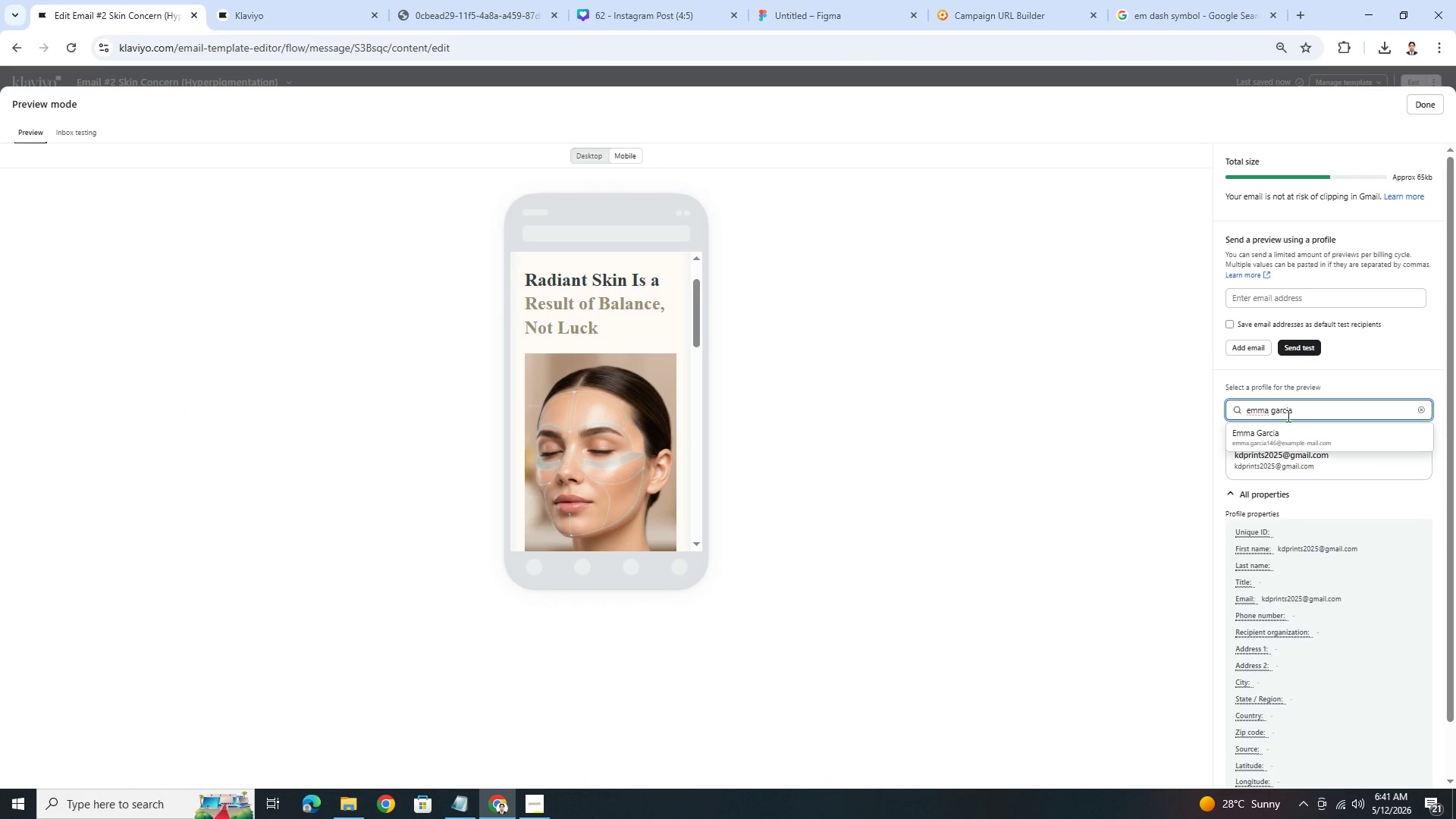 
left_click([1305, 425])
 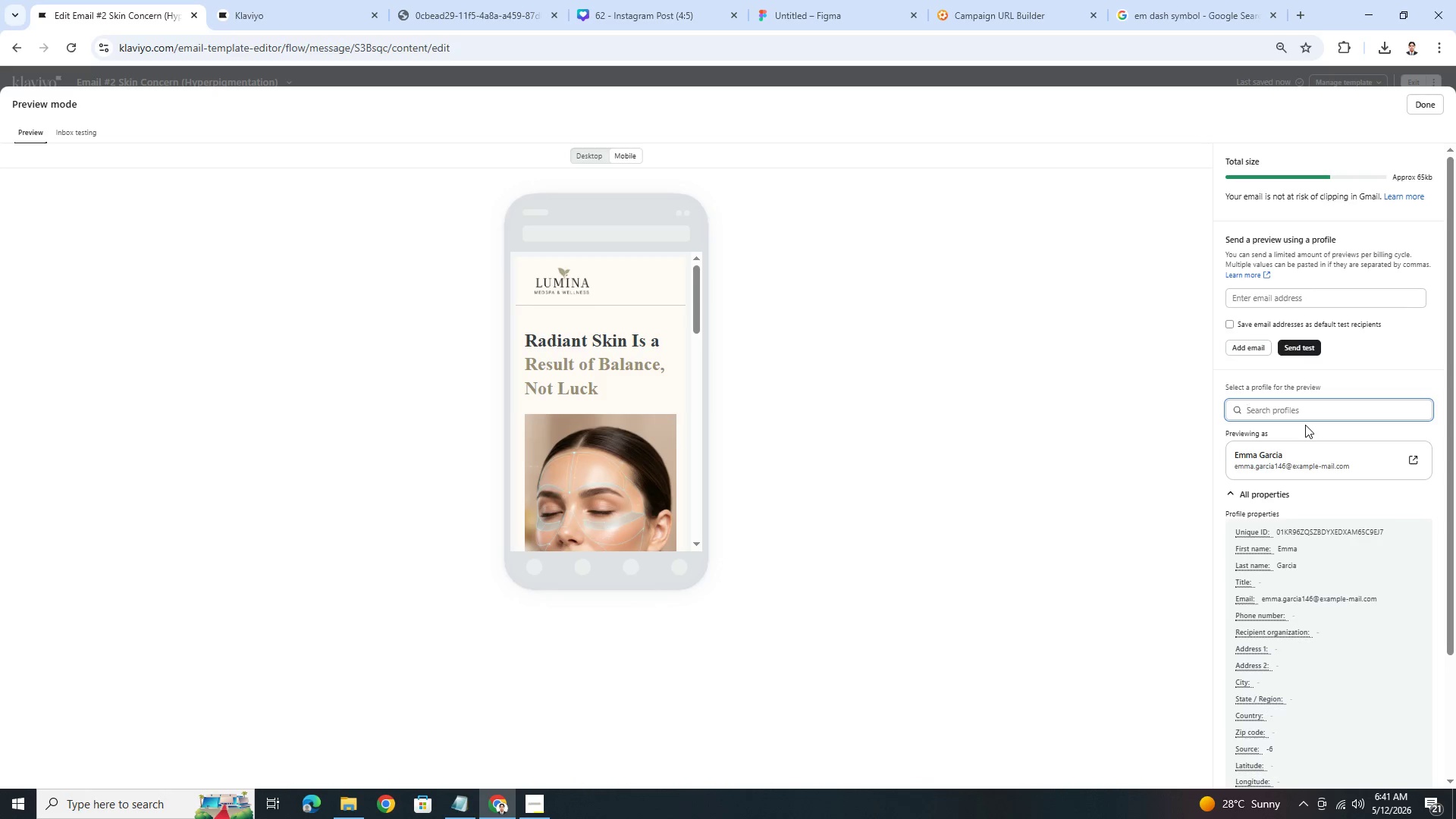 
scroll: coordinate [620, 438], scroll_direction: down, amount: 2.0
 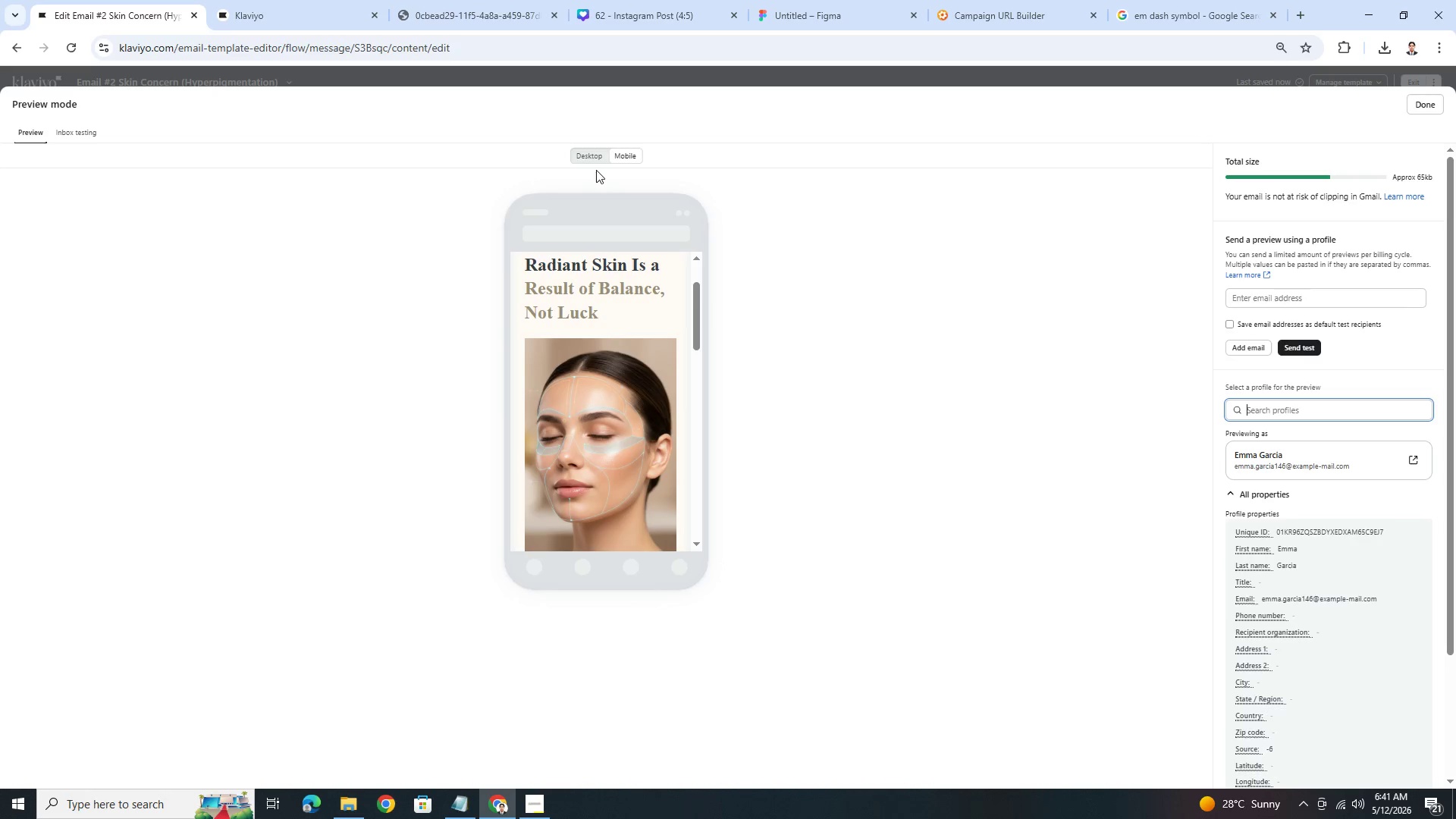 
left_click([595, 164])
 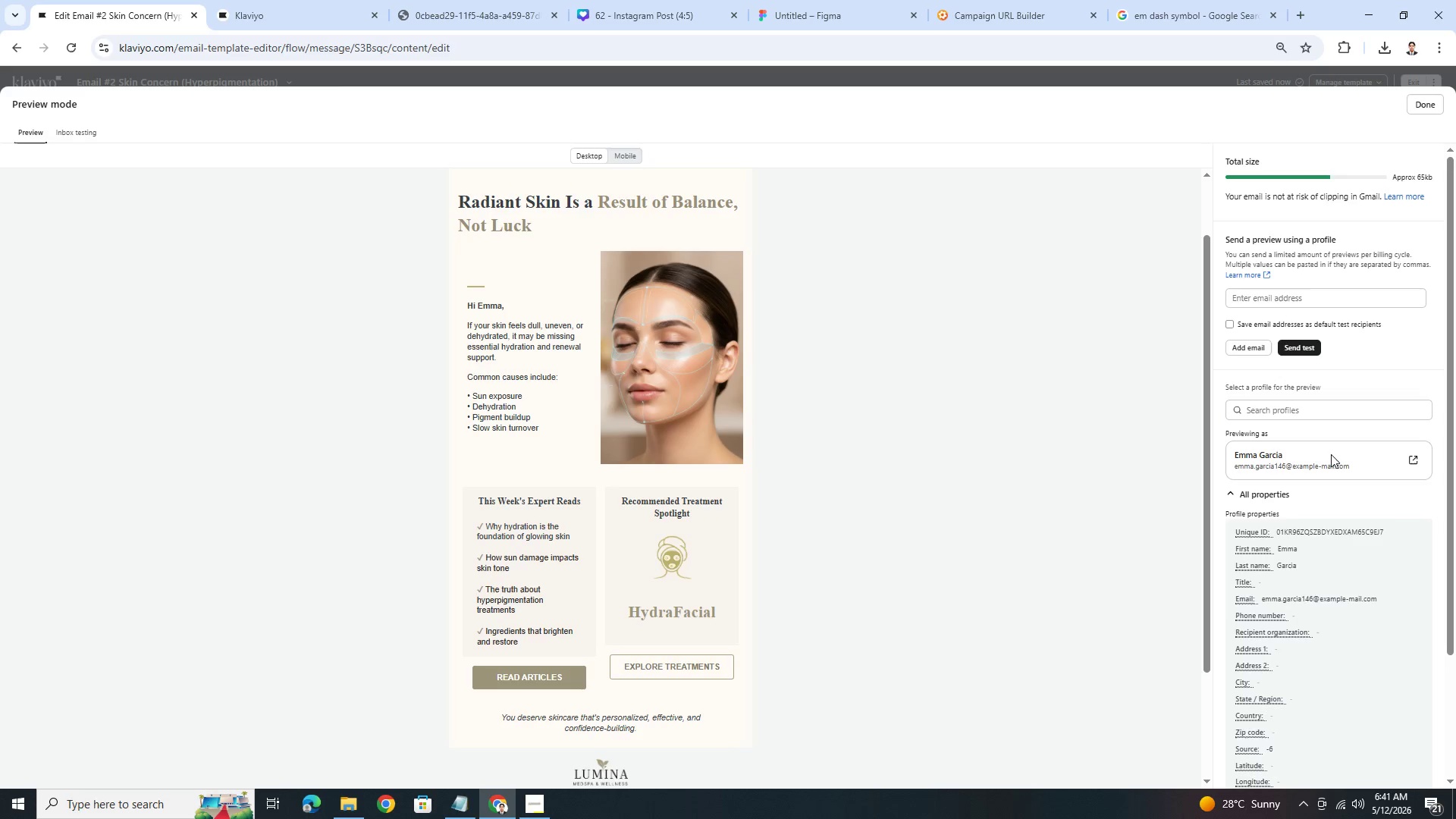 
wait(10.7)
 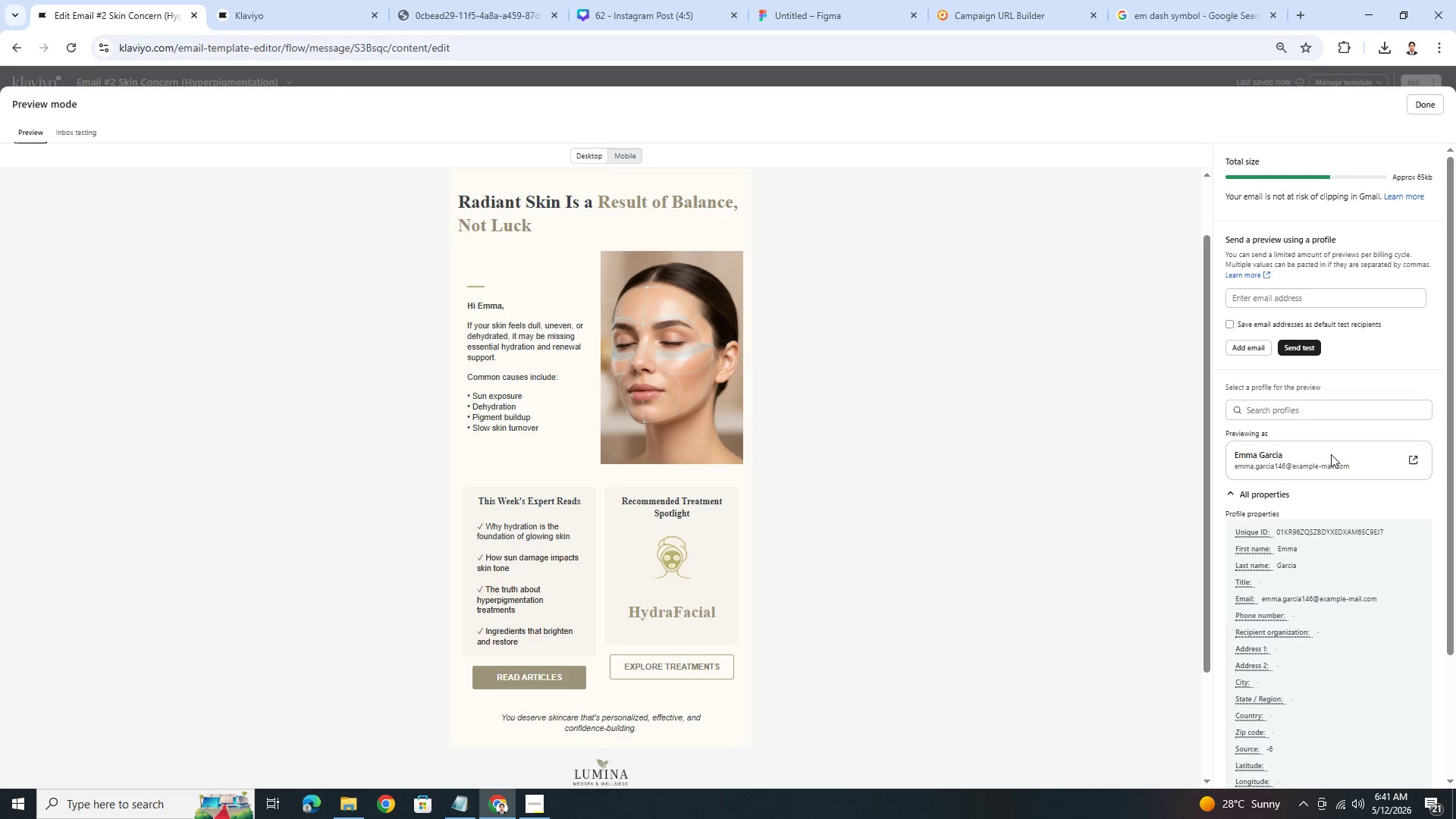 
left_click([250, 0])
 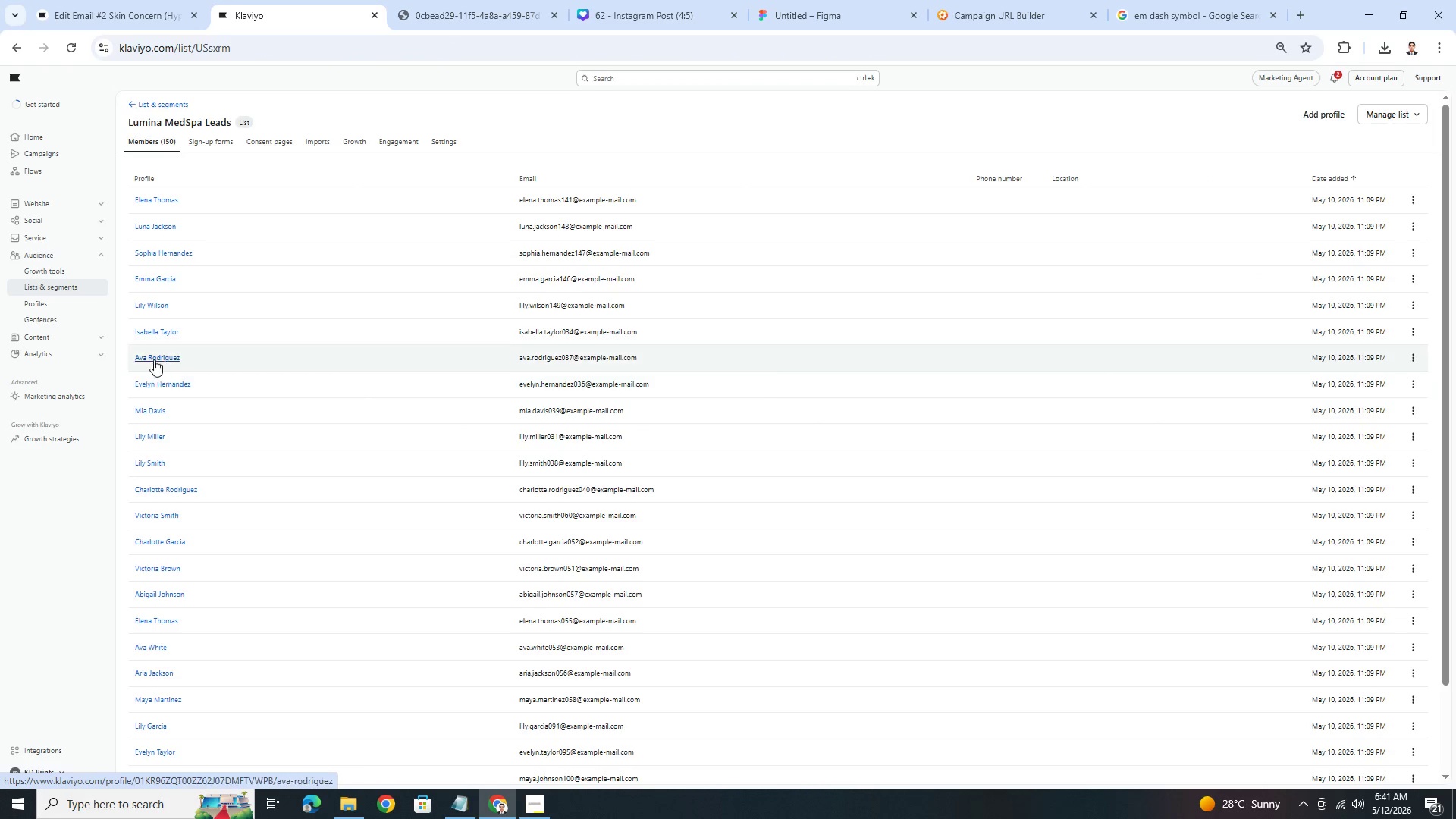 
left_click([160, 278])
 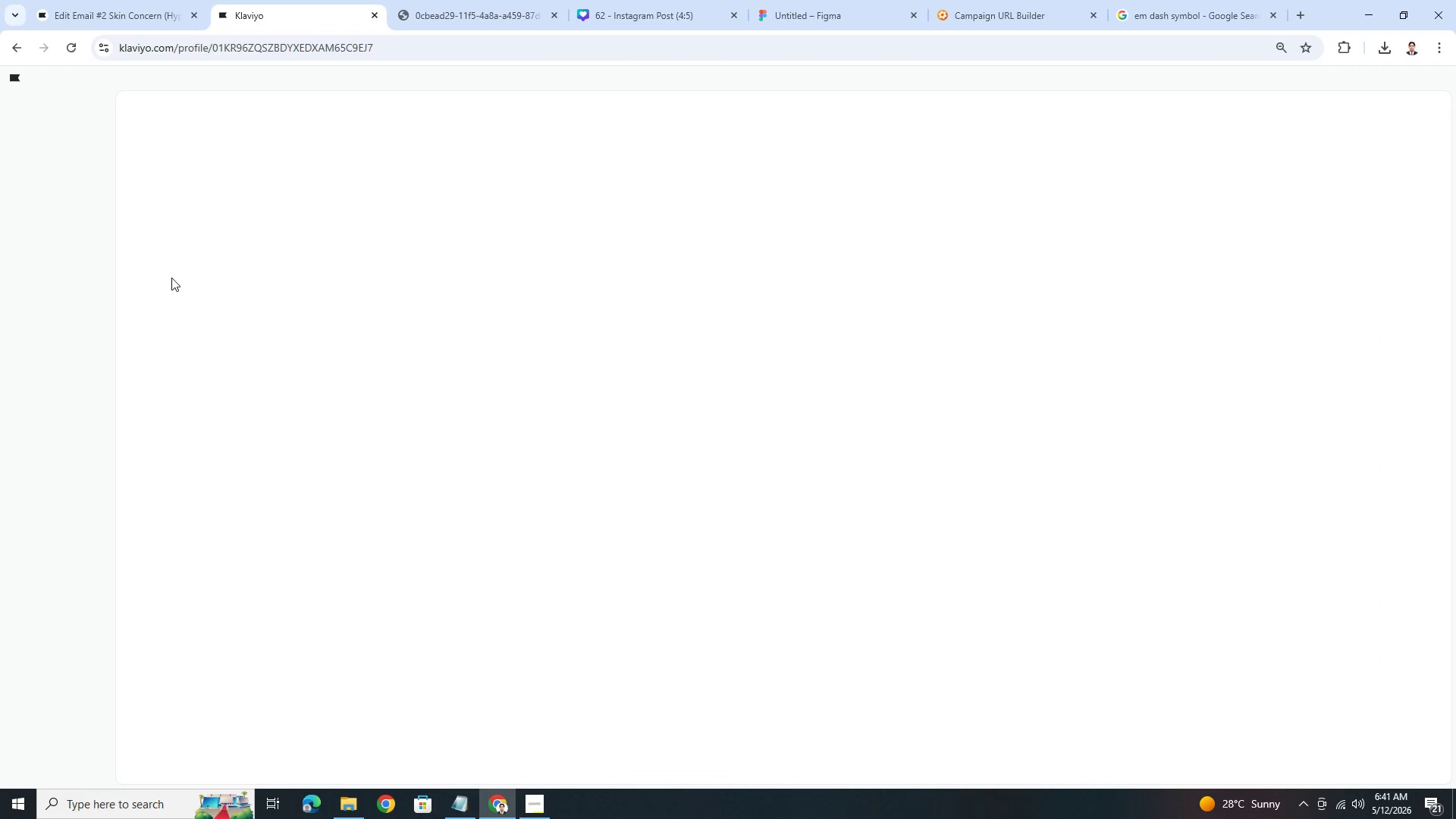 
mouse_move([143, 115])
 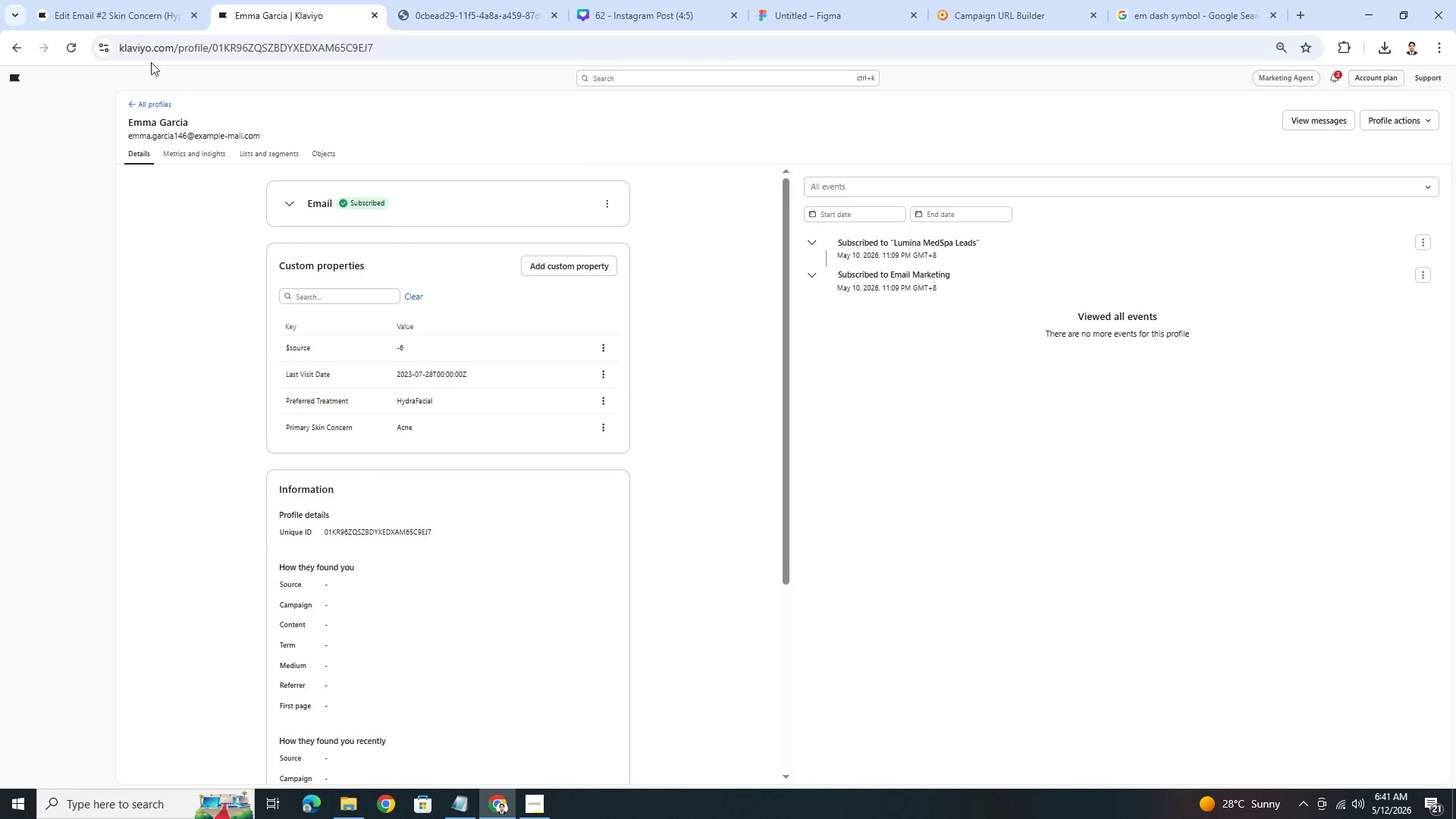 
left_click([147, 0])
 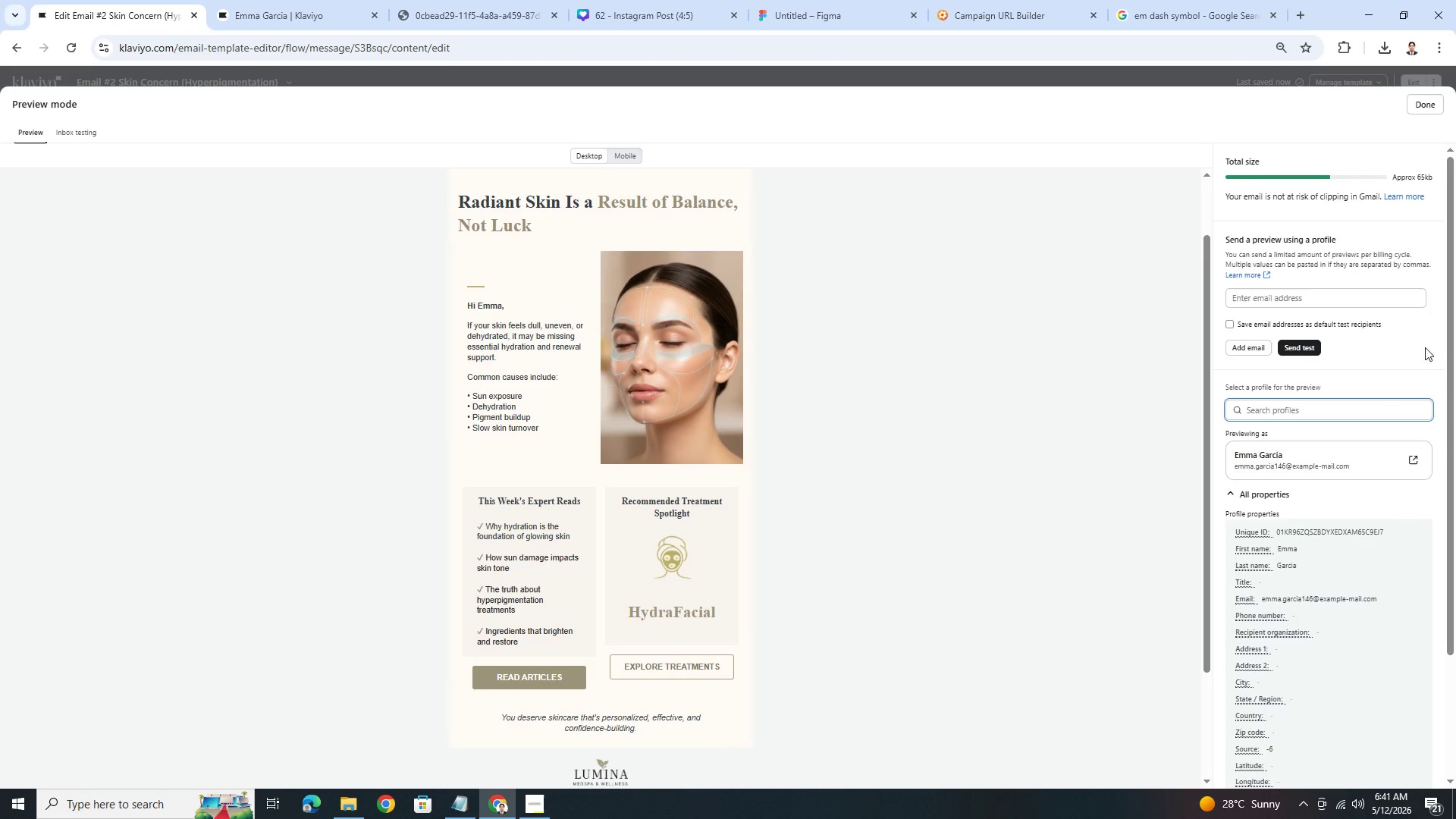 
left_click([1434, 111])
 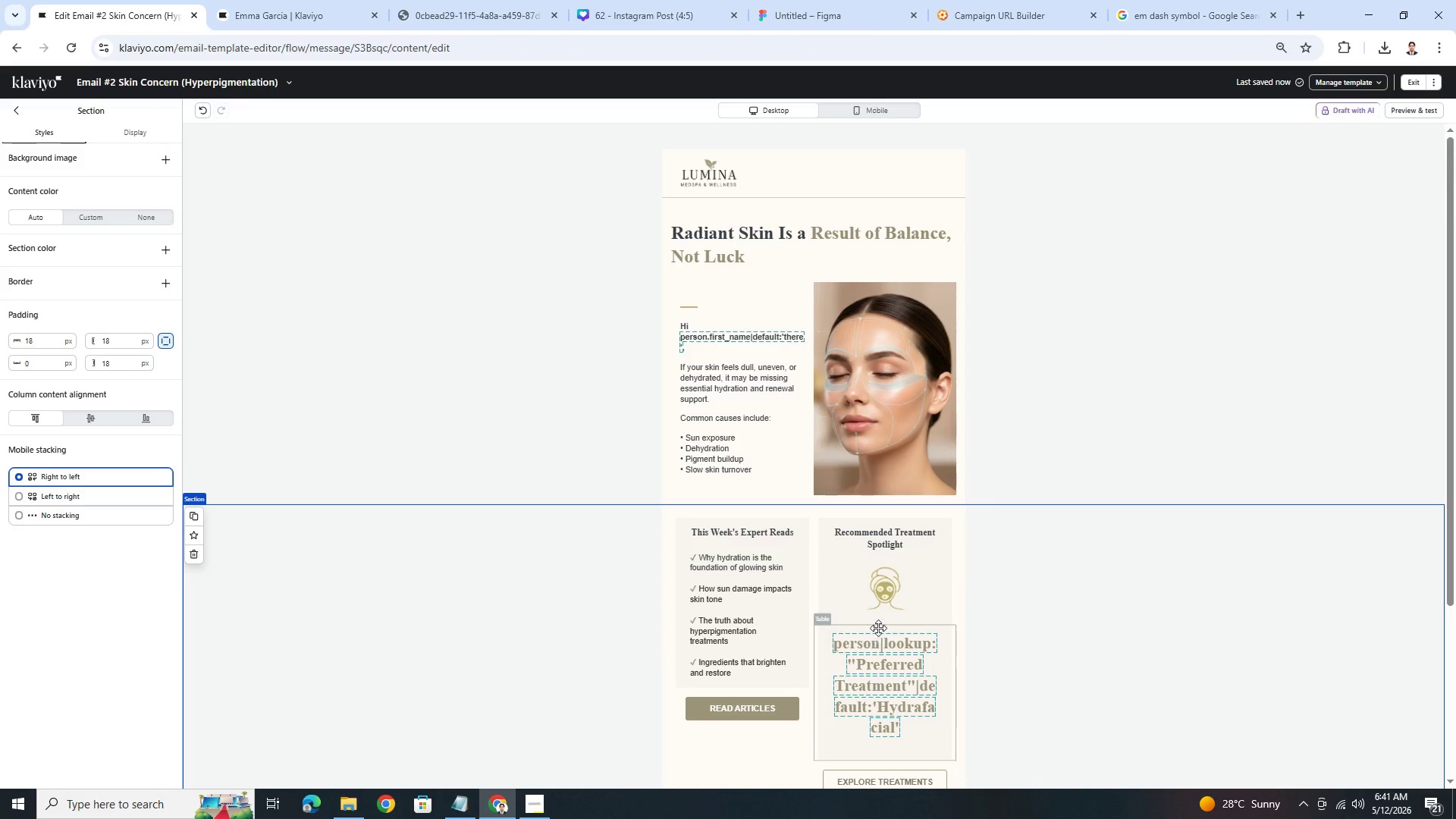 
left_click([890, 614])
 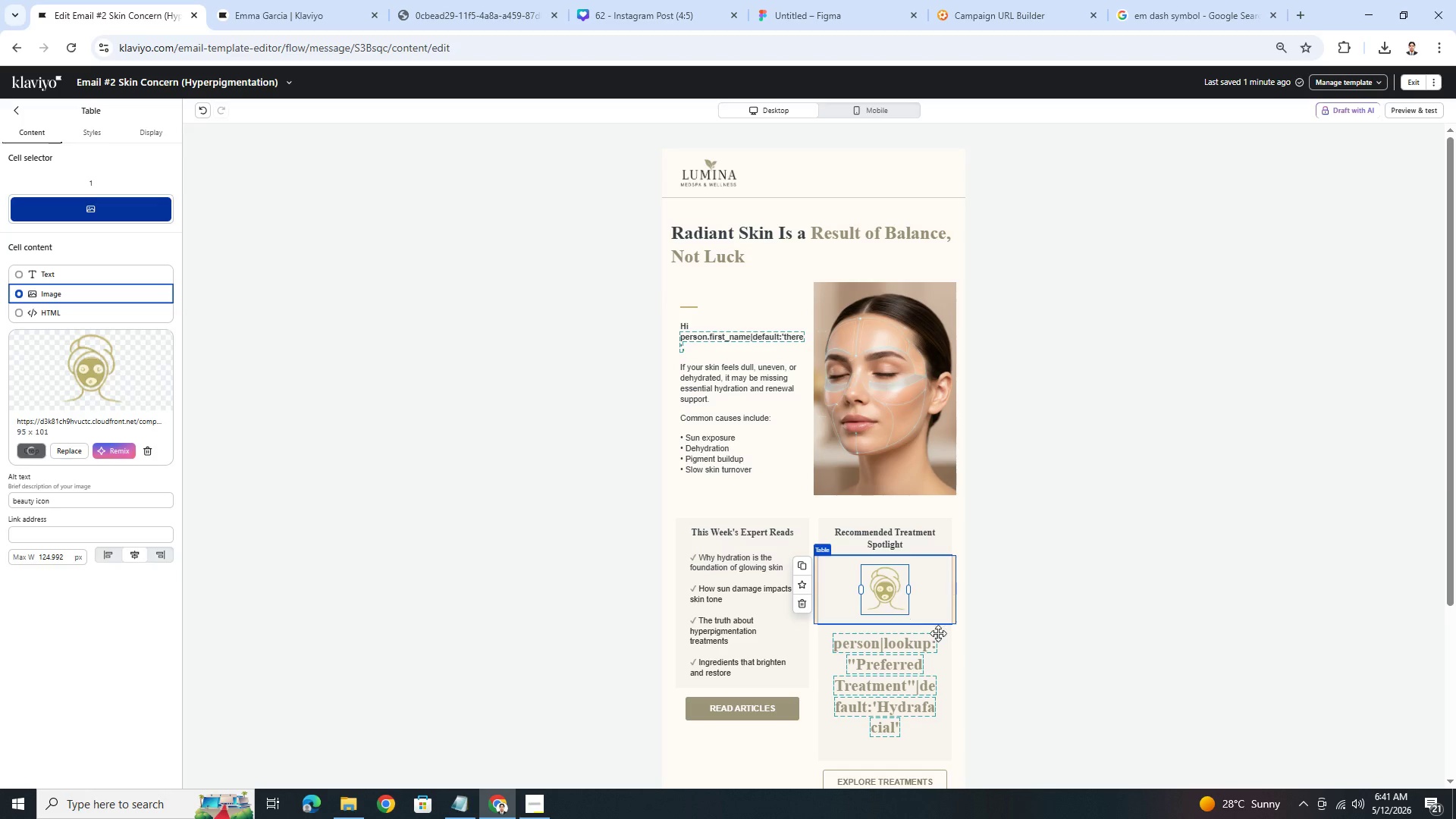 
scroll: coordinate [986, 649], scroll_direction: down, amount: 3.0
 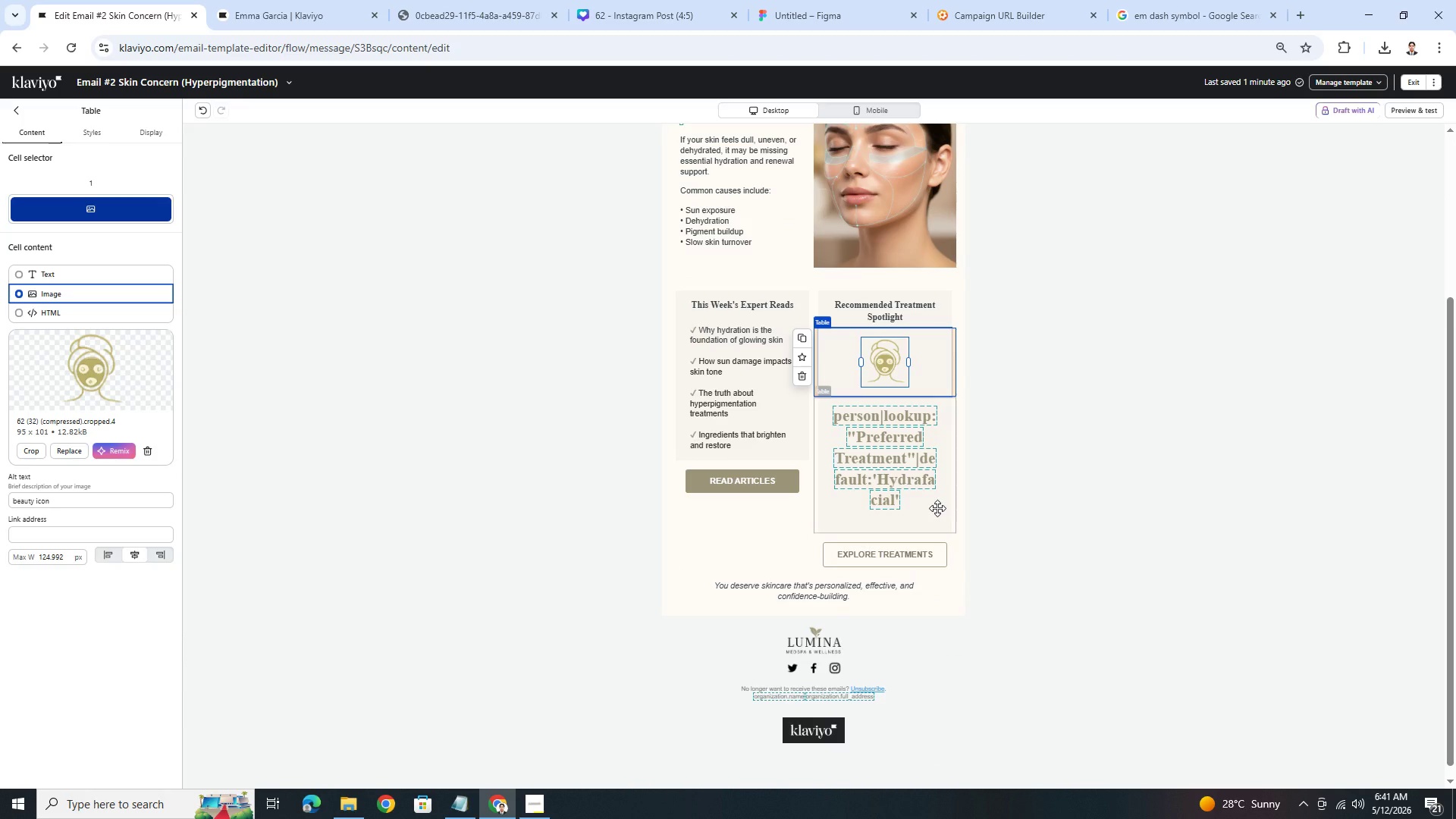 
left_click([937, 508])
 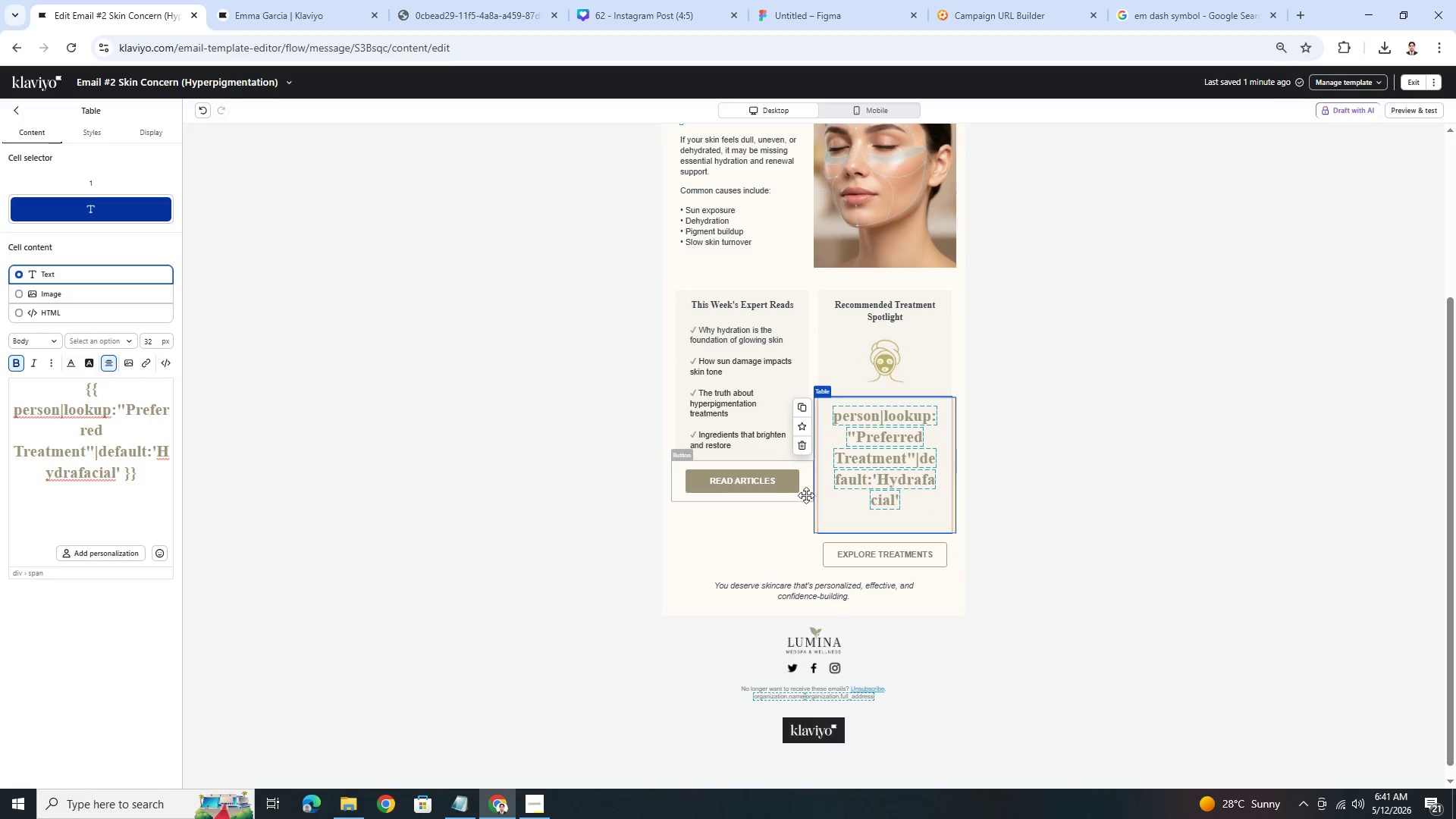 
left_click([555, 405])
 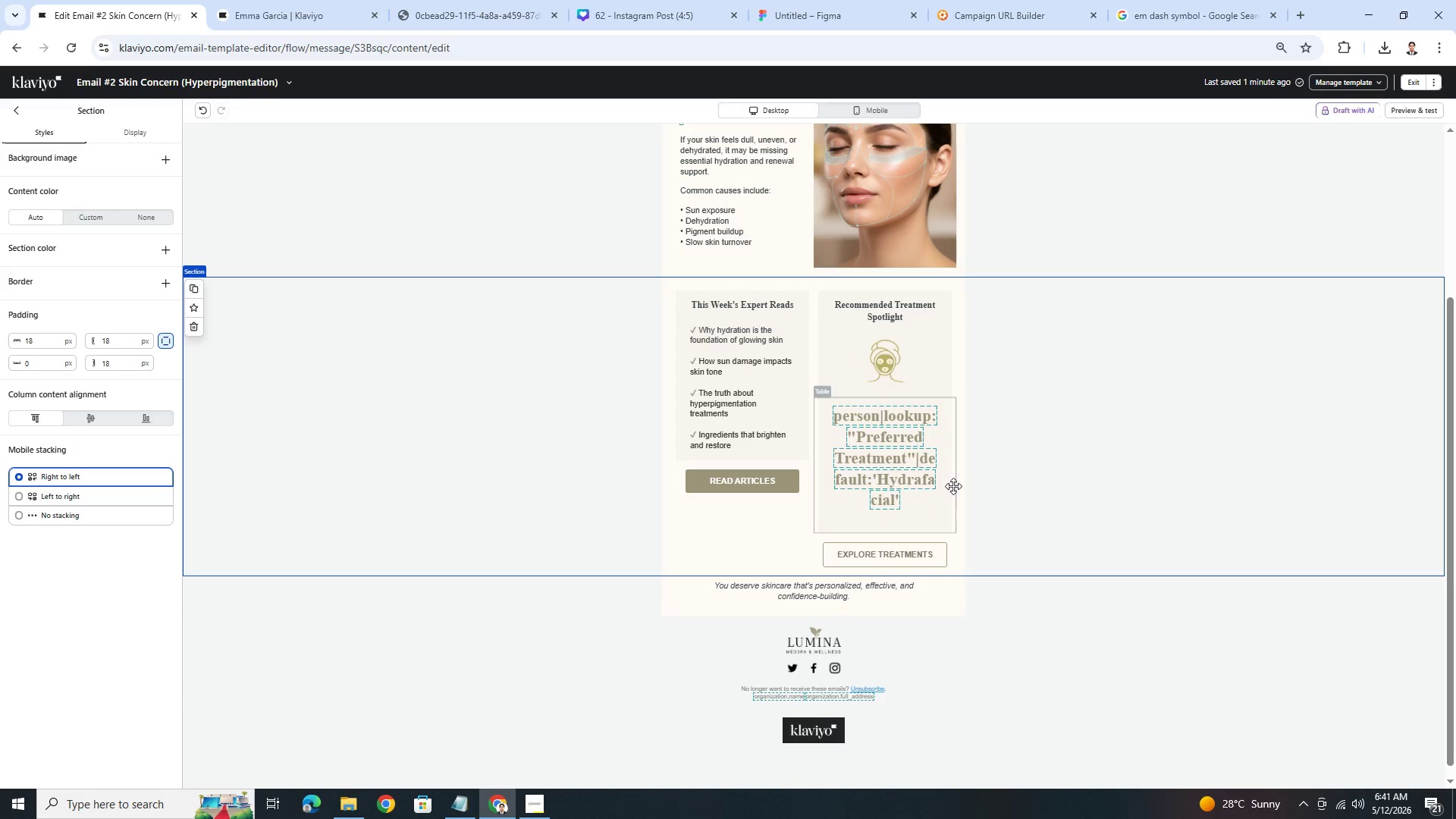 
left_click([946, 488])
 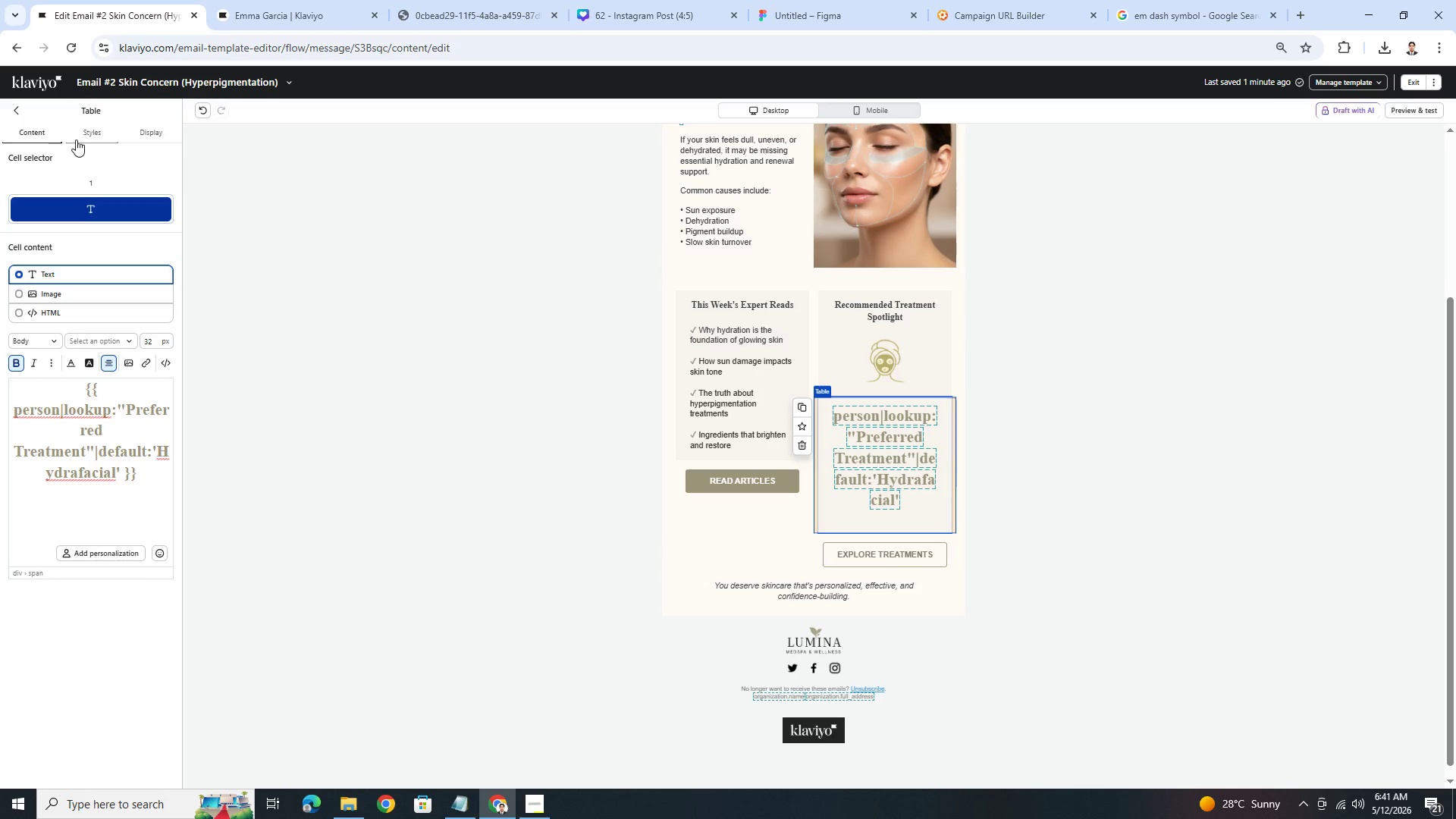 
scroll: coordinate [65, 463], scroll_direction: down, amount: 4.0
 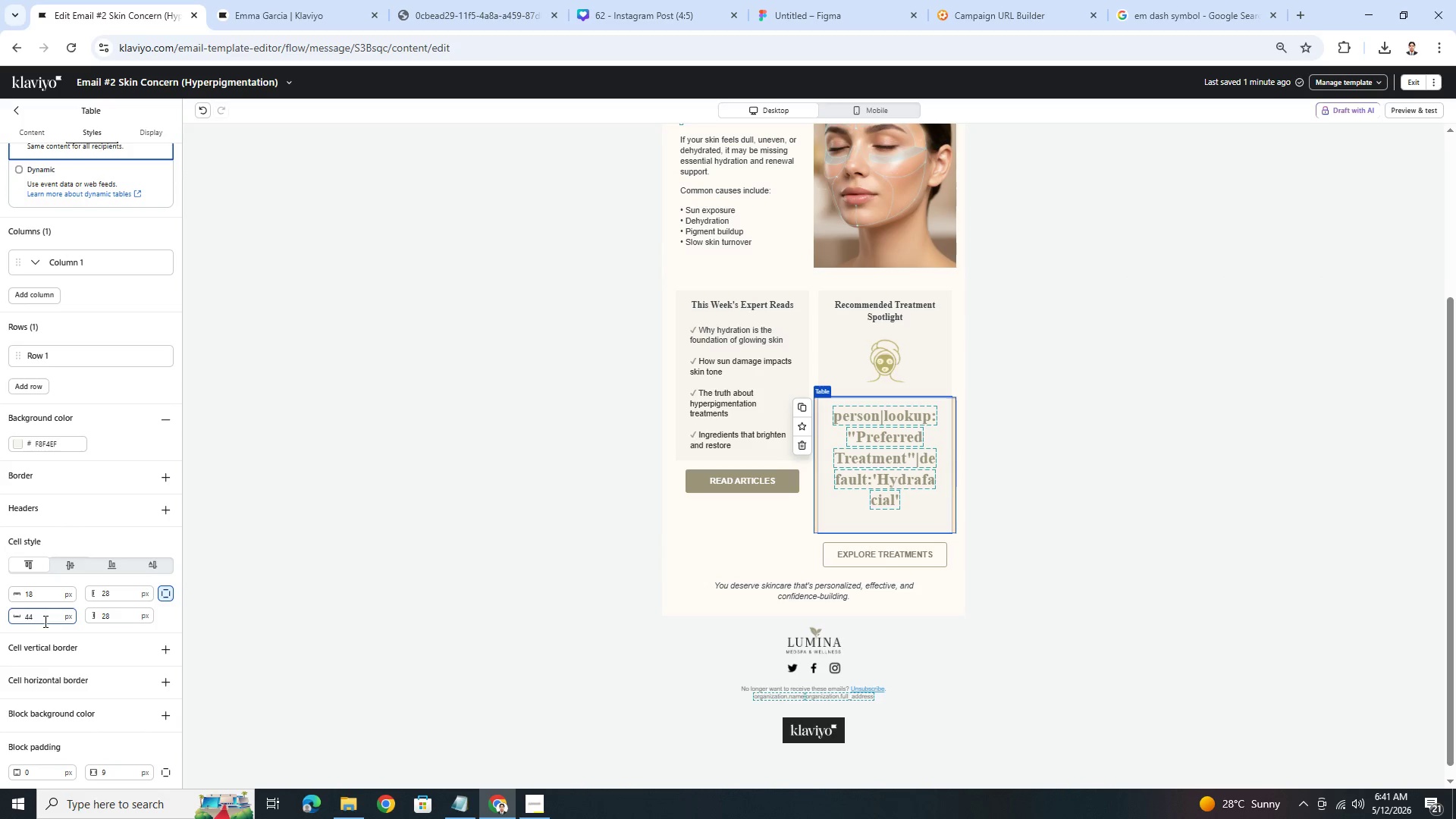 
double_click([44, 621])
 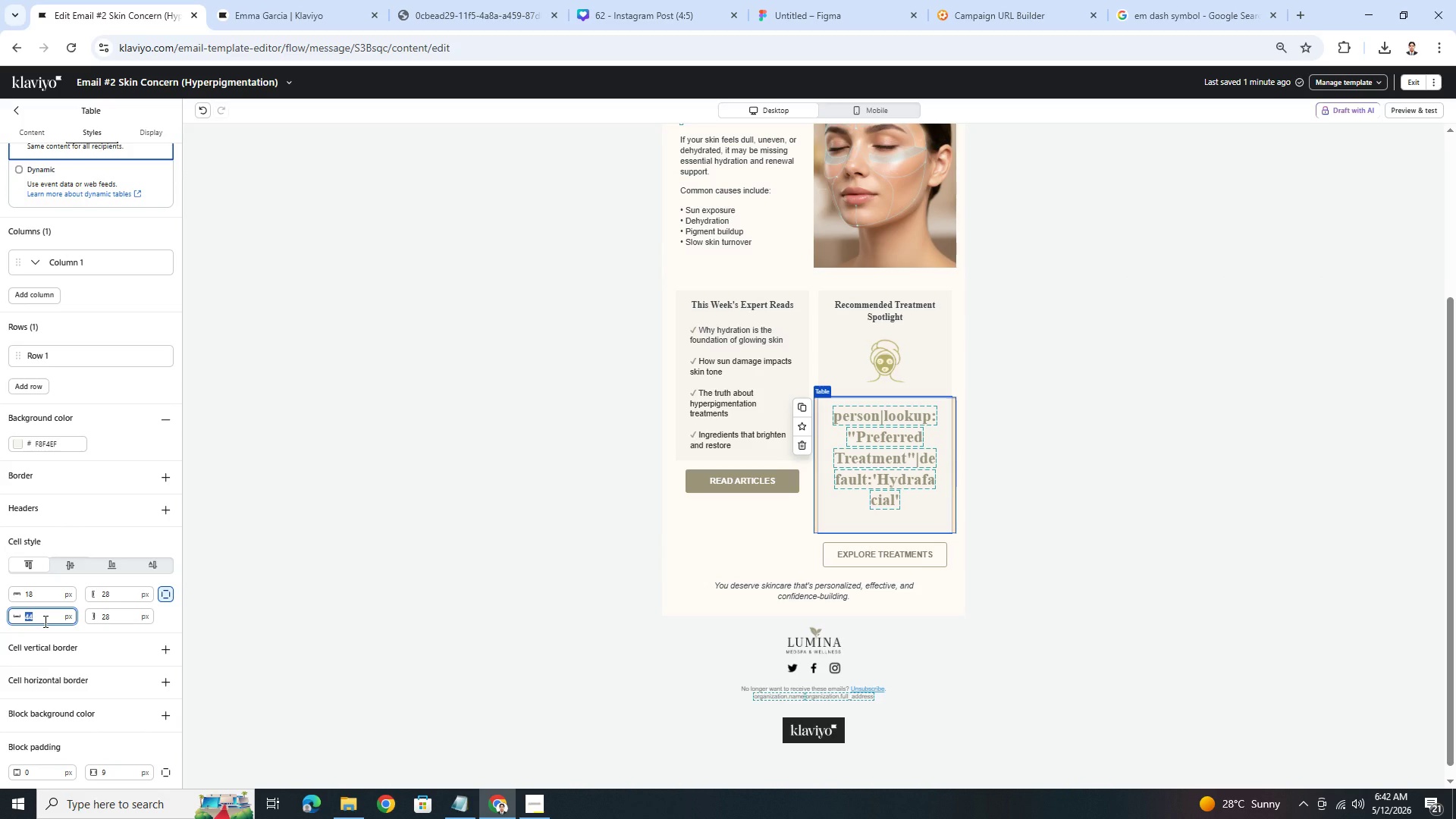 
key(Numpad6)
 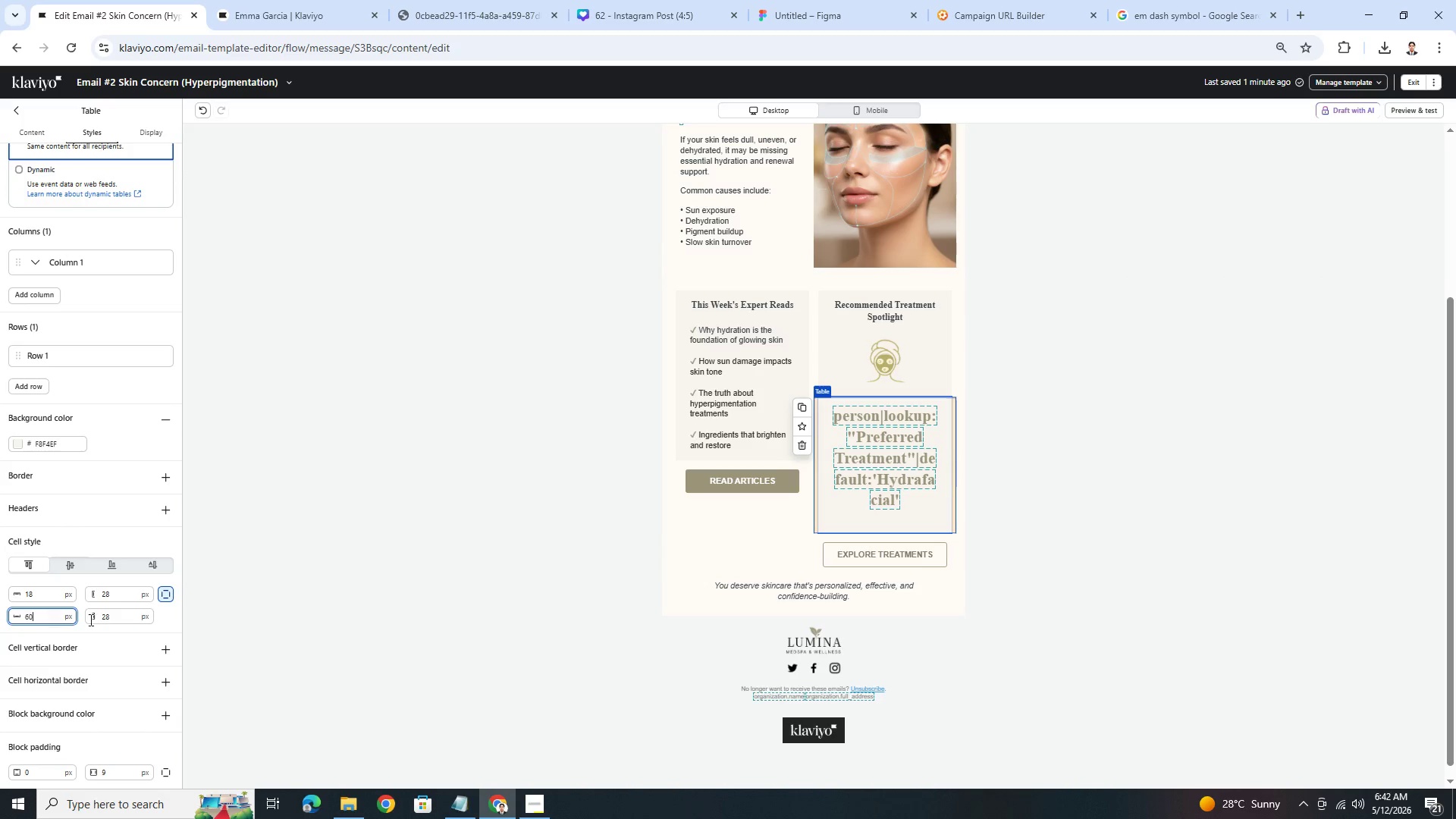 
key(Numpad0)
 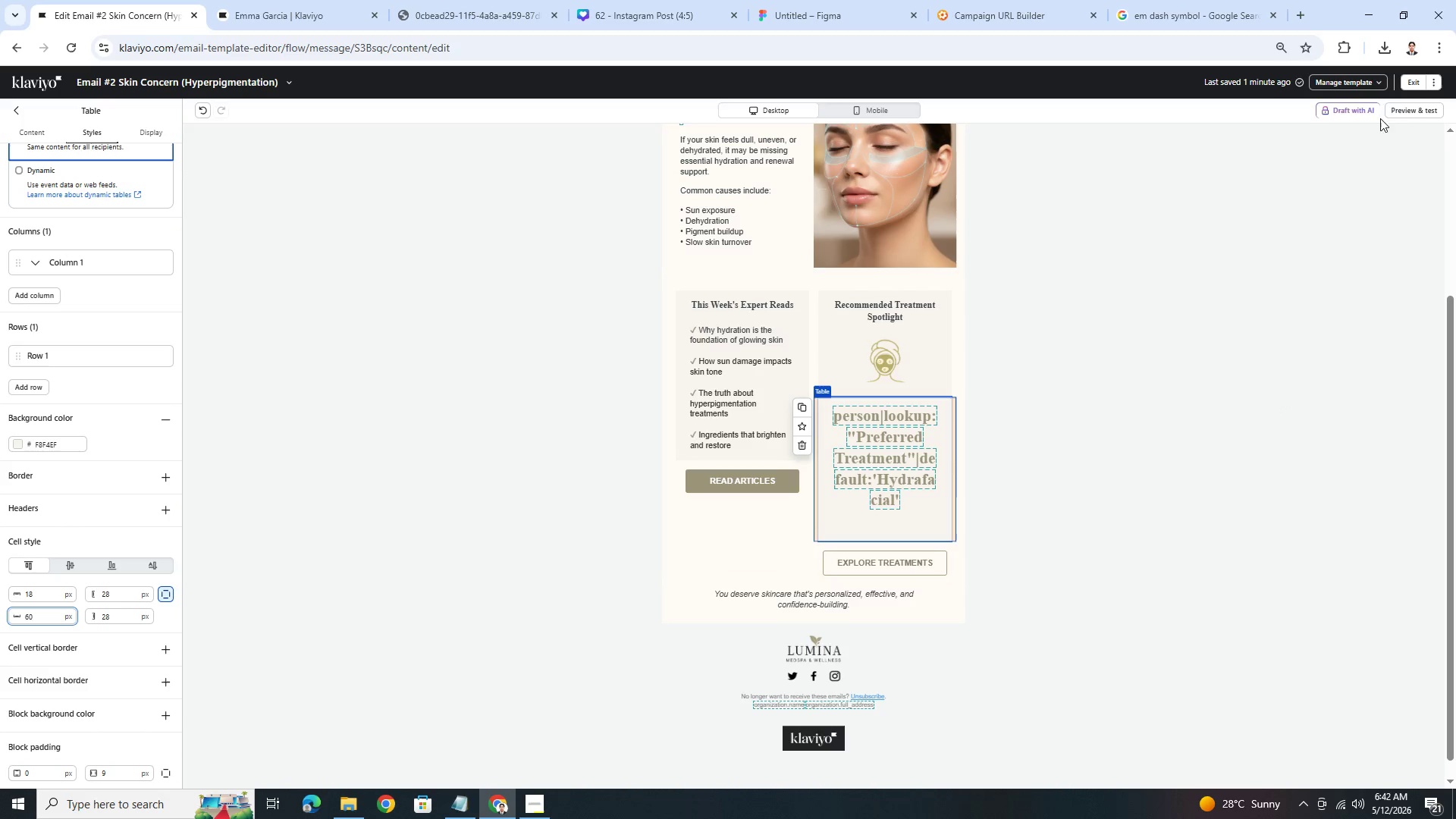 
left_click([1397, 113])
 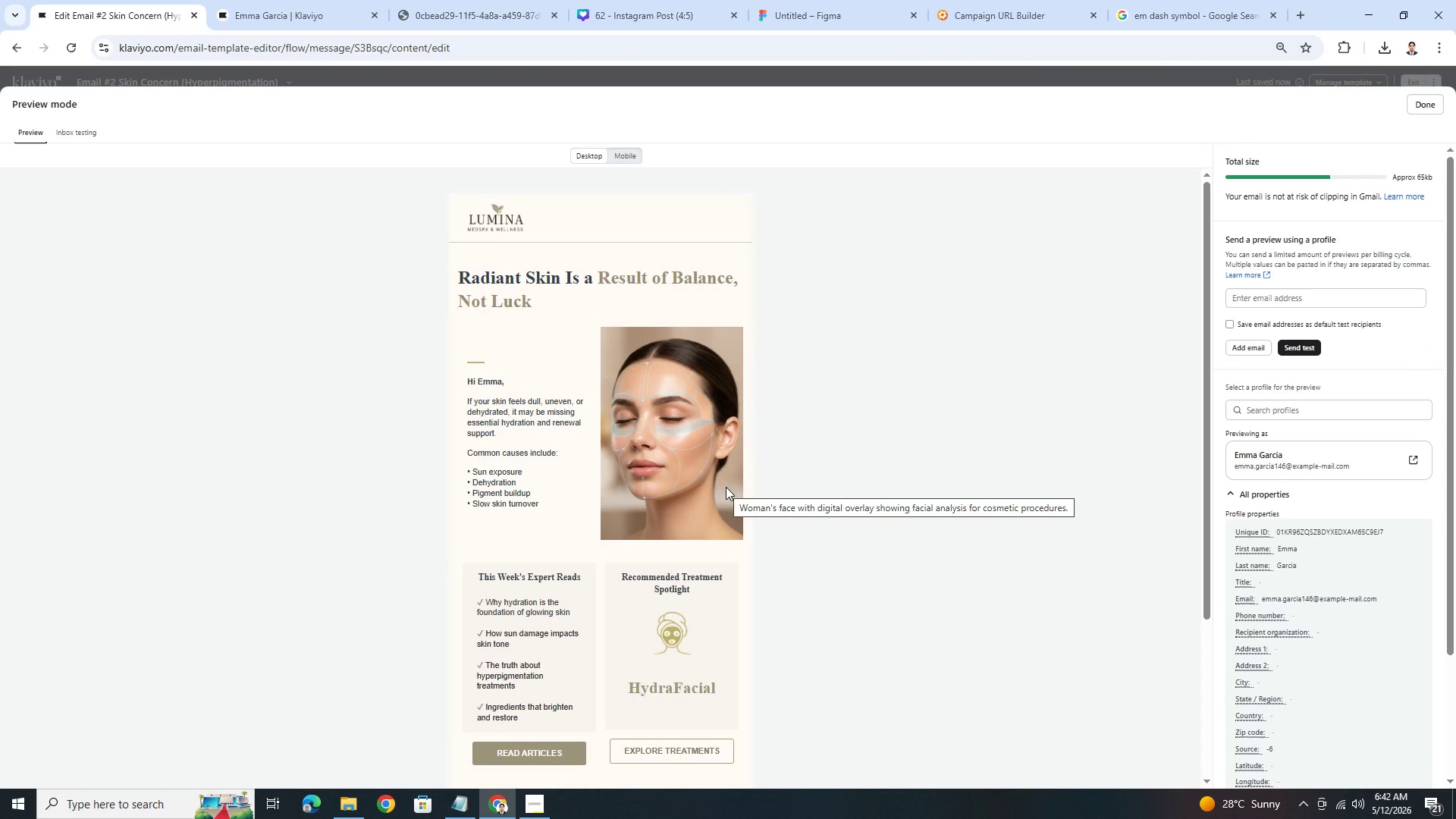 
scroll: coordinate [792, 504], scroll_direction: down, amount: 1.0
 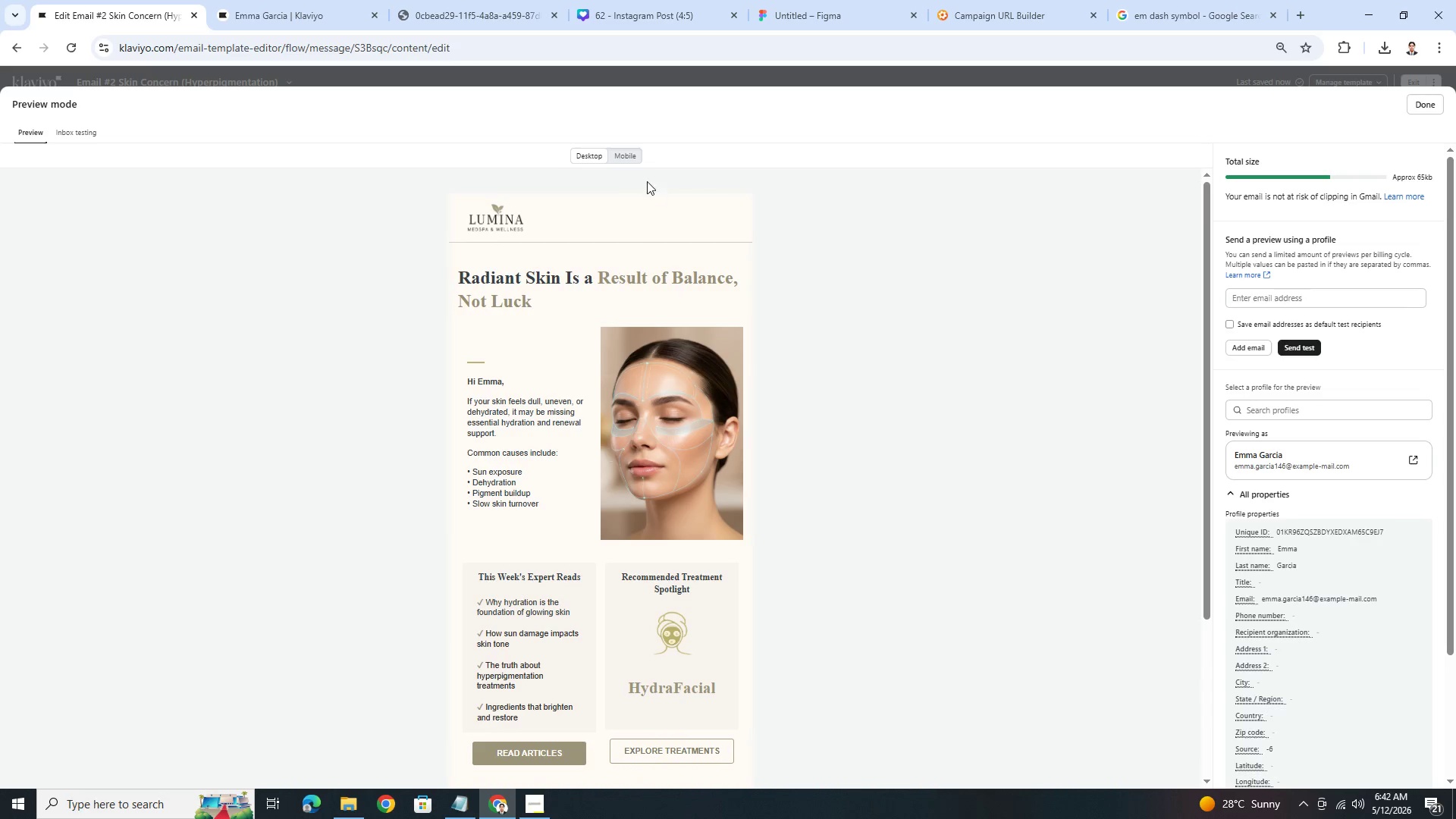 
left_click([626, 155])
 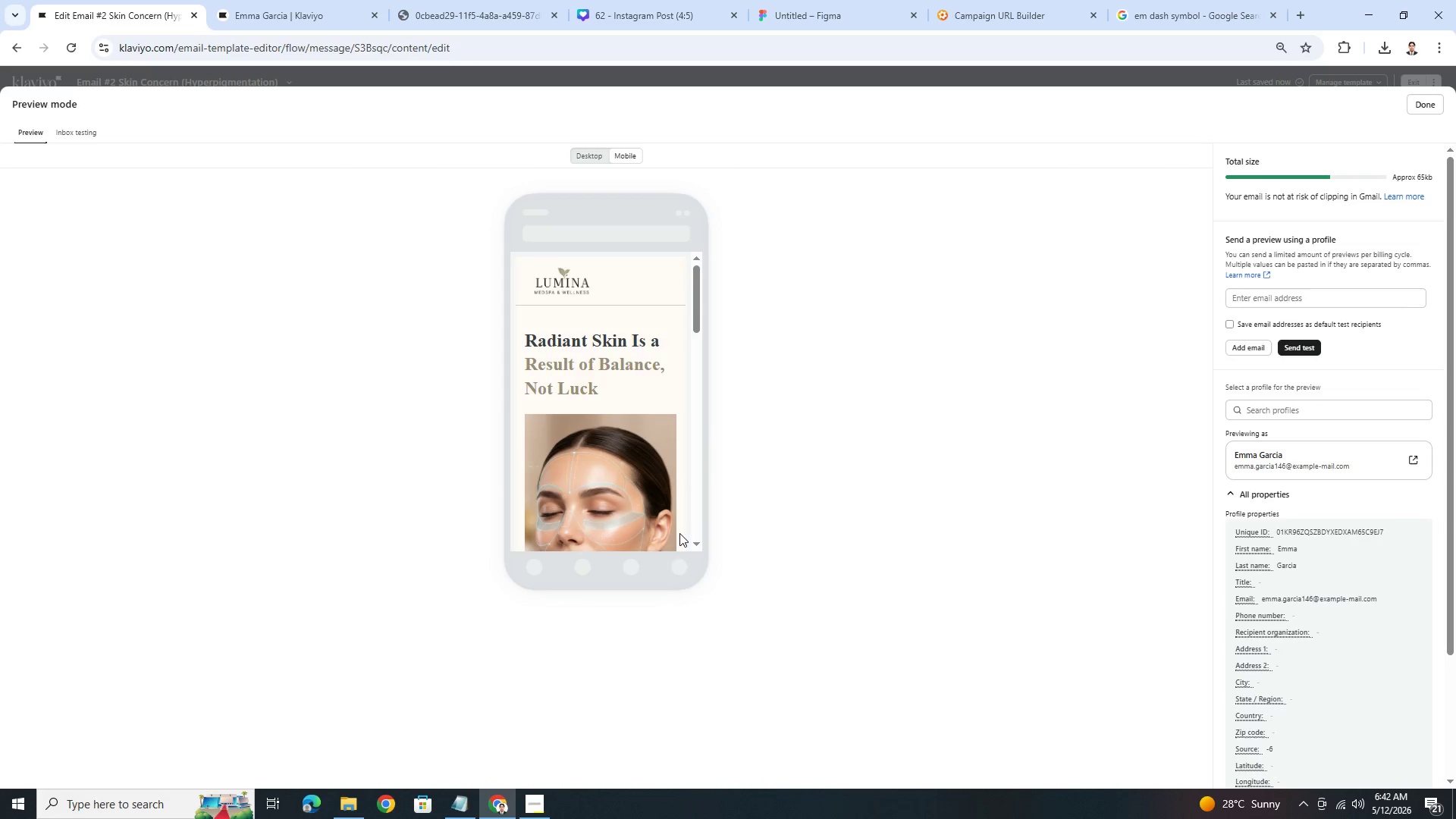 
scroll: coordinate [565, 440], scroll_direction: down, amount: 10.0
 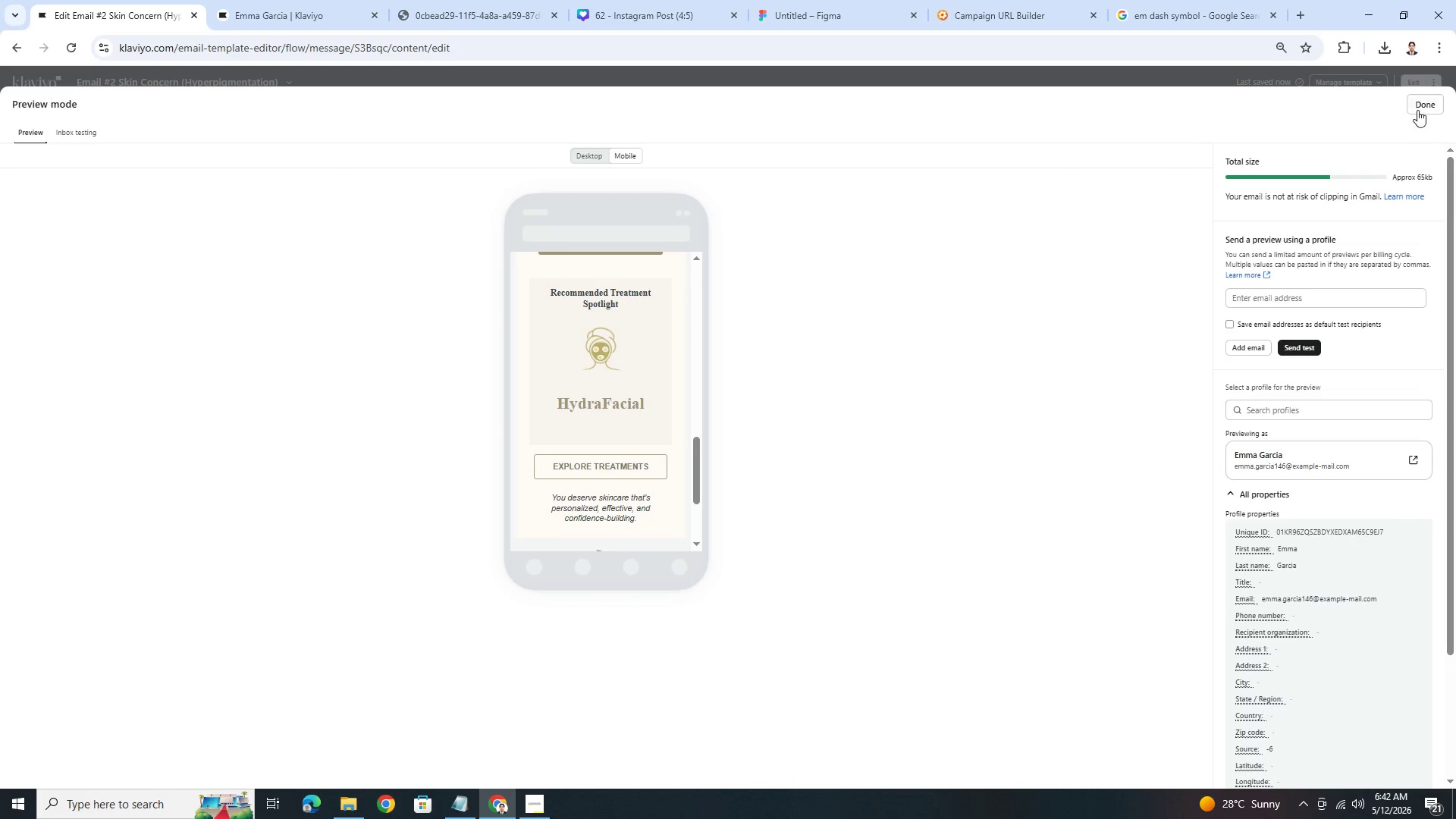 
left_click([1425, 102])
 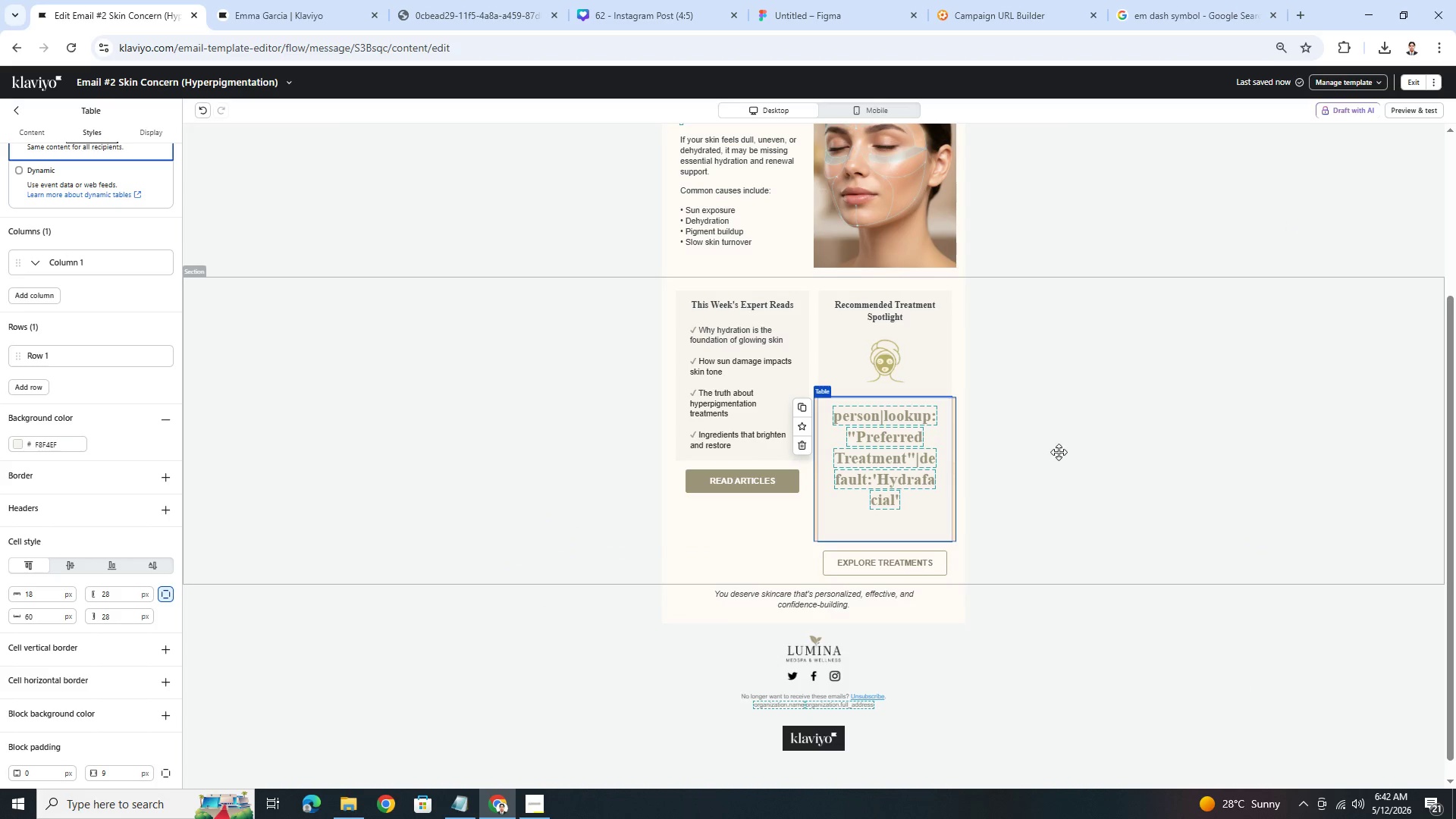 
scroll: coordinate [1064, 459], scroll_direction: up, amount: 1.0
 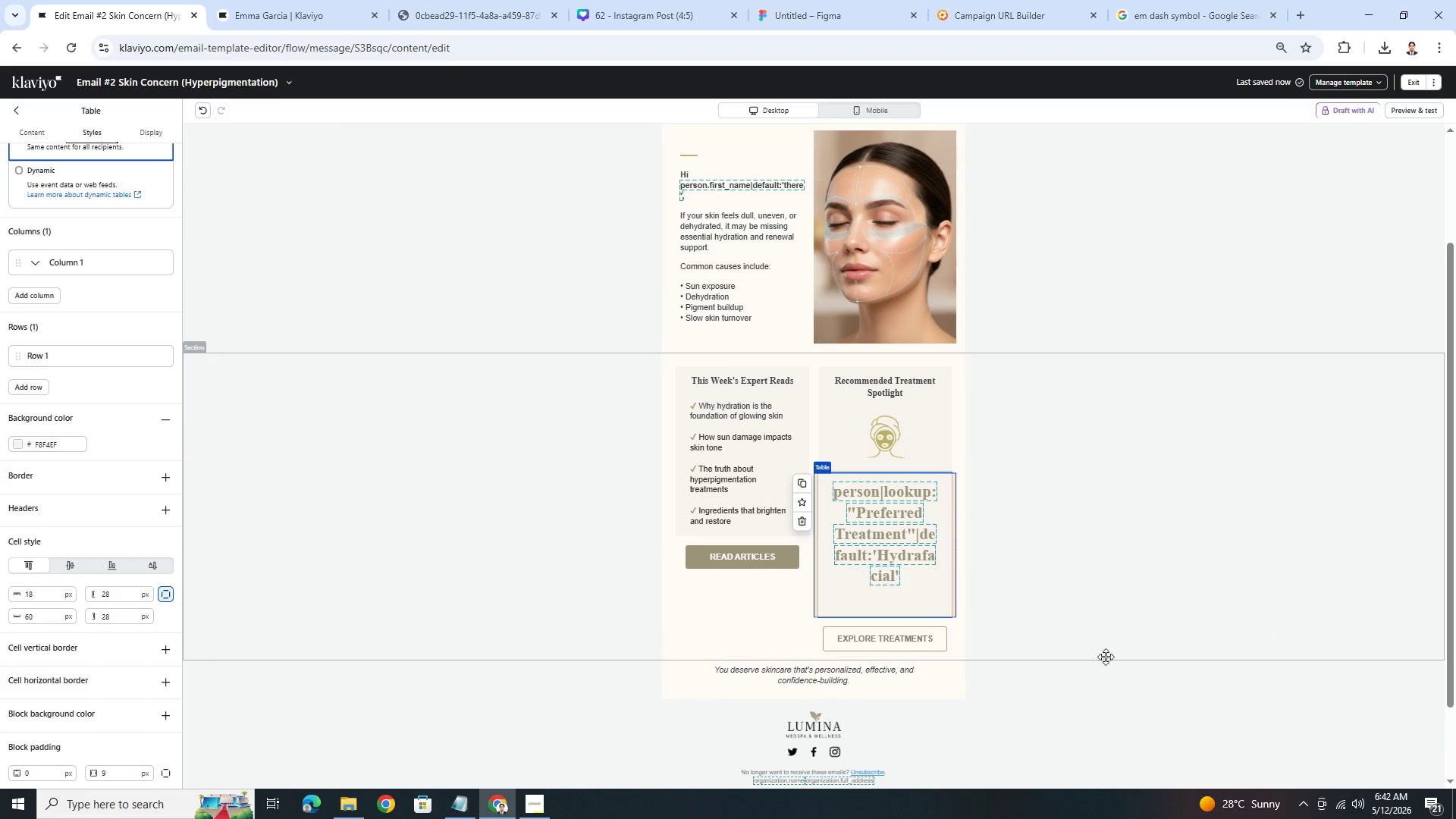 
left_click([1105, 689])
 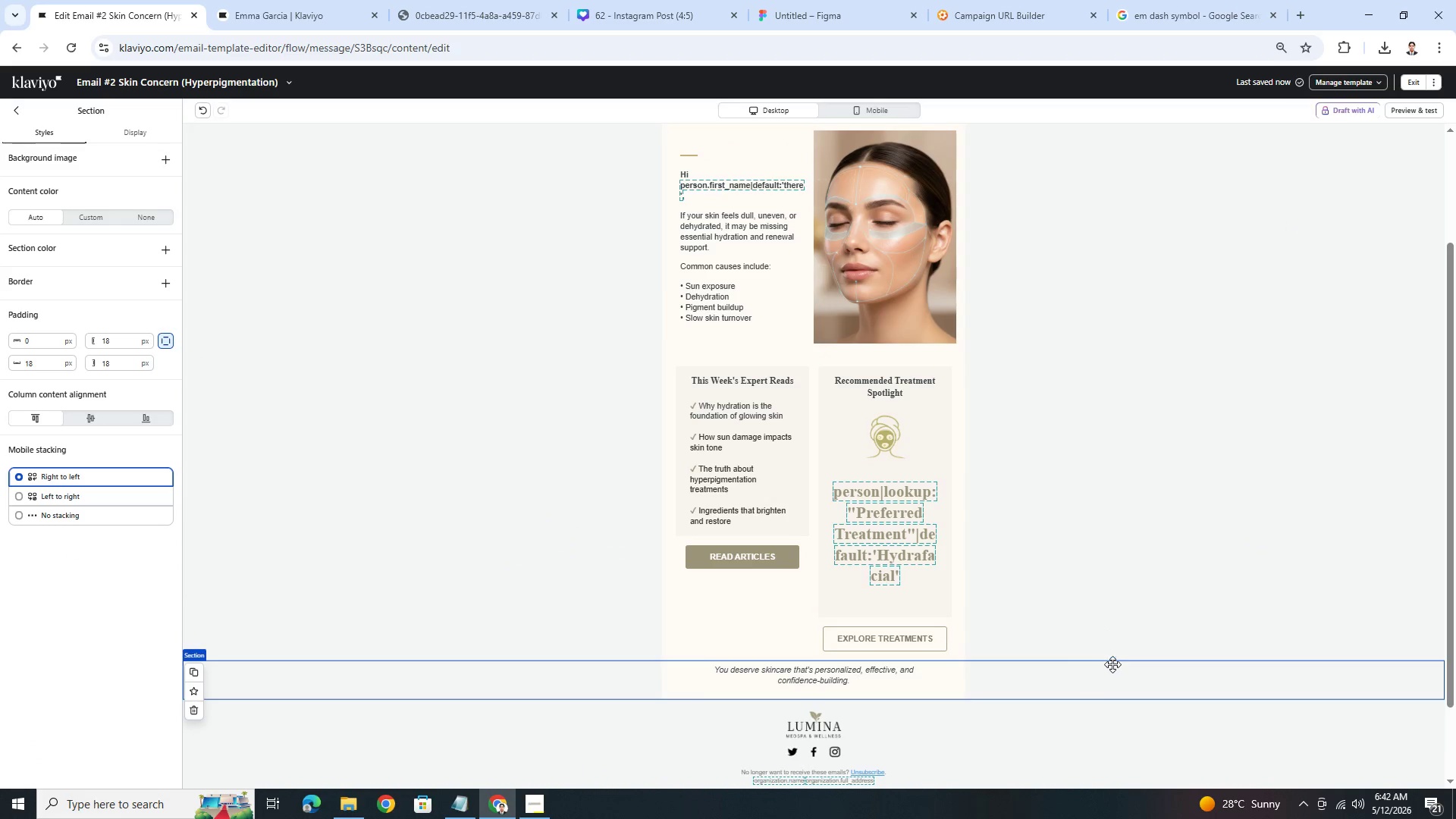 
scroll: coordinate [1114, 660], scroll_direction: up, amount: 4.0
 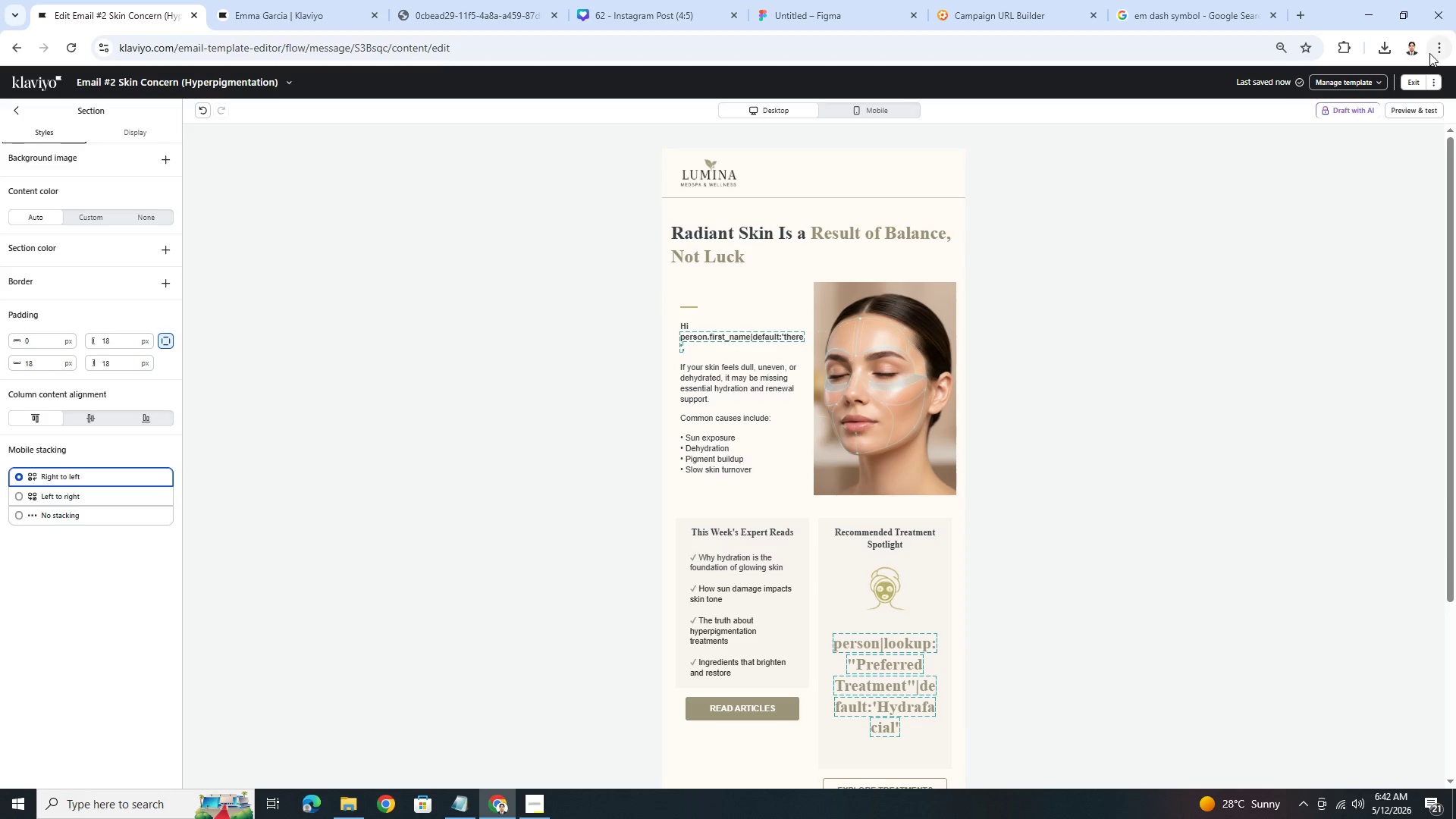 
left_click([1410, 83])
 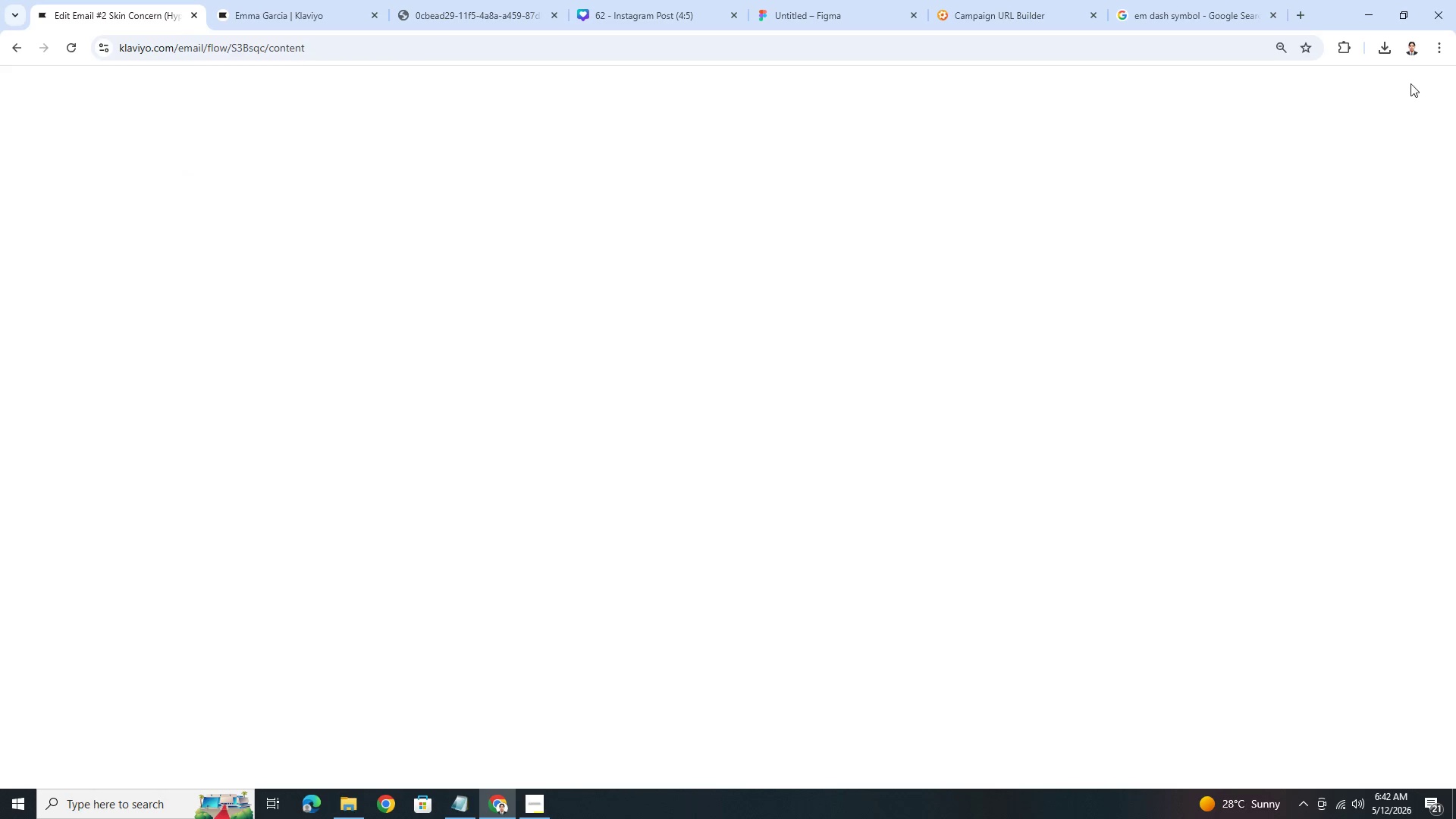 
mouse_move([1389, 110])
 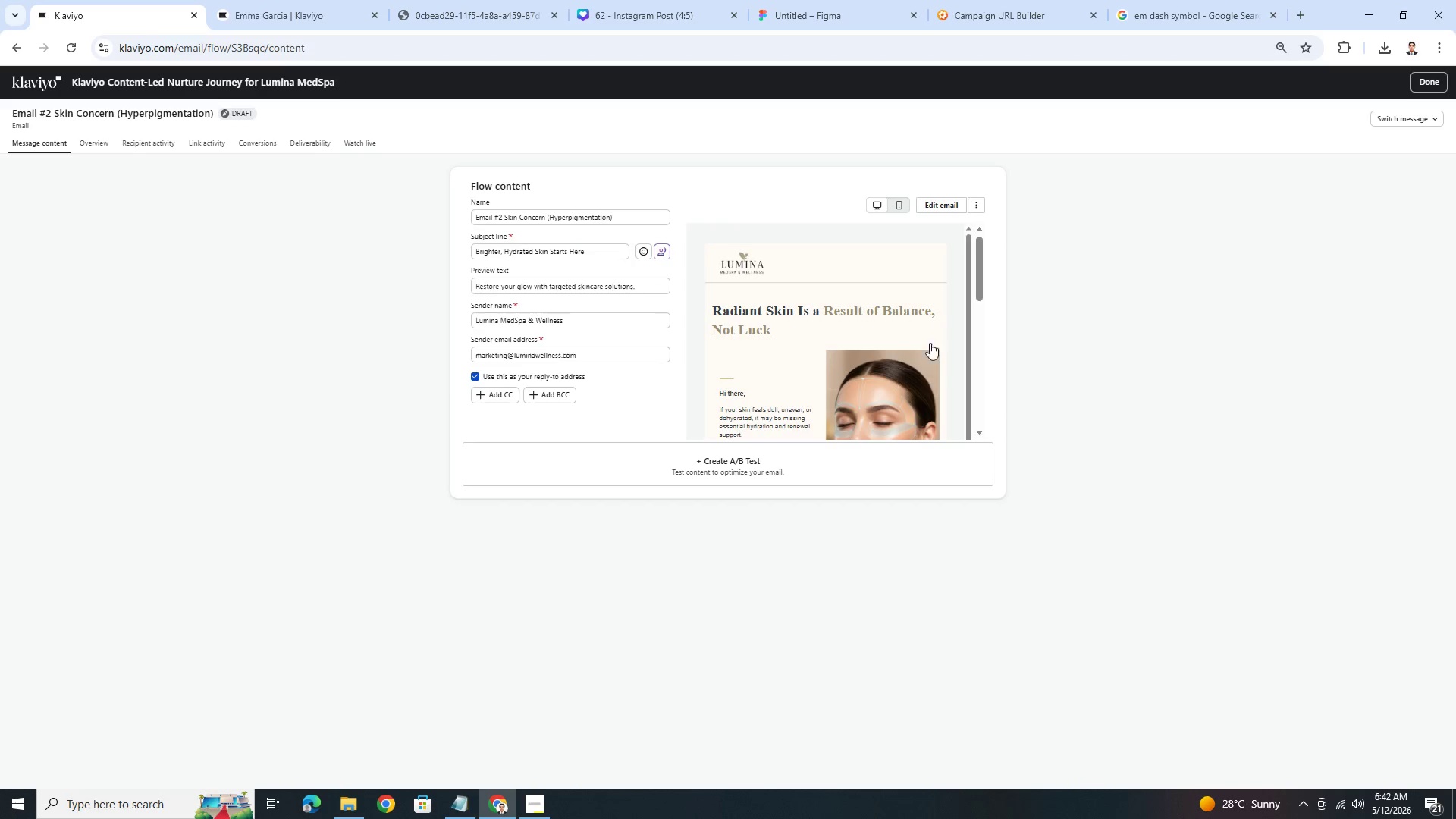 
scroll: coordinate [877, 351], scroll_direction: down, amount: 6.0
 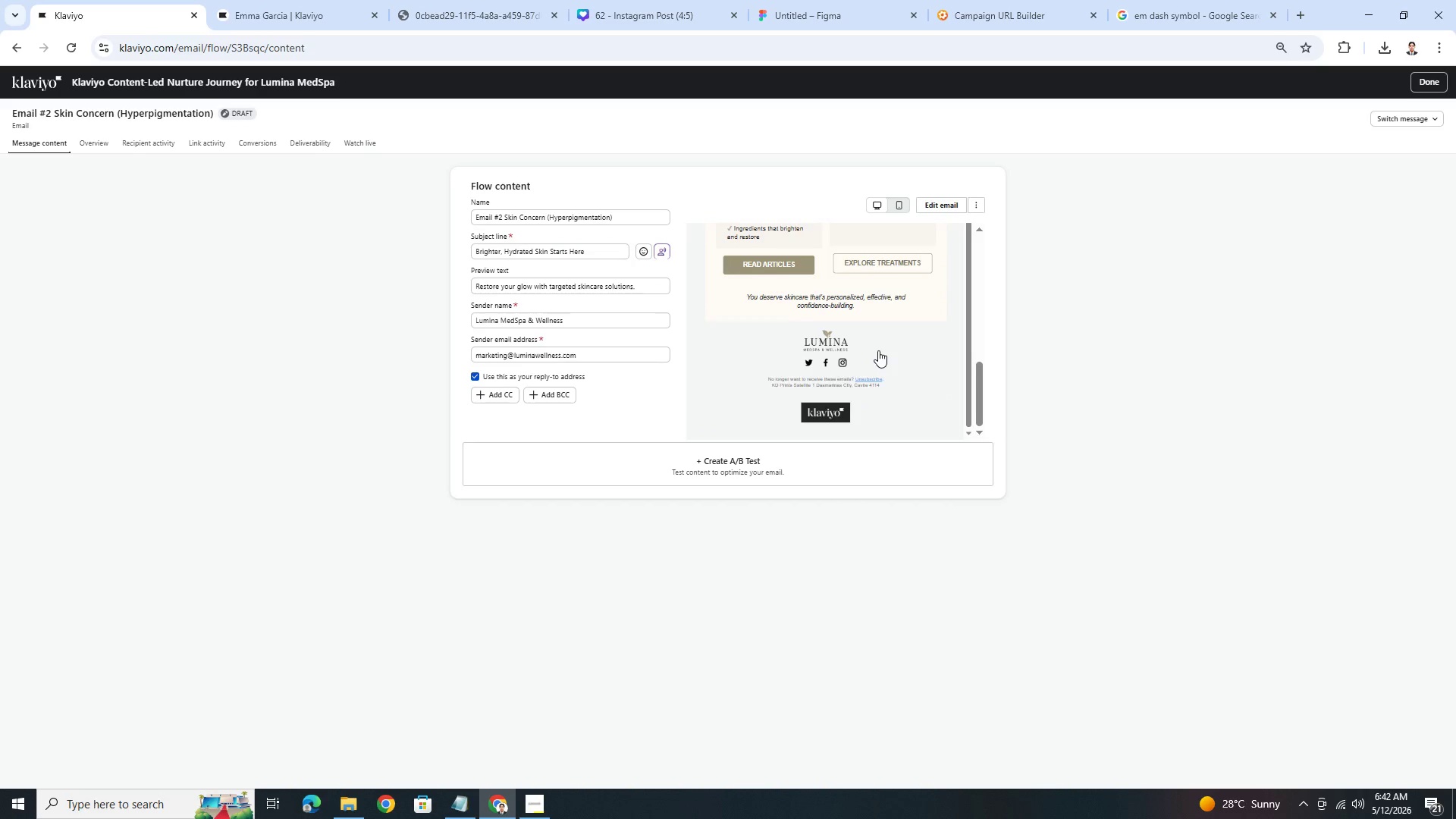 
scroll: coordinate [878, 350], scroll_direction: up, amount: 2.0
 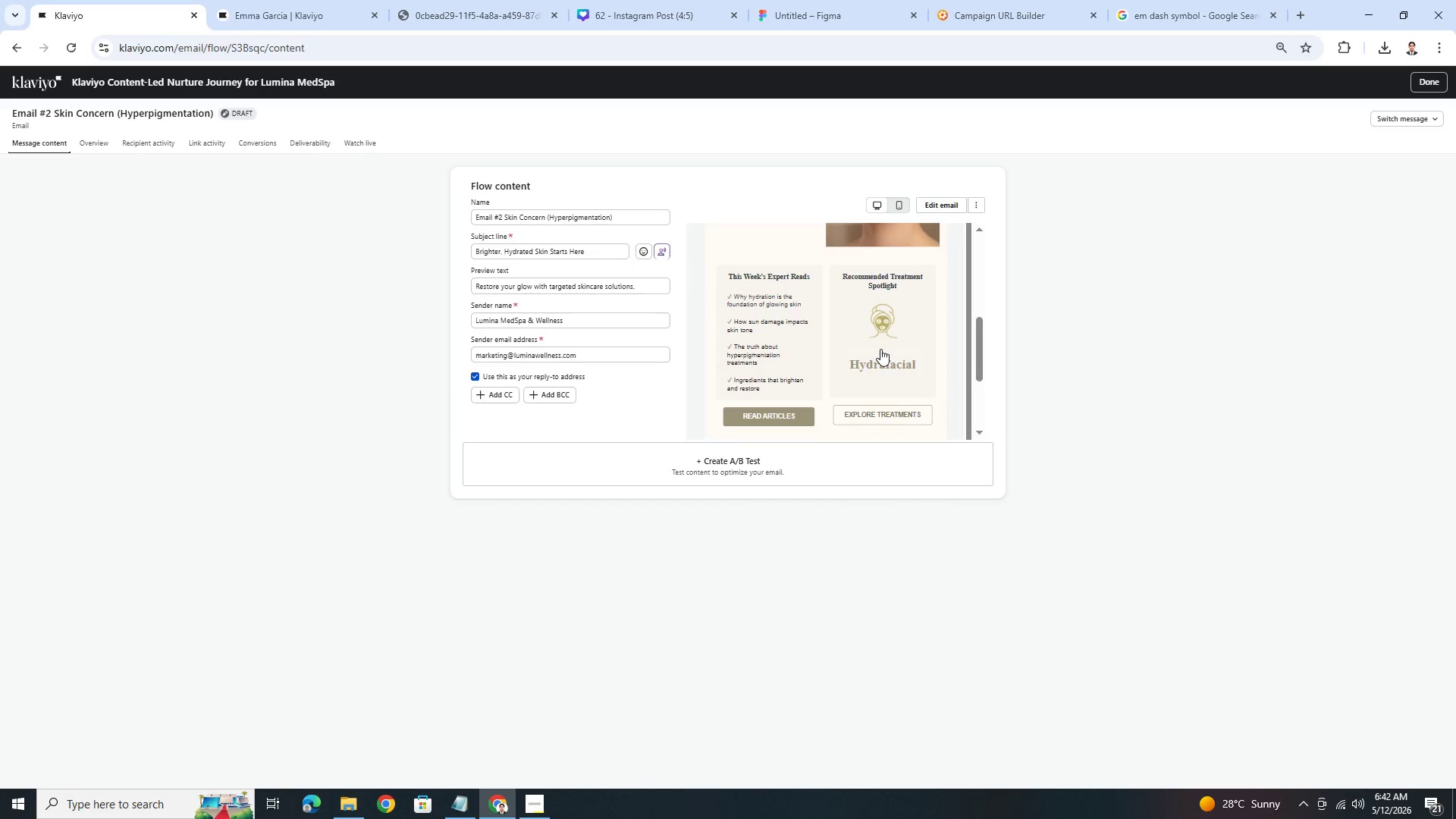 
scroll: coordinate [880, 349], scroll_direction: down, amount: 2.0
 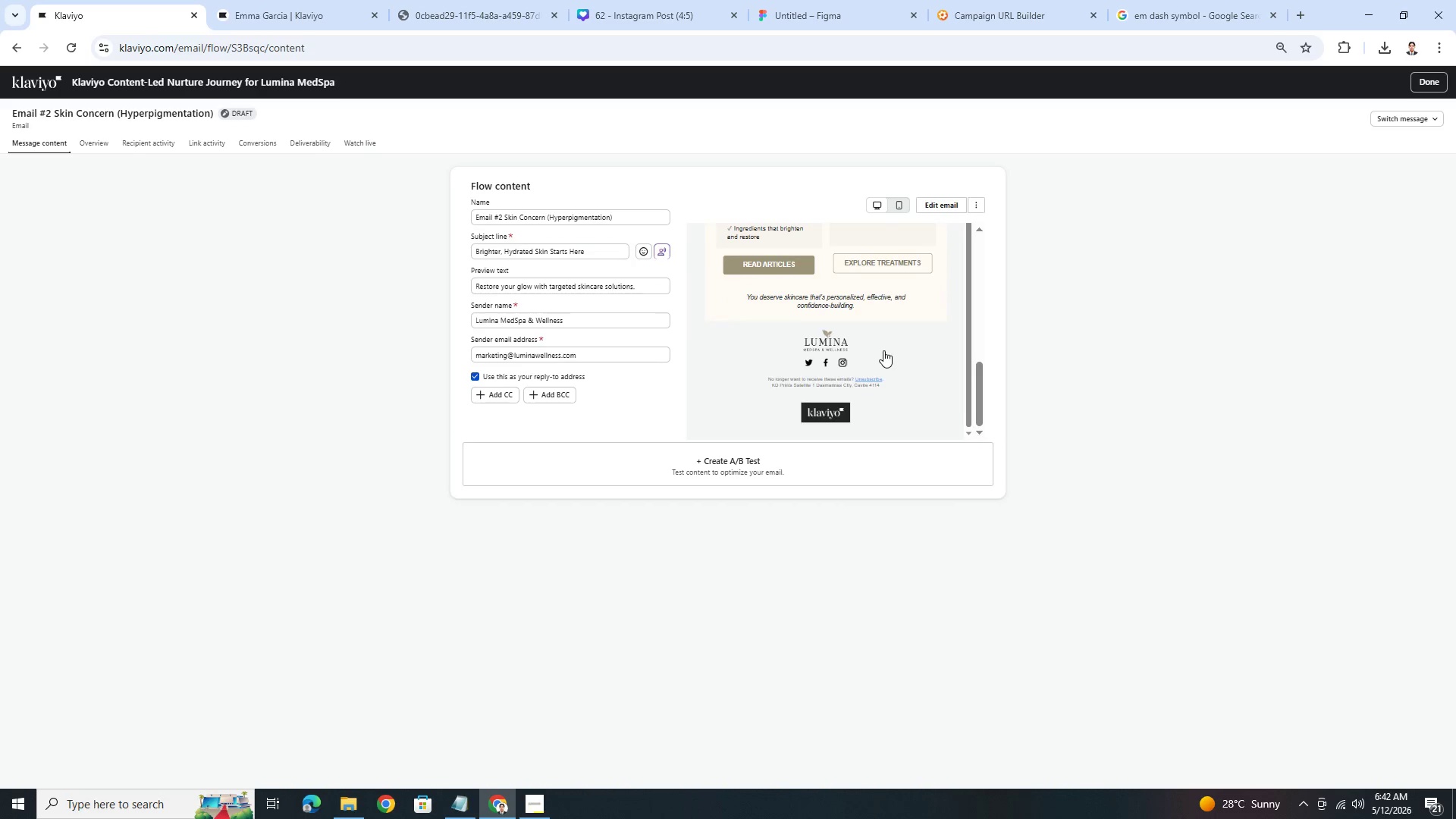 
scroll: coordinate [883, 350], scroll_direction: up, amount: 5.0
 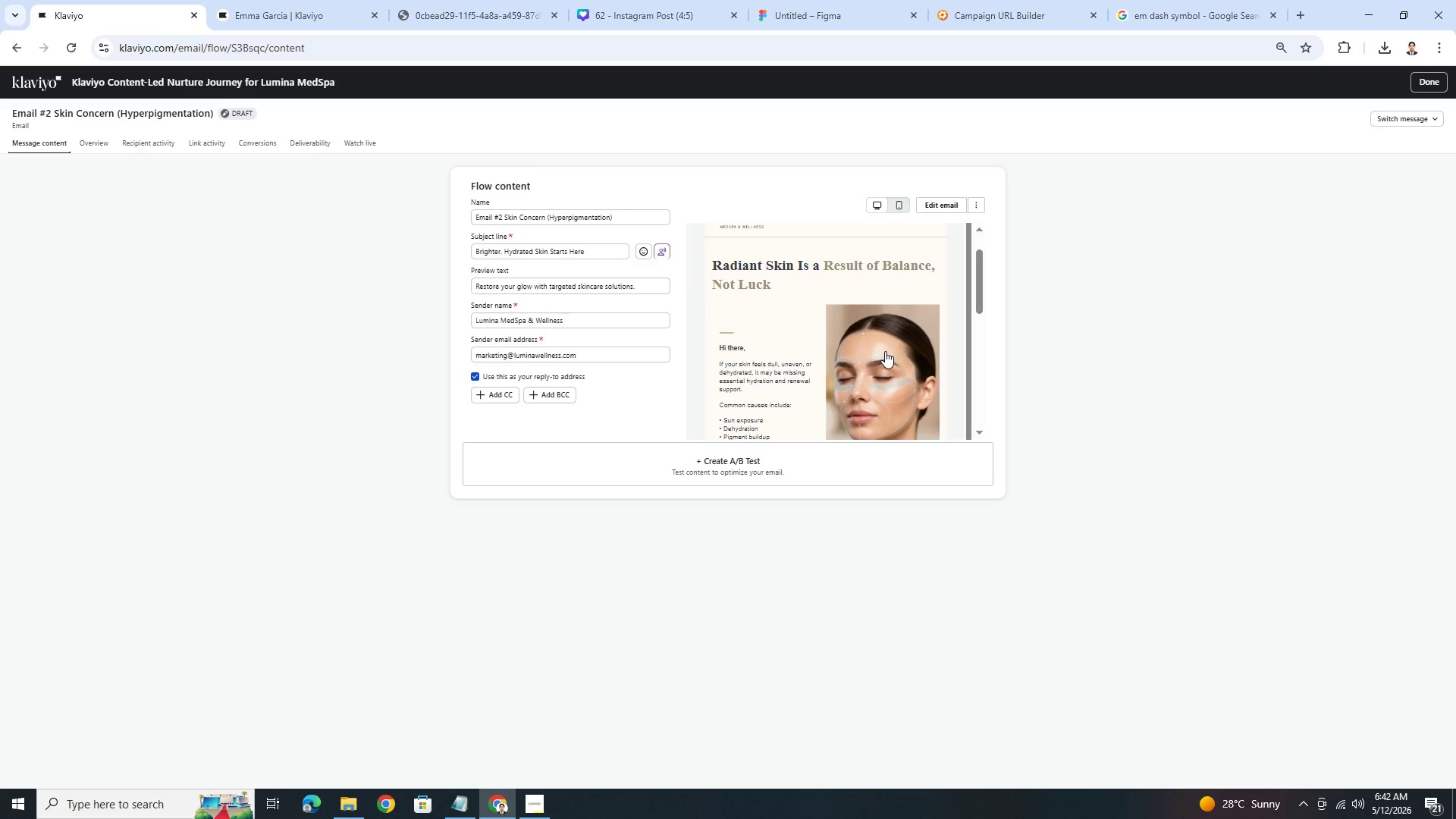 
scroll: coordinate [886, 351], scroll_direction: down, amount: 1.0
 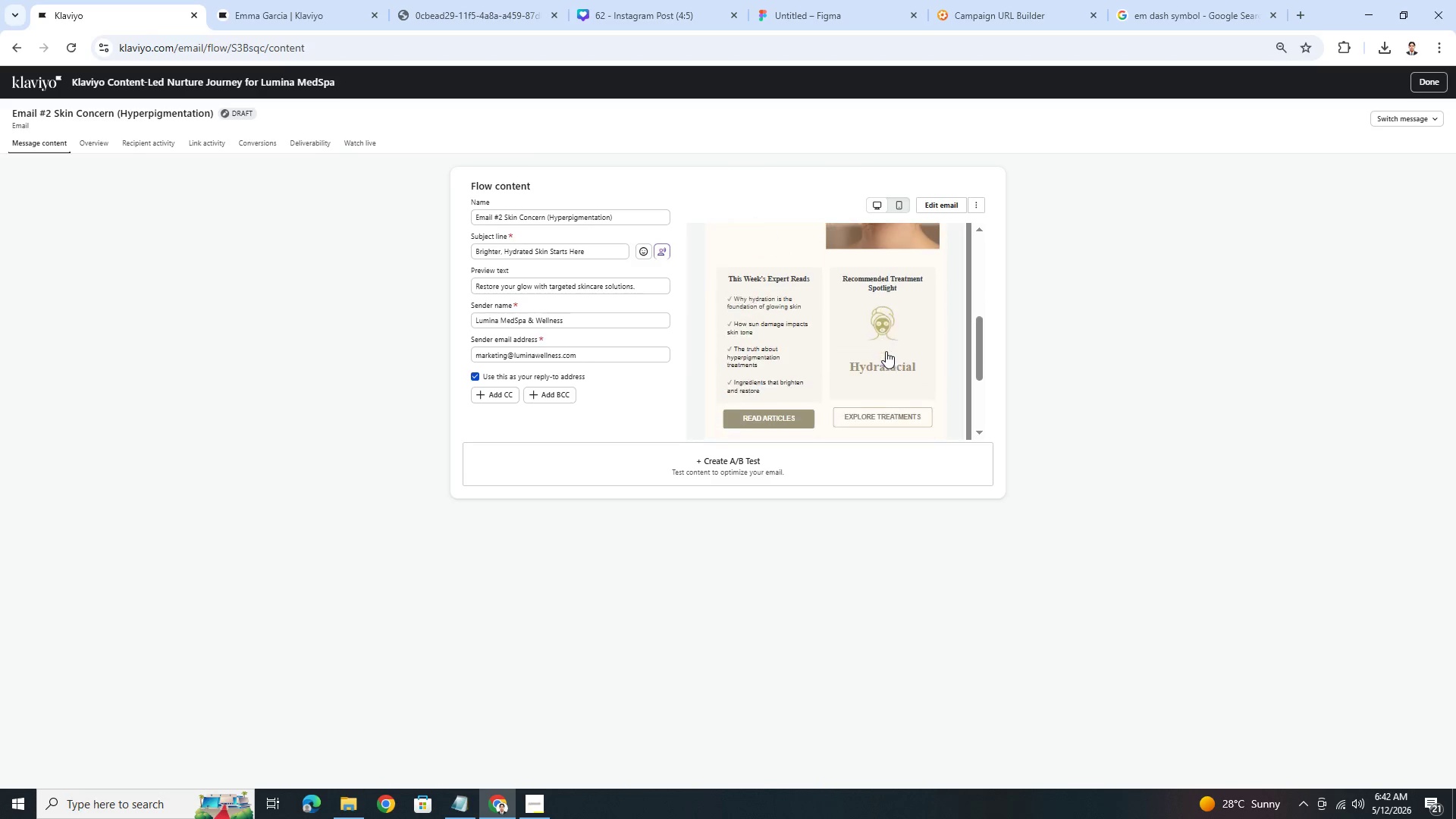 
scroll: coordinate [886, 351], scroll_direction: up, amount: 2.0
 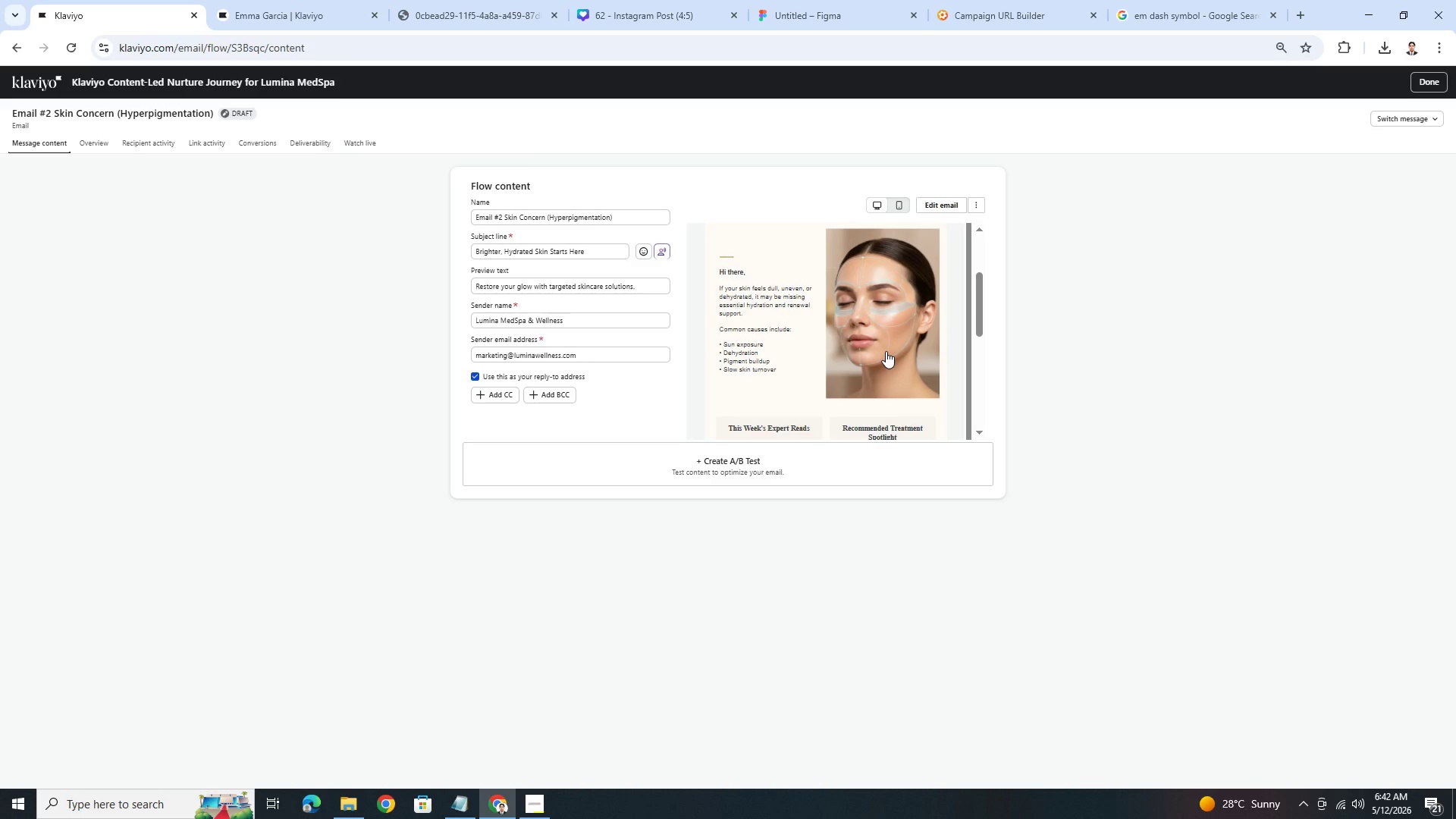 
scroll: coordinate [886, 351], scroll_direction: down, amount: 2.0
 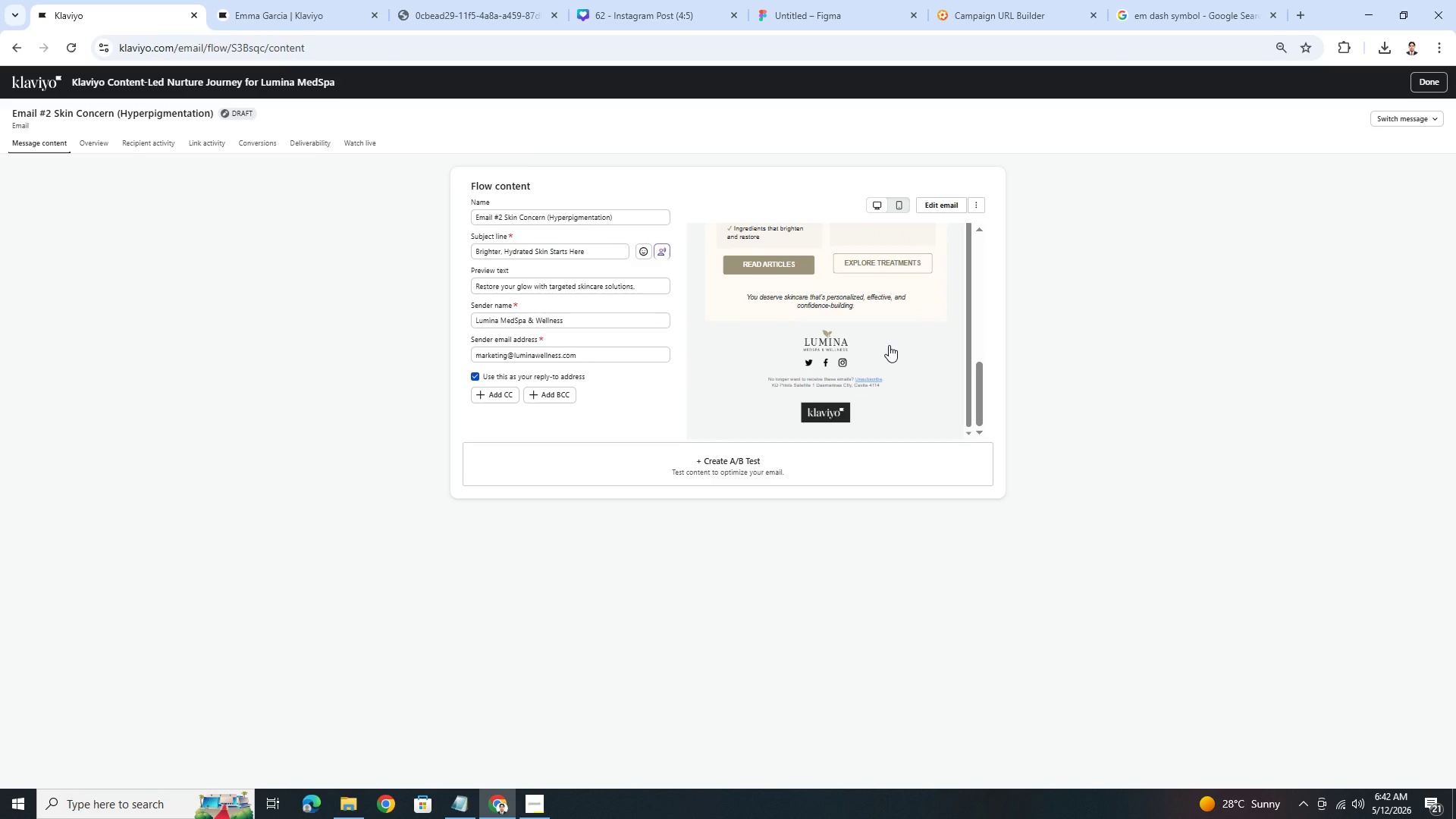 
wait(7.69)
 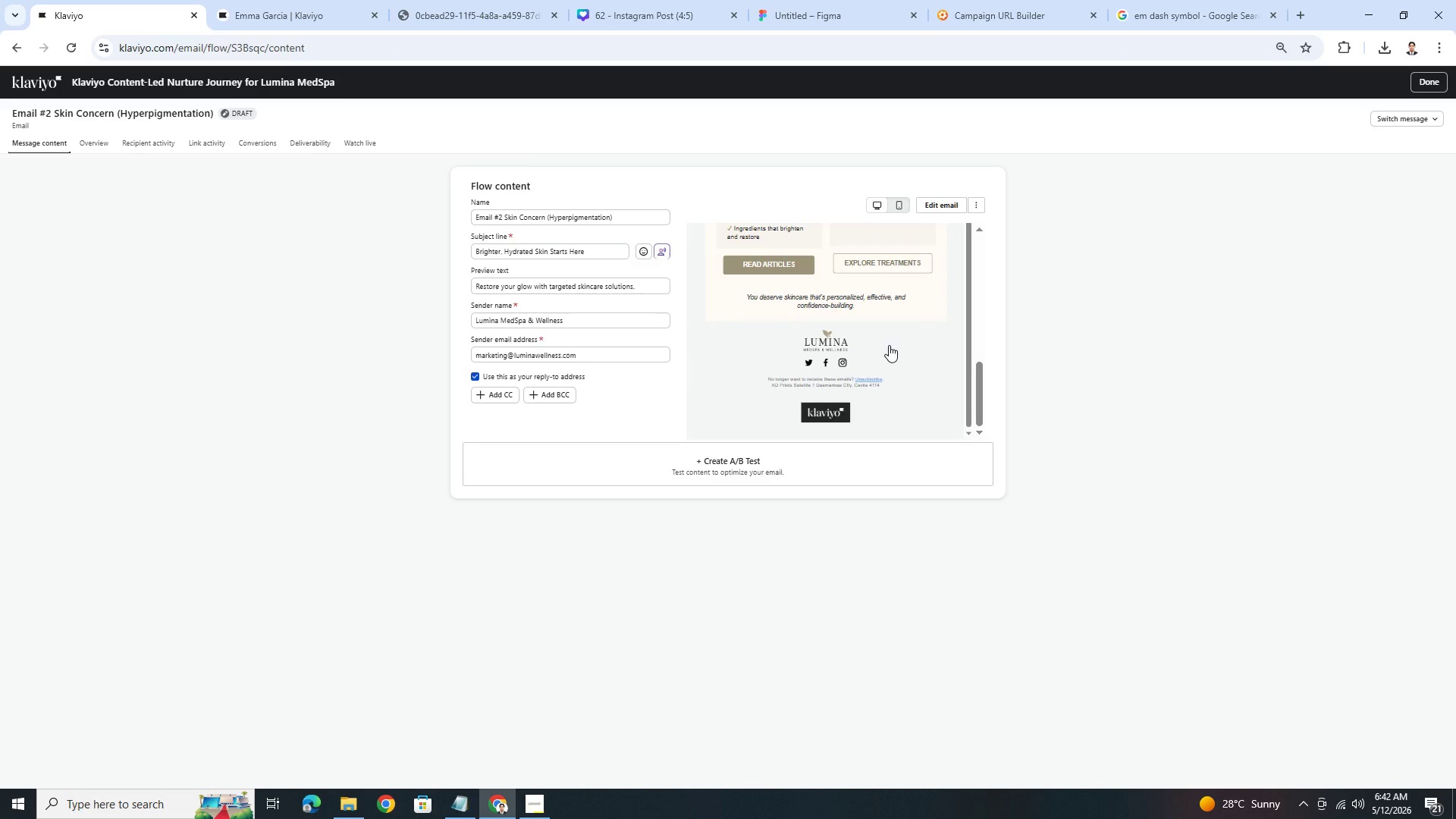 
left_click([941, 211])
 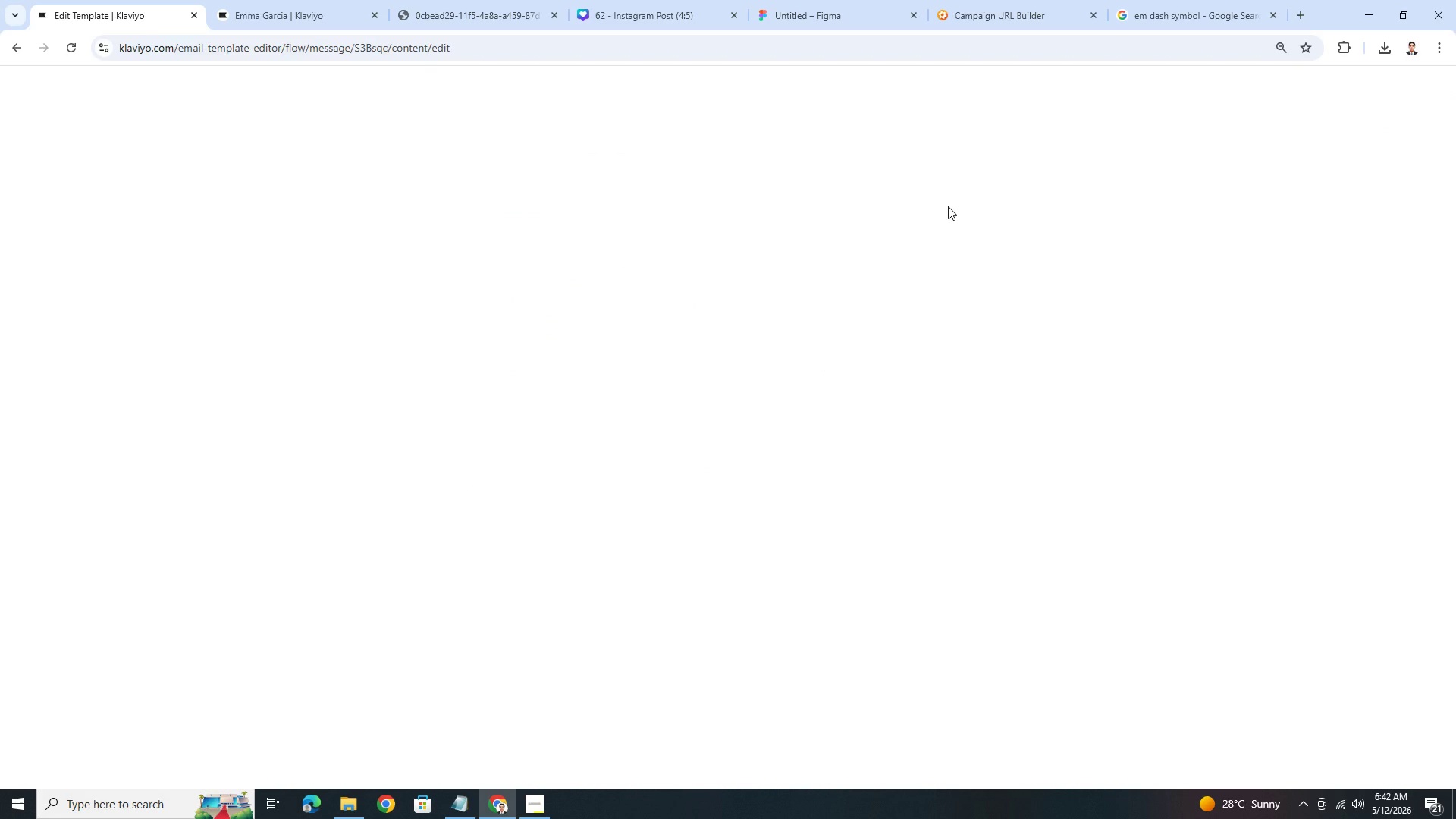 
wait(9.58)
 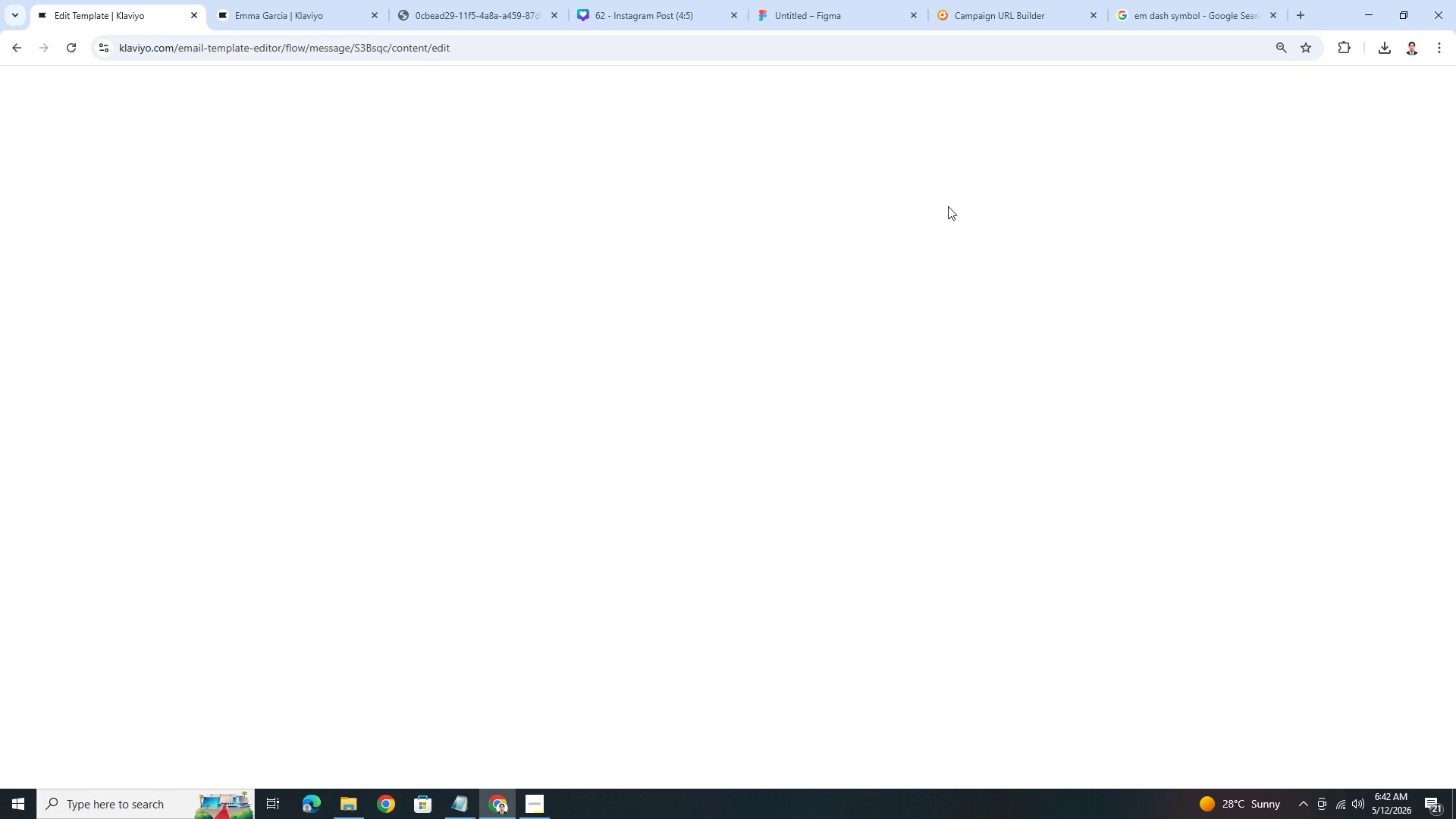 
scroll: coordinate [1009, 439], scroll_direction: down, amount: 5.0
 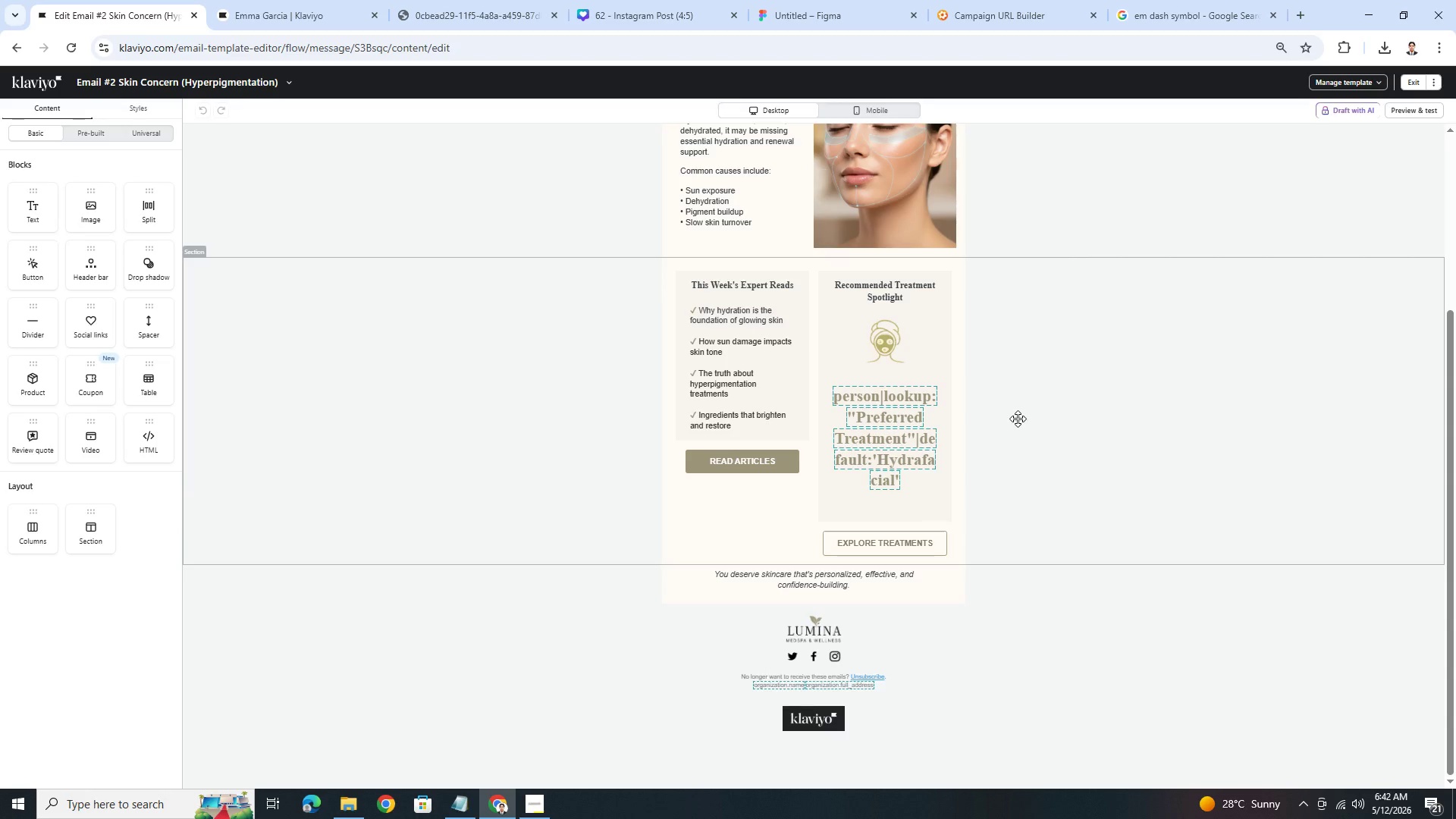 
scroll: coordinate [1135, 412], scroll_direction: up, amount: 4.0
 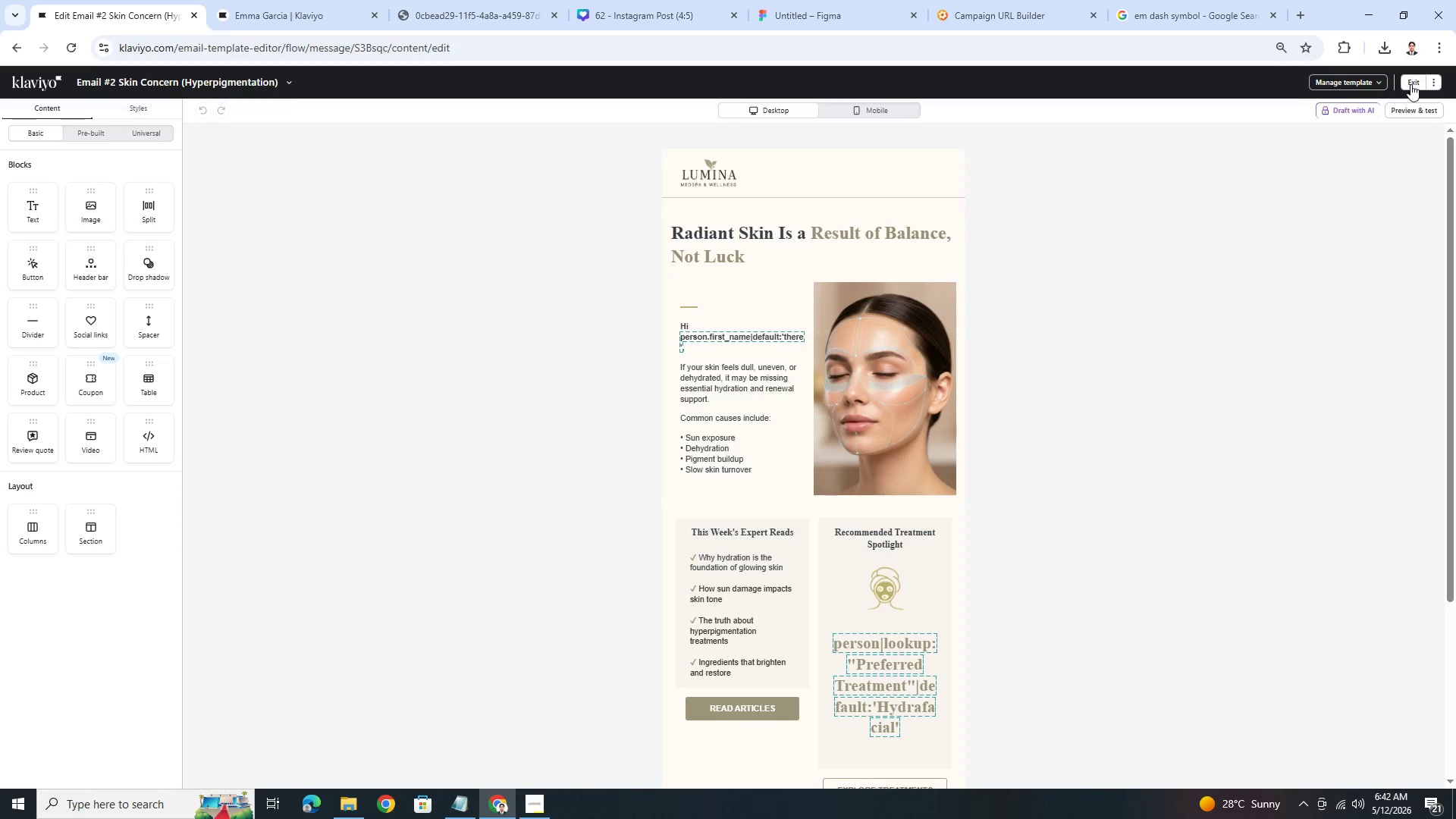 
left_click([1410, 84])
 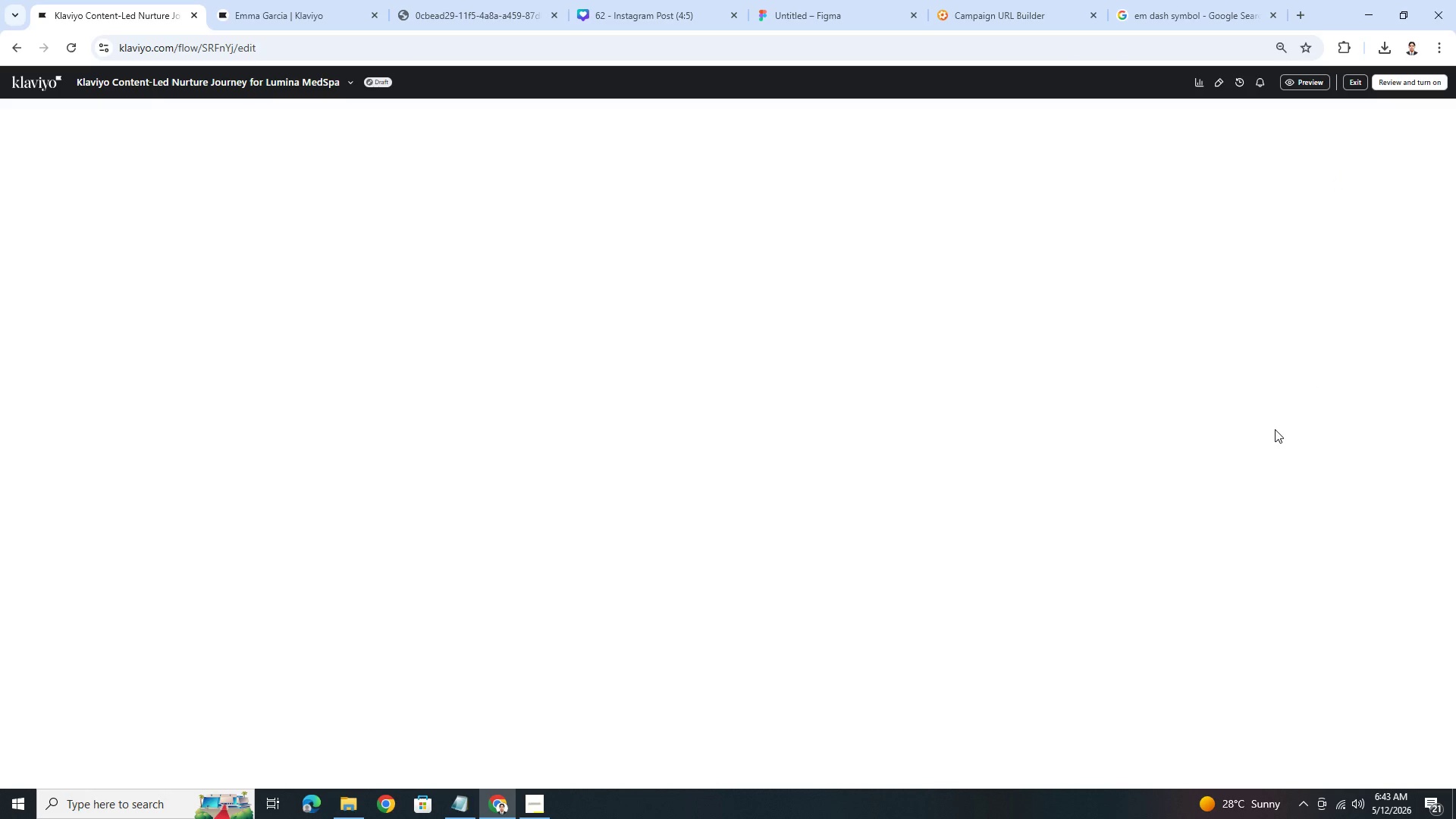 
wait(5.61)
 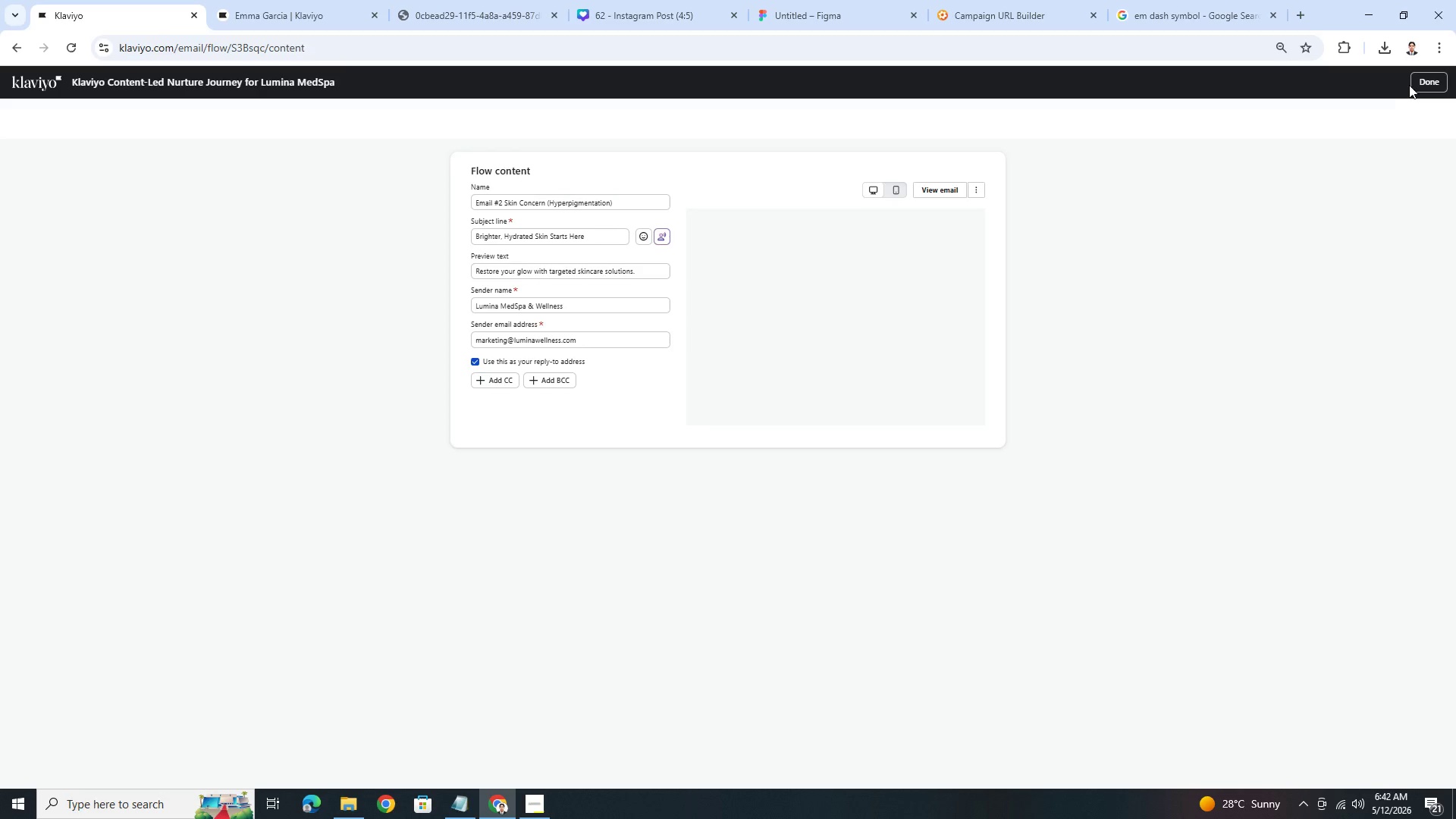 
scroll: coordinate [1183, 433], scroll_direction: down, amount: 5.0
 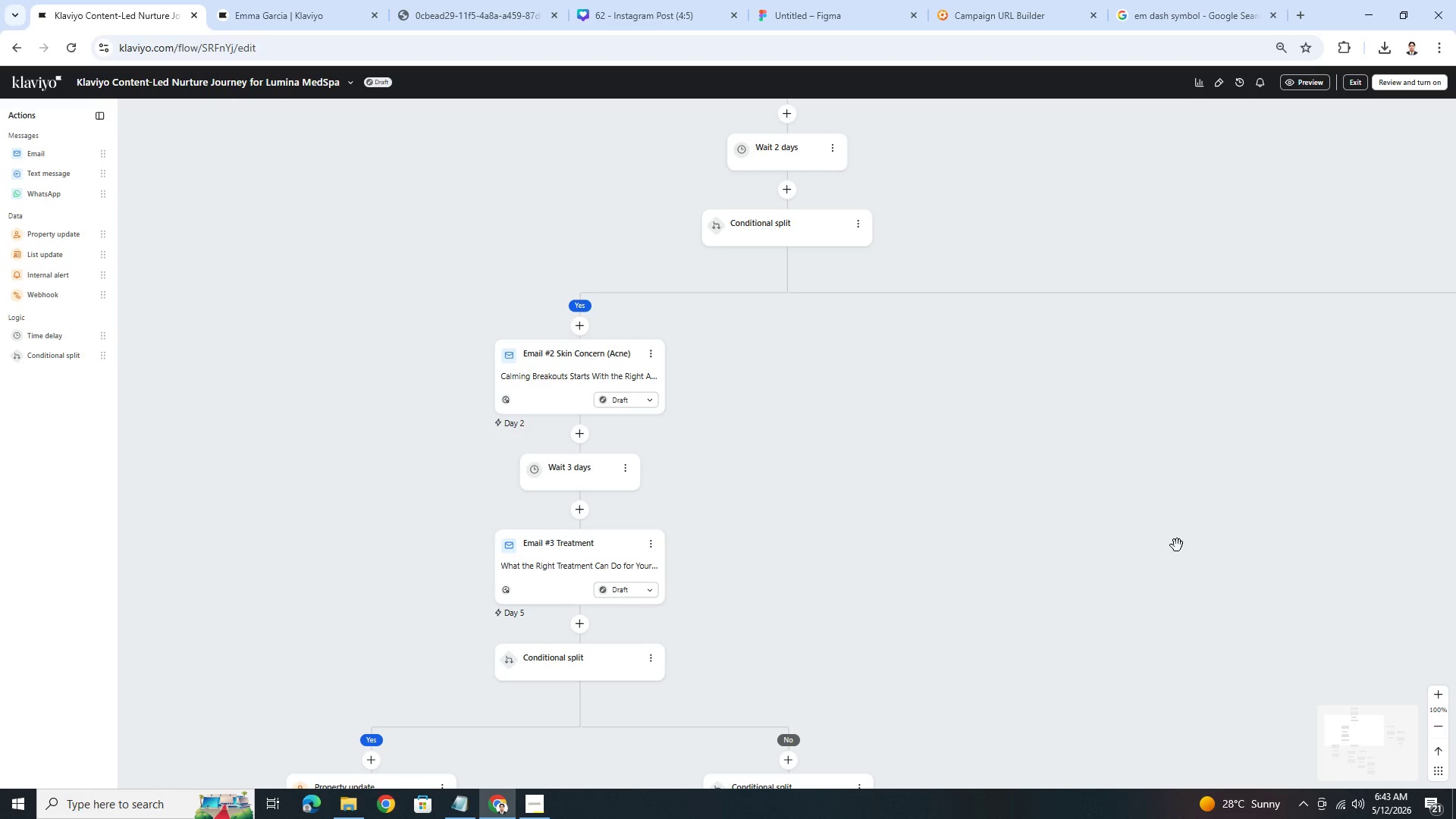 
left_click_drag(start_coordinate=[1187, 539], to_coordinate=[846, 507])
 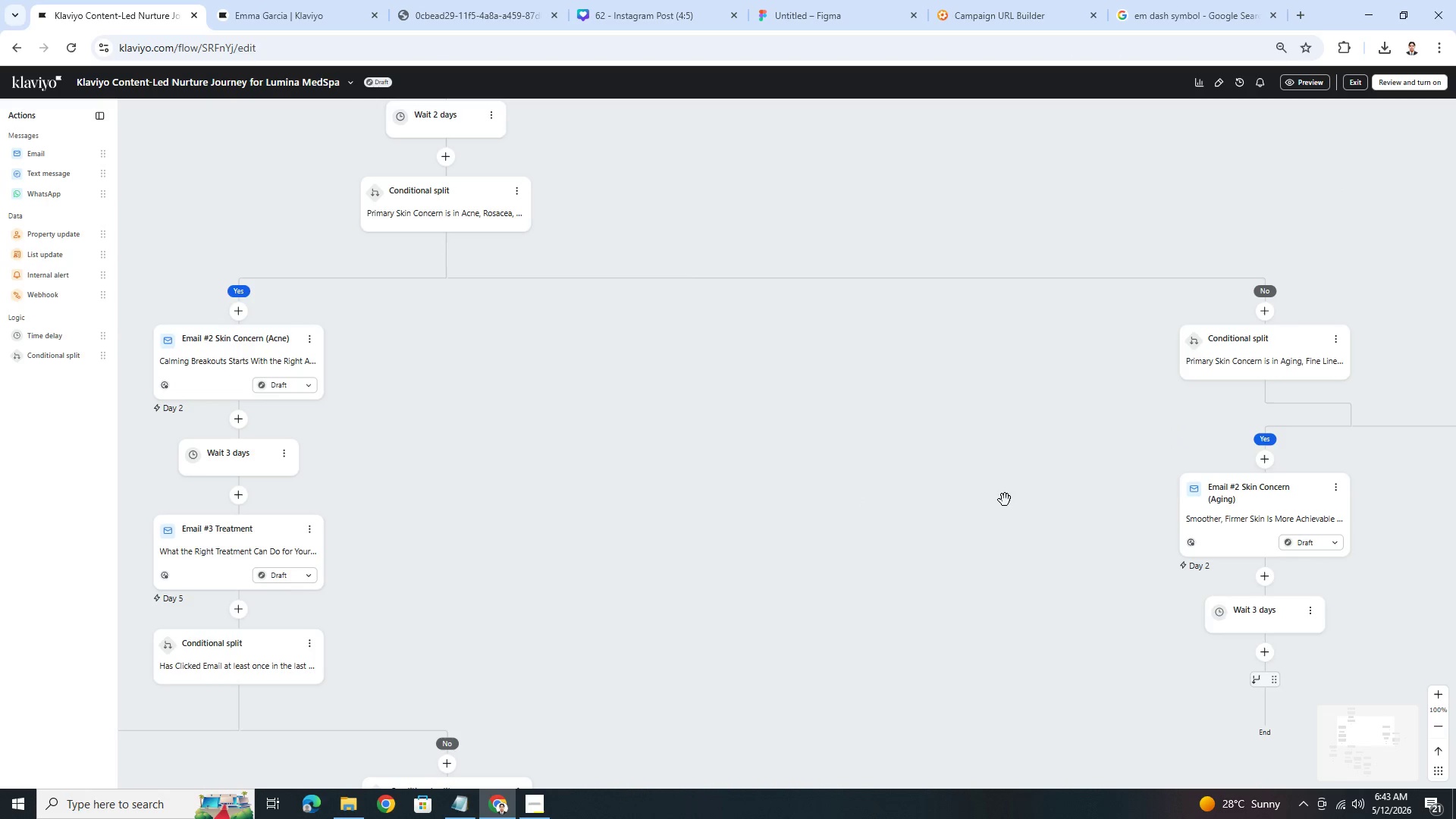 
left_click_drag(start_coordinate=[1007, 501], to_coordinate=[782, 422])
 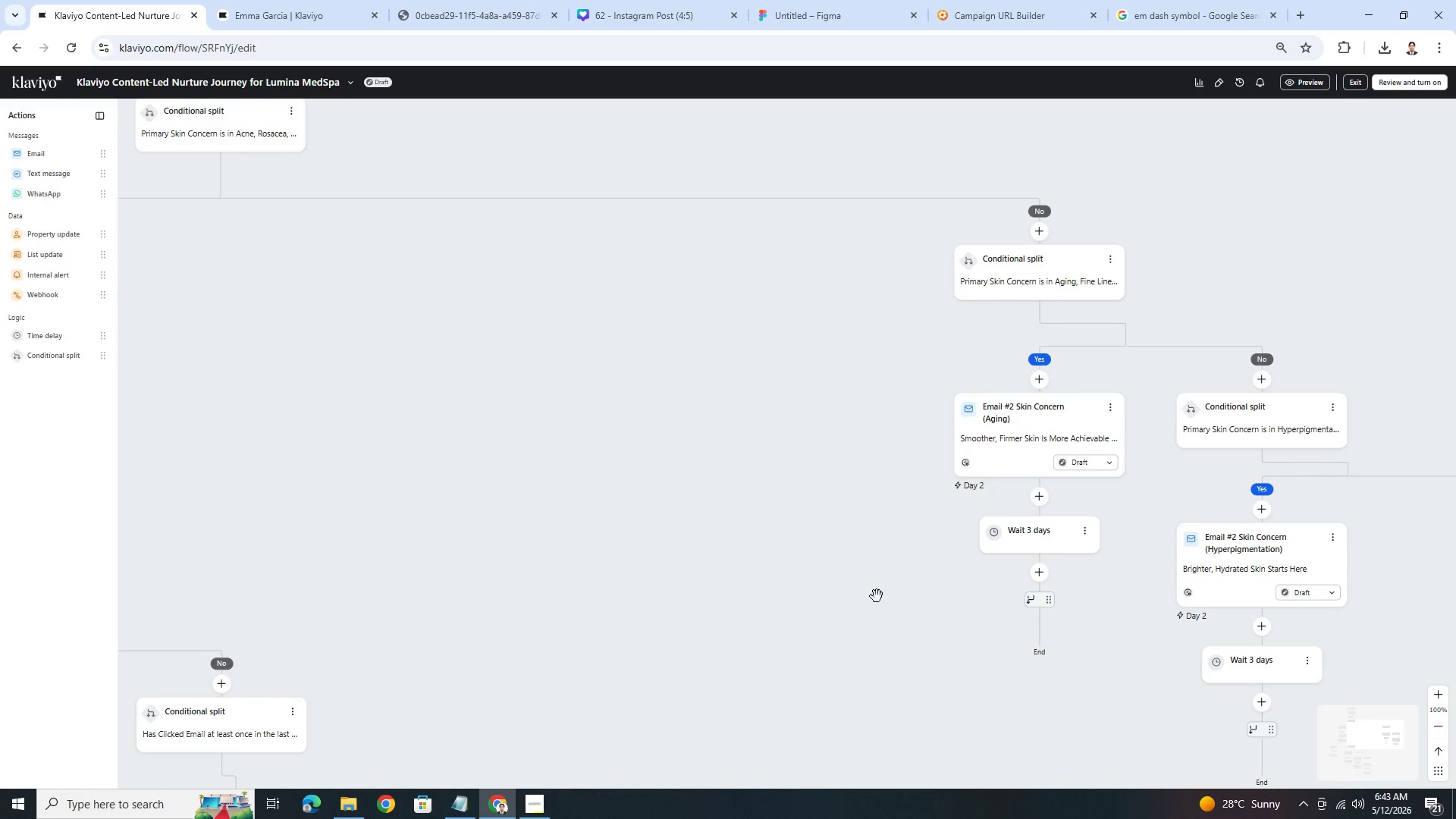 
left_click_drag(start_coordinate=[873, 598], to_coordinate=[757, 455])
 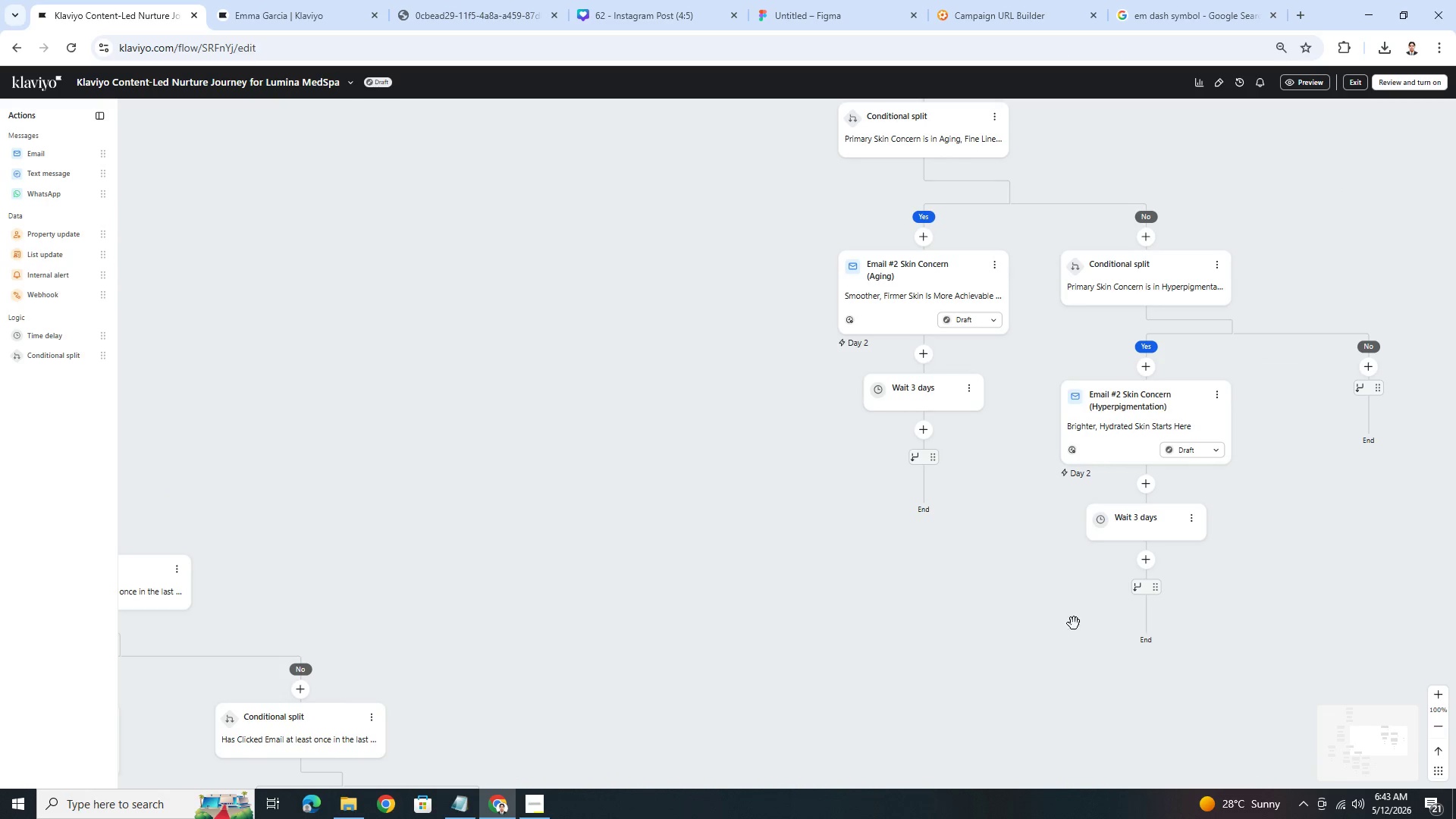 
left_click_drag(start_coordinate=[1113, 629], to_coordinate=[1111, 560])
 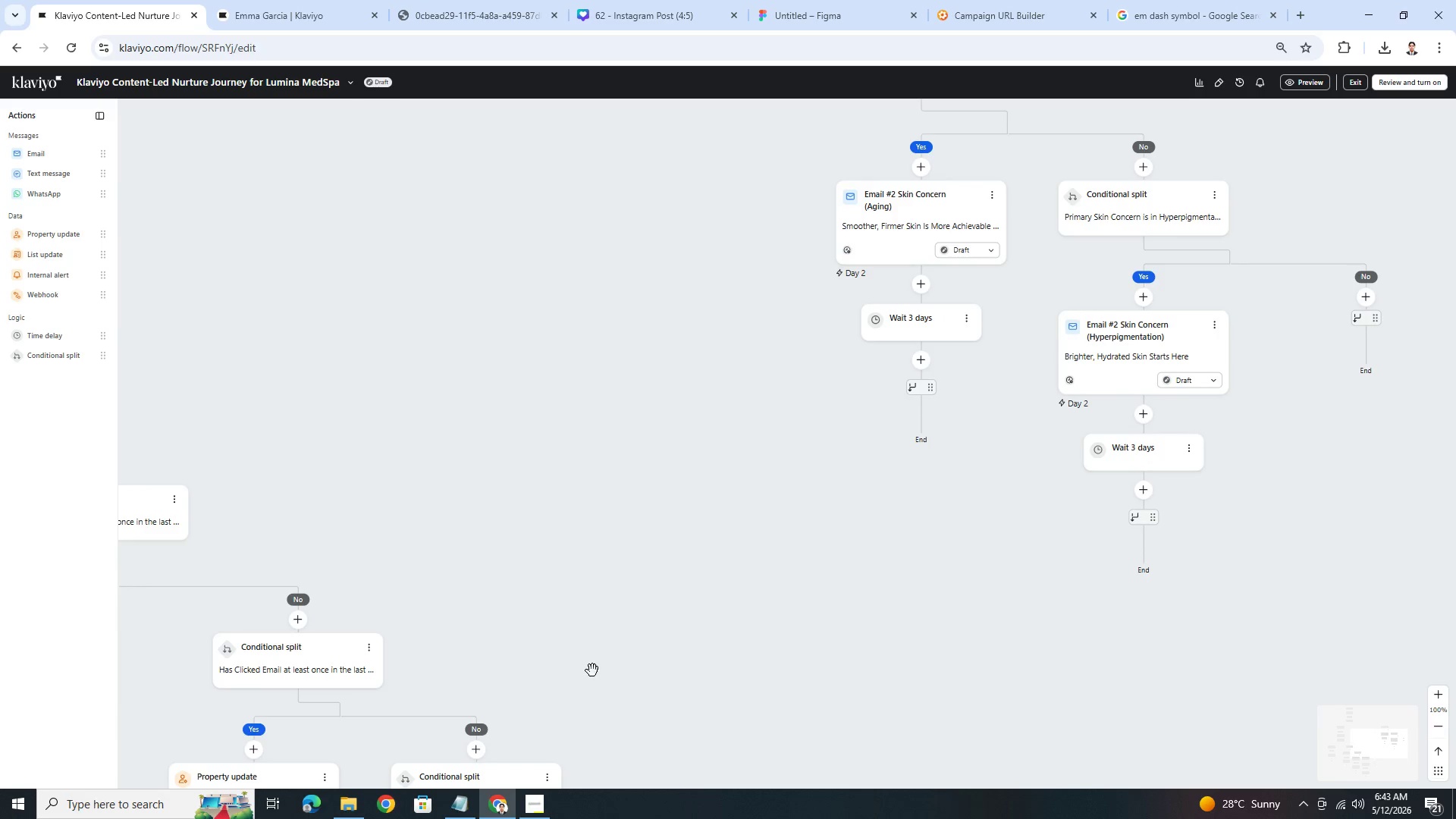 
left_click_drag(start_coordinate=[594, 667], to_coordinate=[1040, 698])
 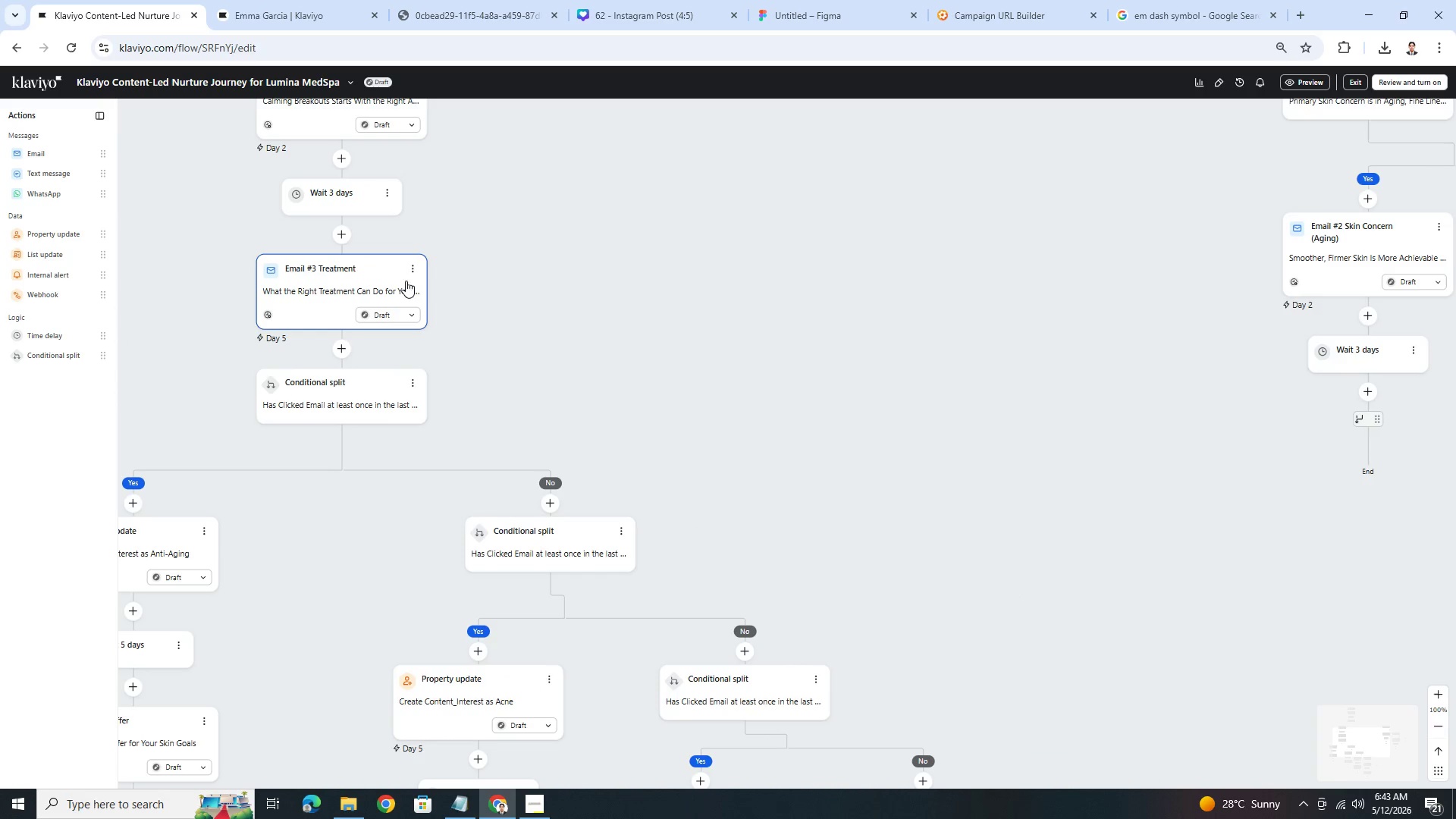 
left_click([413, 269])
 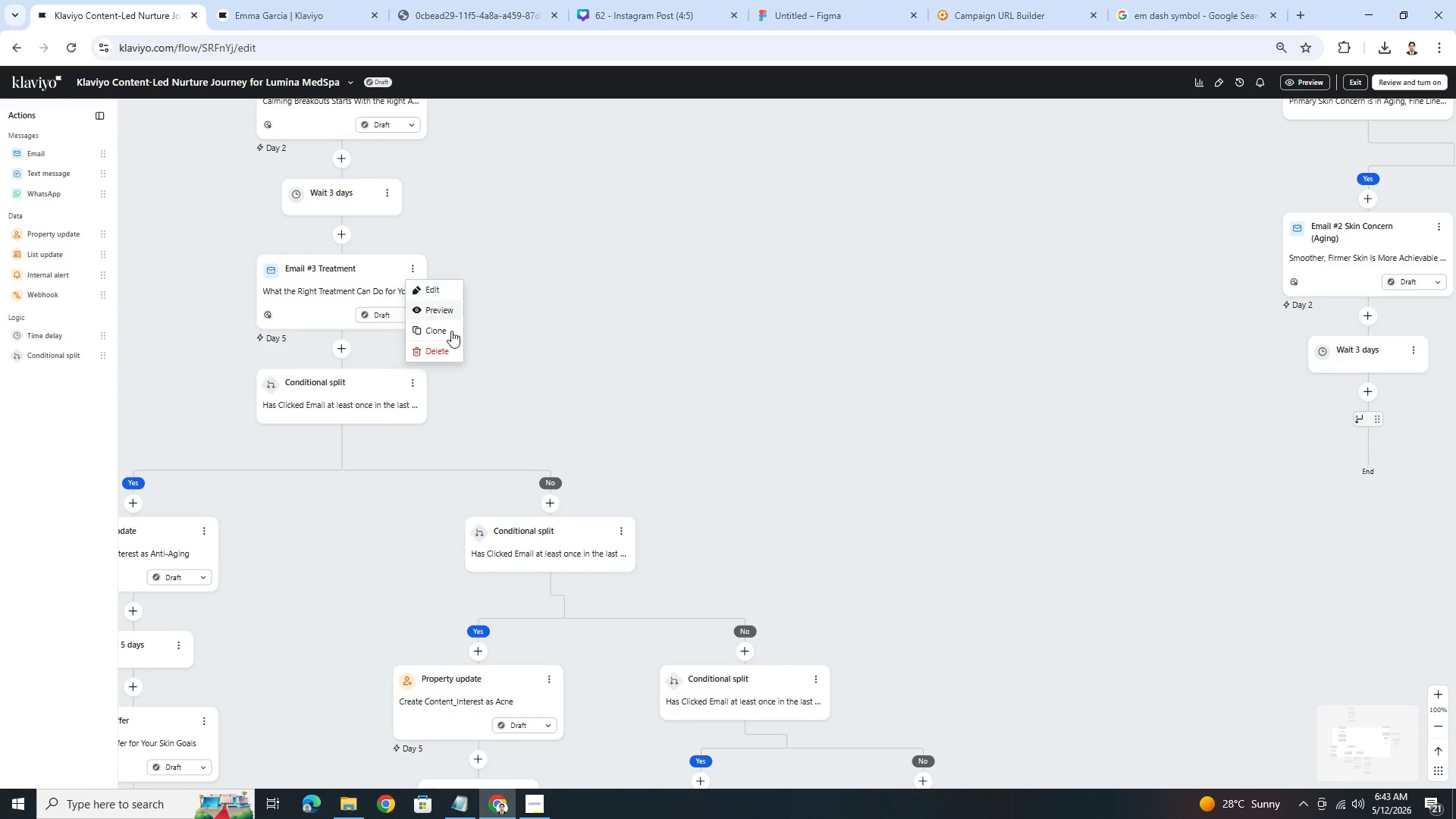 
left_click([452, 336])
 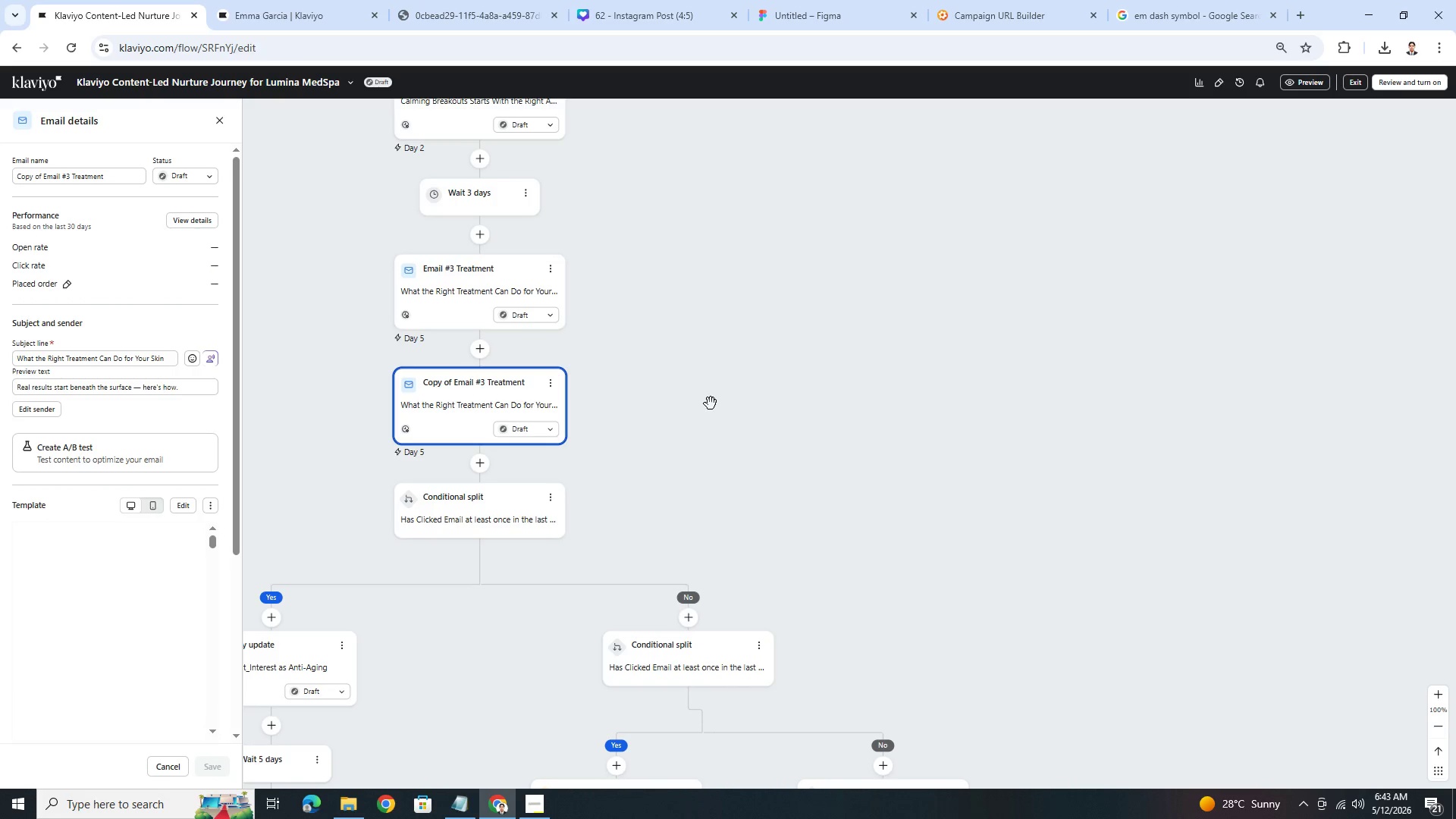 
wait(13.06)
 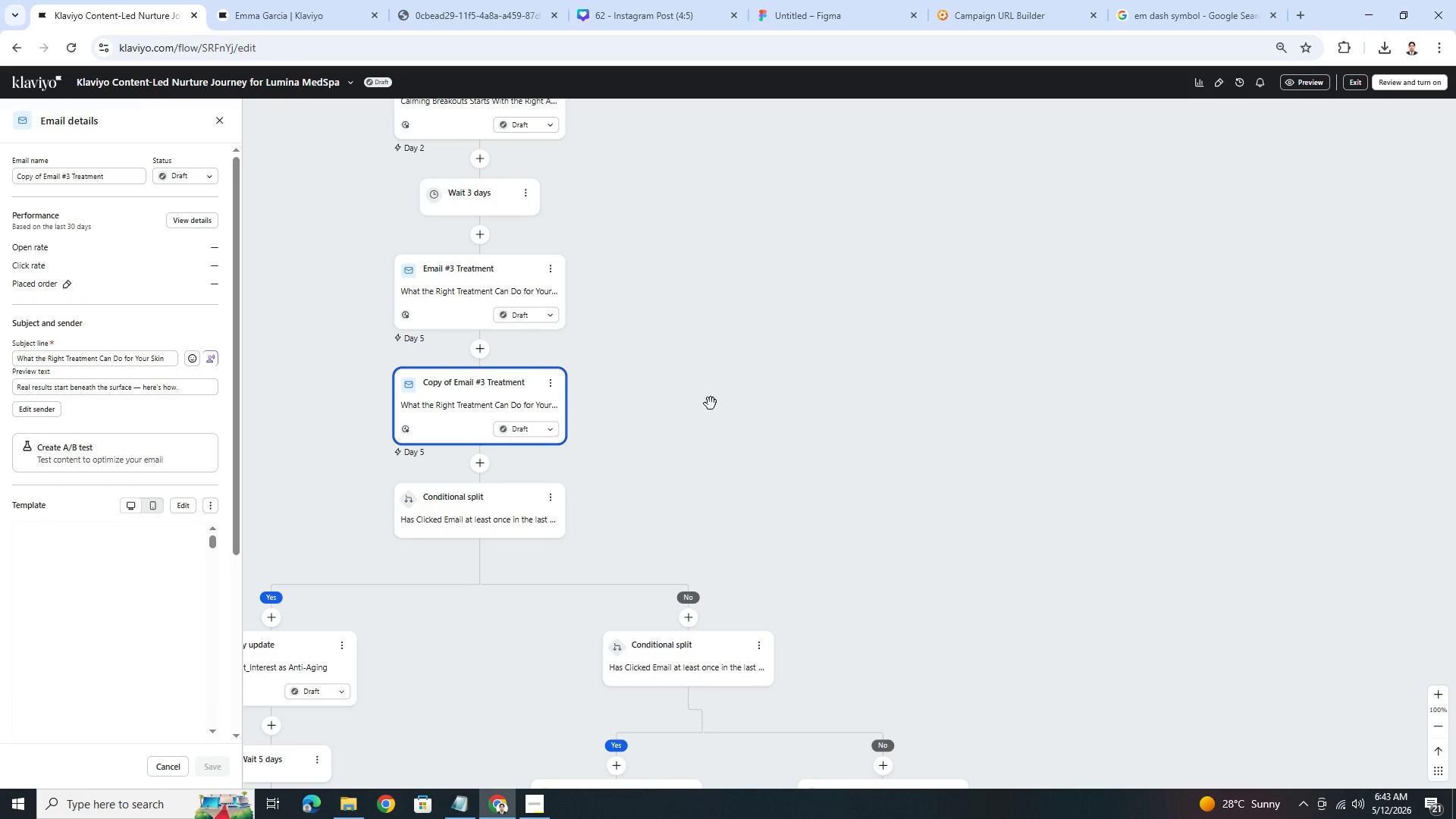 
left_click_drag(start_coordinate=[1063, 463], to_coordinate=[873, 453])
 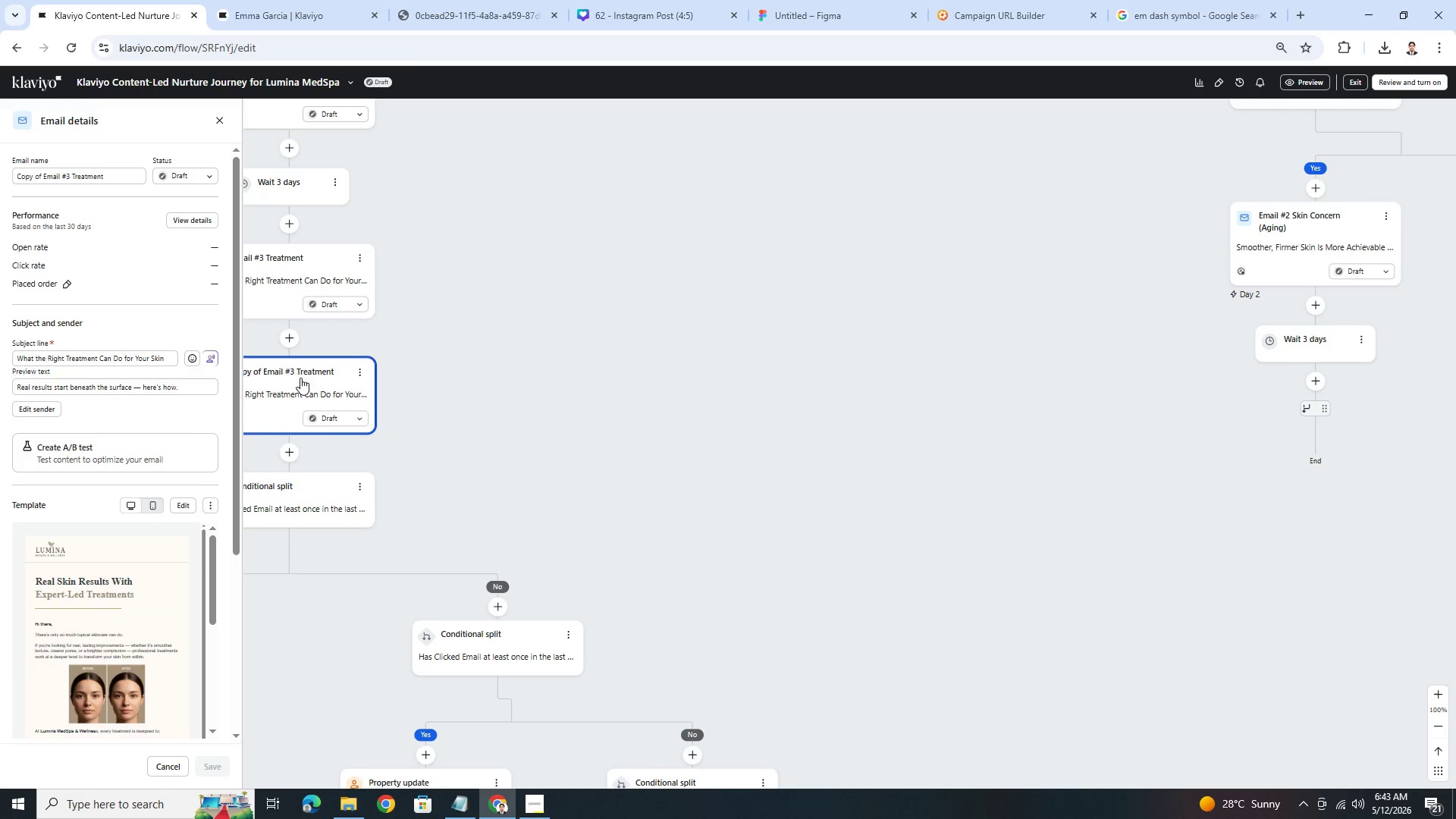 
left_click_drag(start_coordinate=[300, 378], to_coordinate=[1313, 403])
 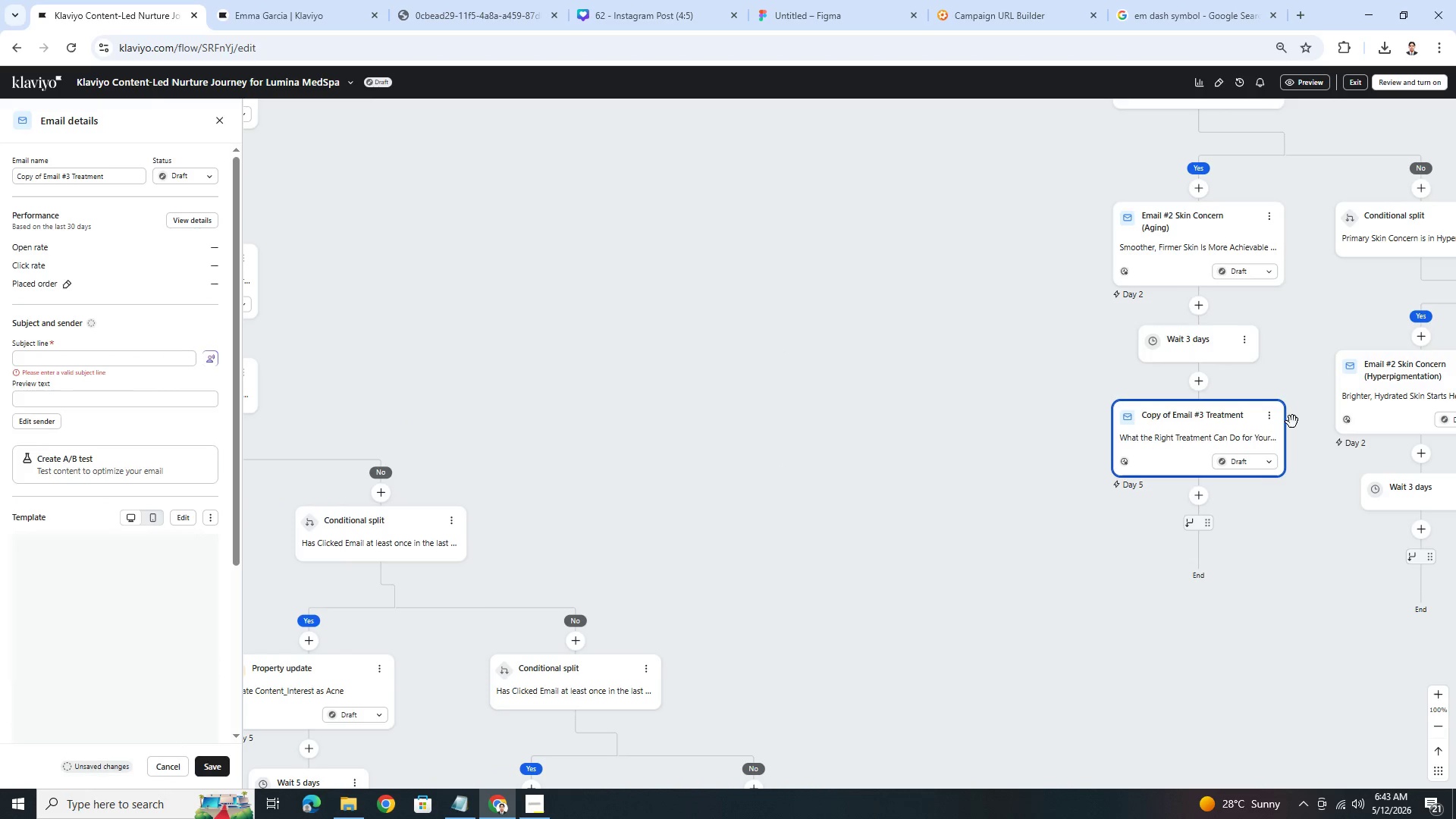 
left_click_drag(start_coordinate=[1310, 552], to_coordinate=[1238, 556])
 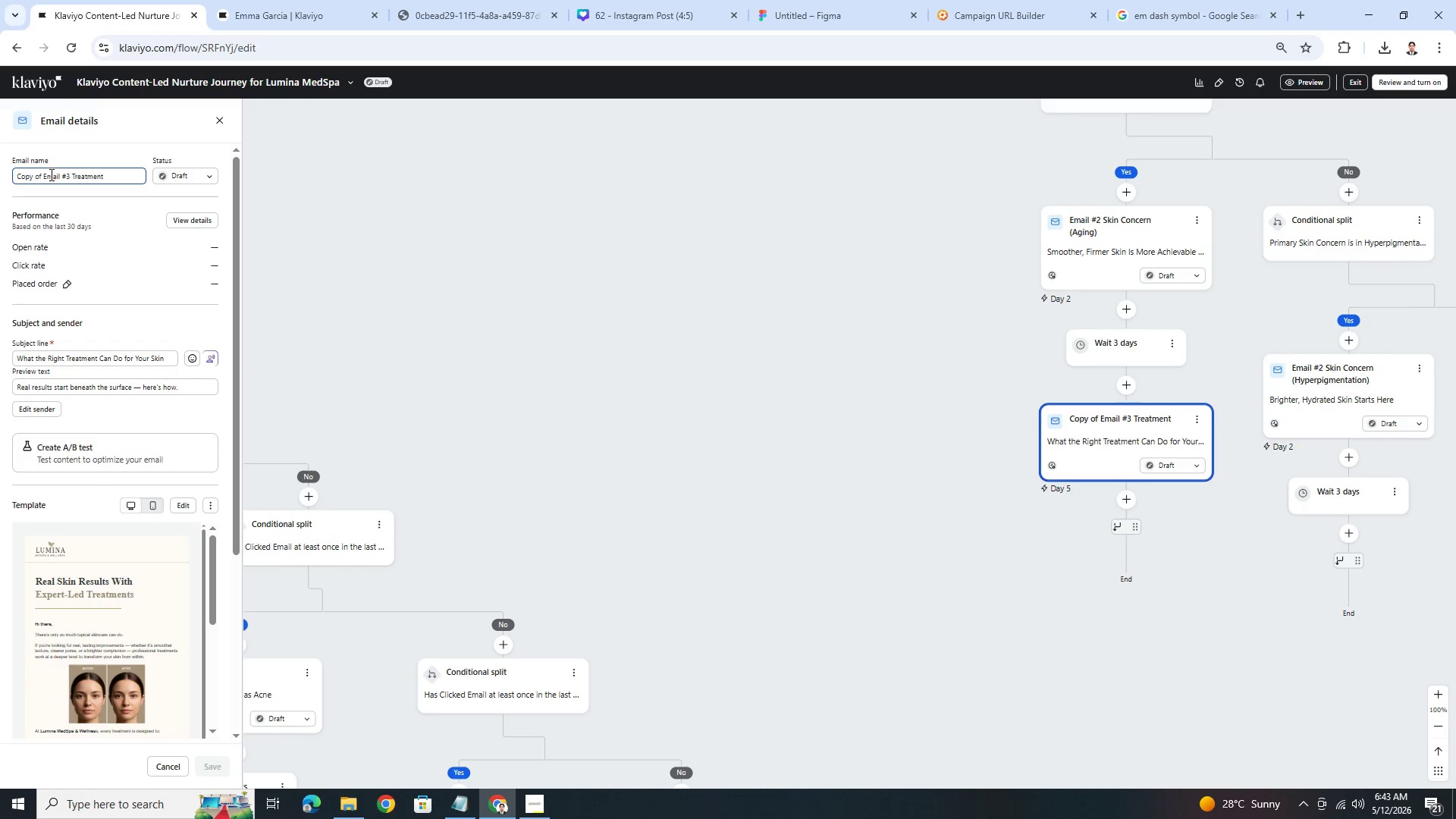 
left_click_drag(start_coordinate=[44, 175], to_coordinate=[0, 190])
 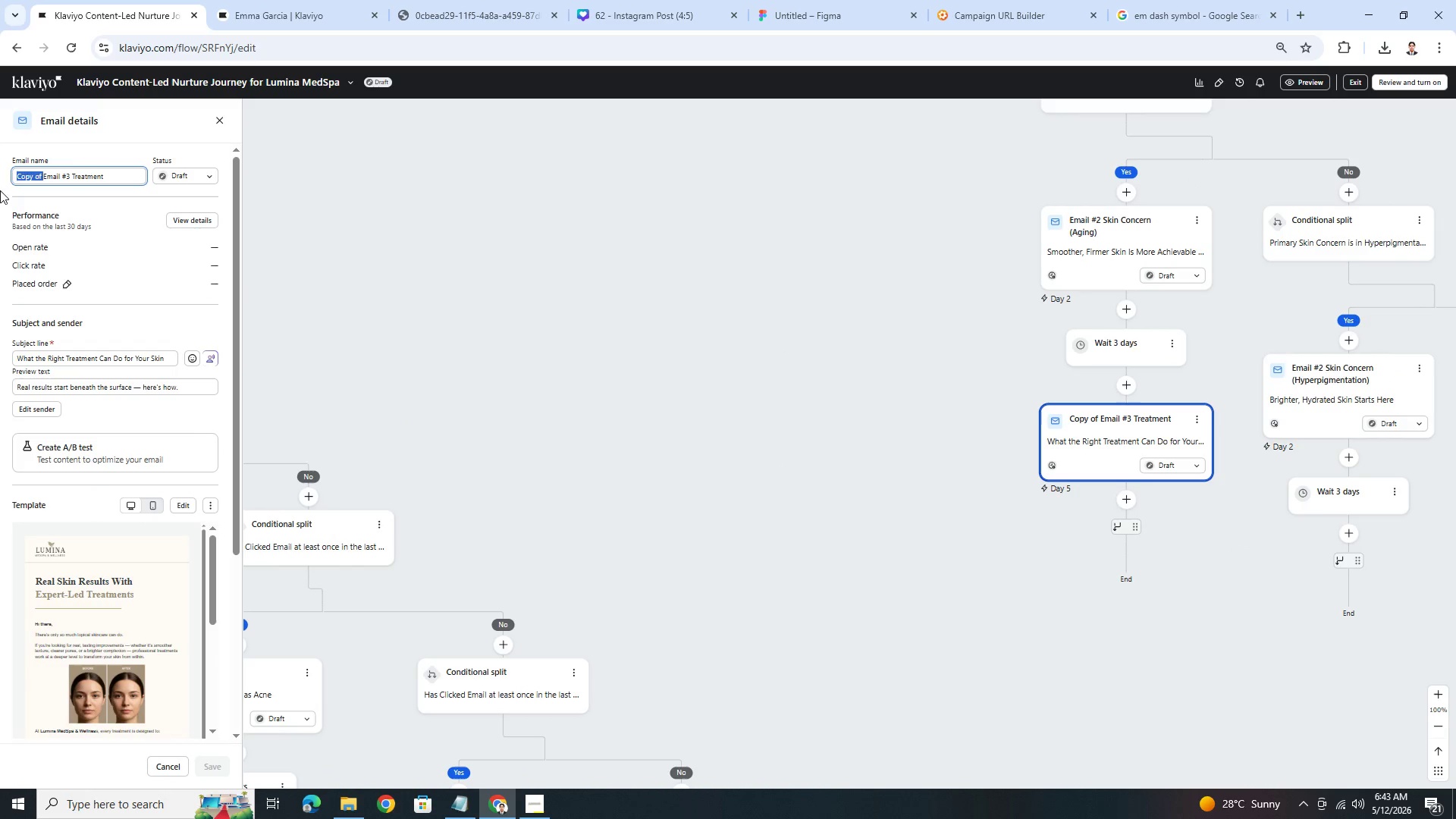 
key(Backspace)
 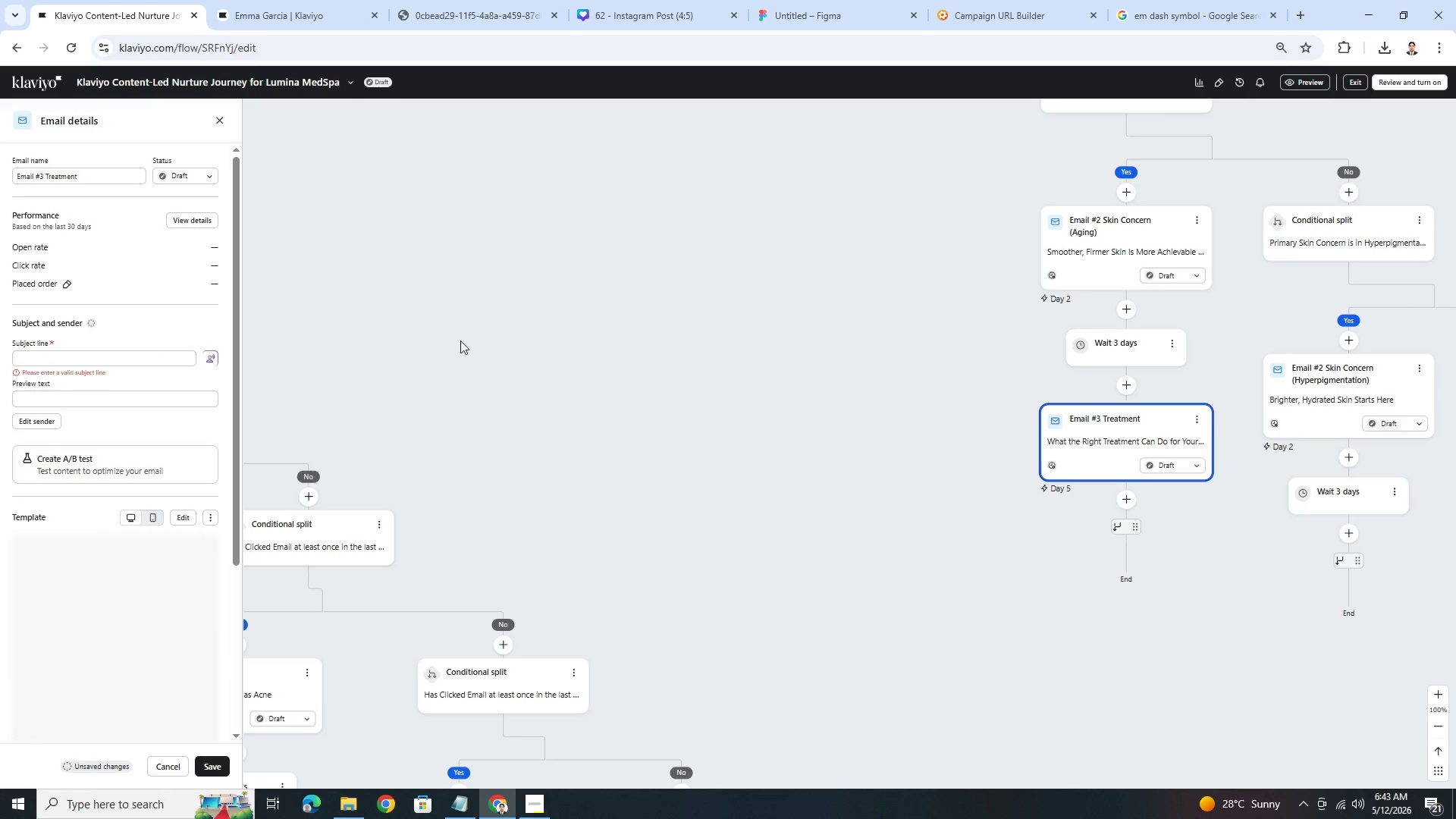 
left_click_drag(start_coordinate=[705, 374], to_coordinate=[1023, 375])
 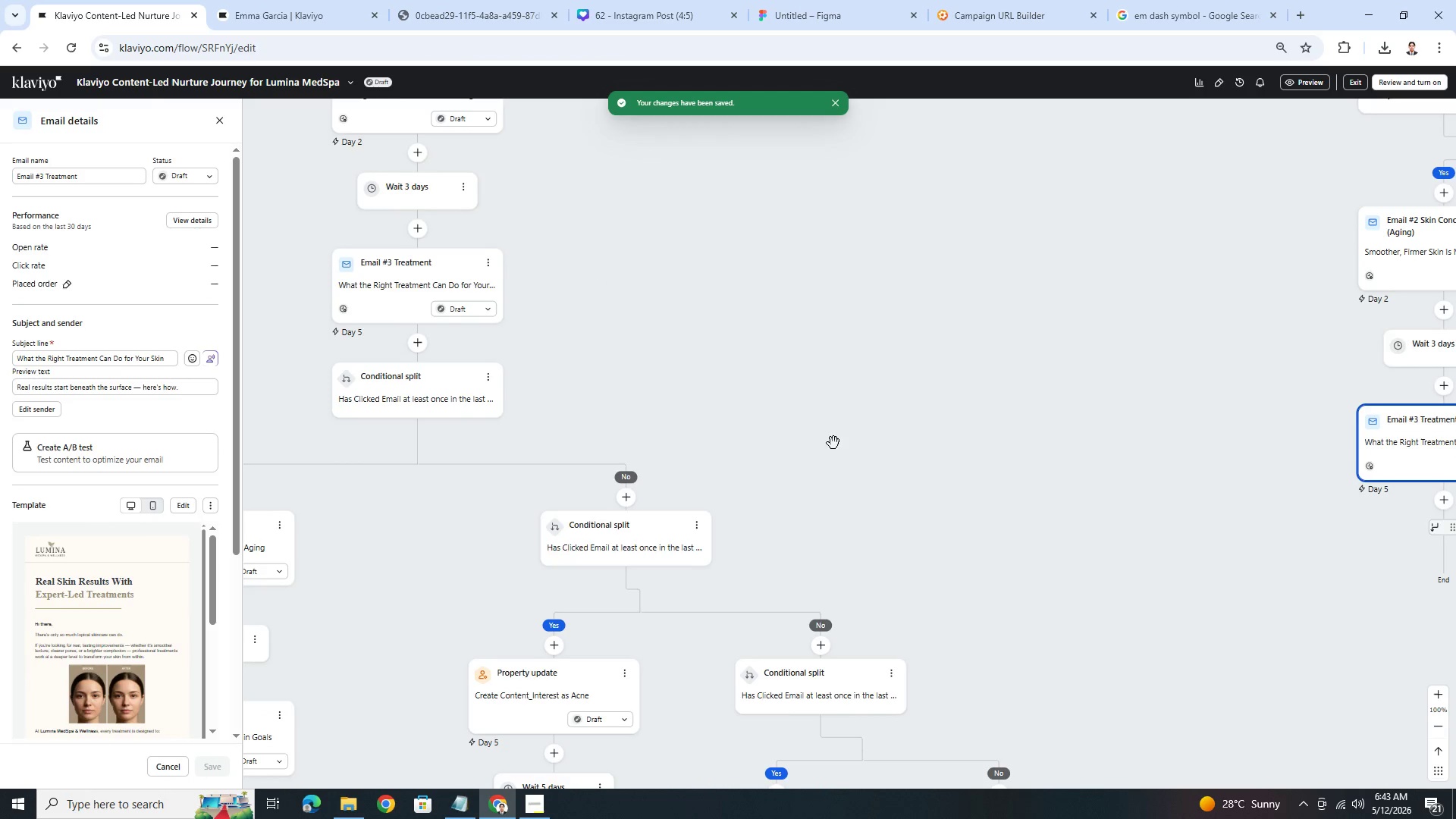 
left_click_drag(start_coordinate=[838, 456], to_coordinate=[708, 354])
 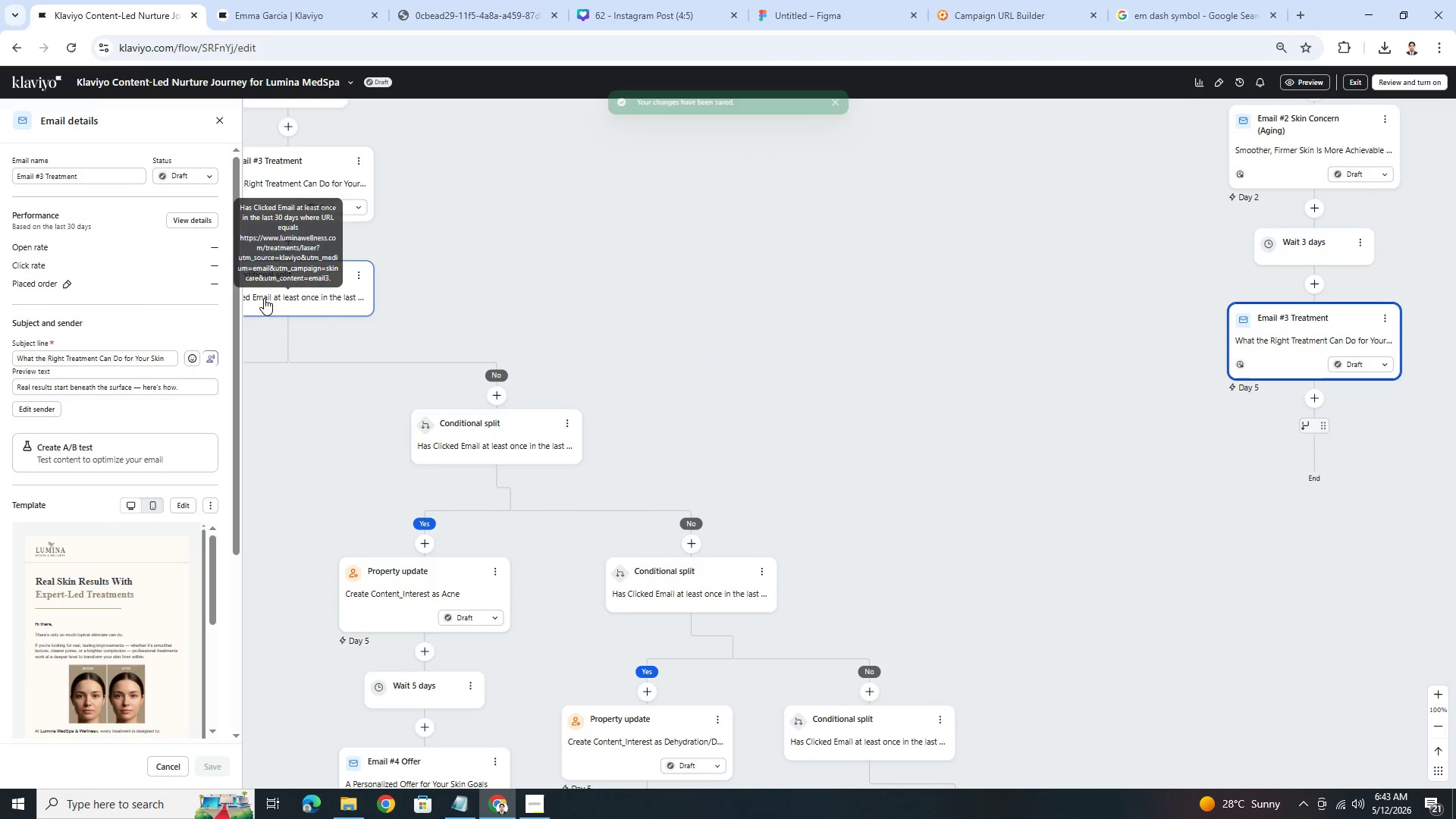 
left_click([281, 295])
 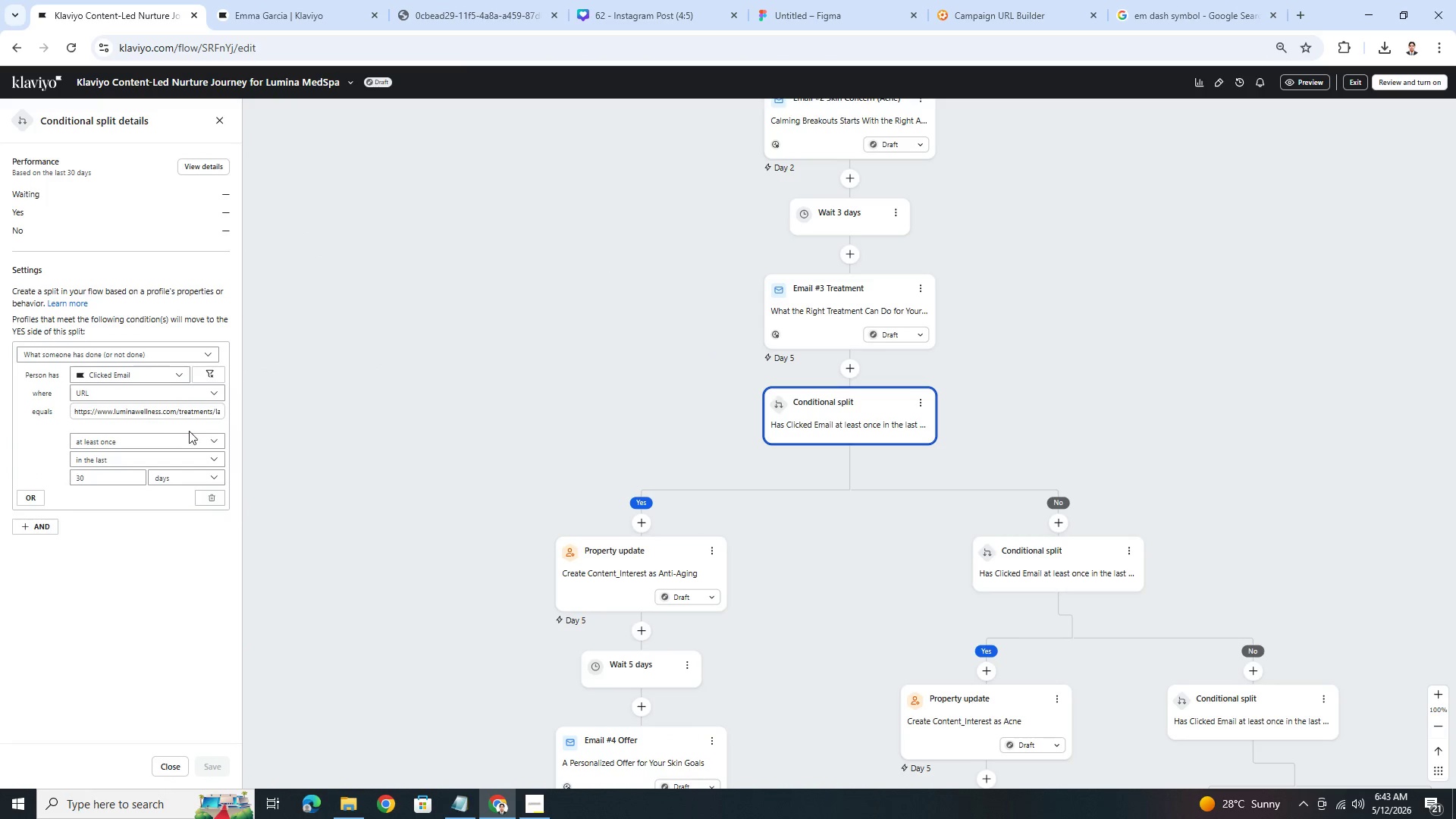 
double_click([190, 410])
 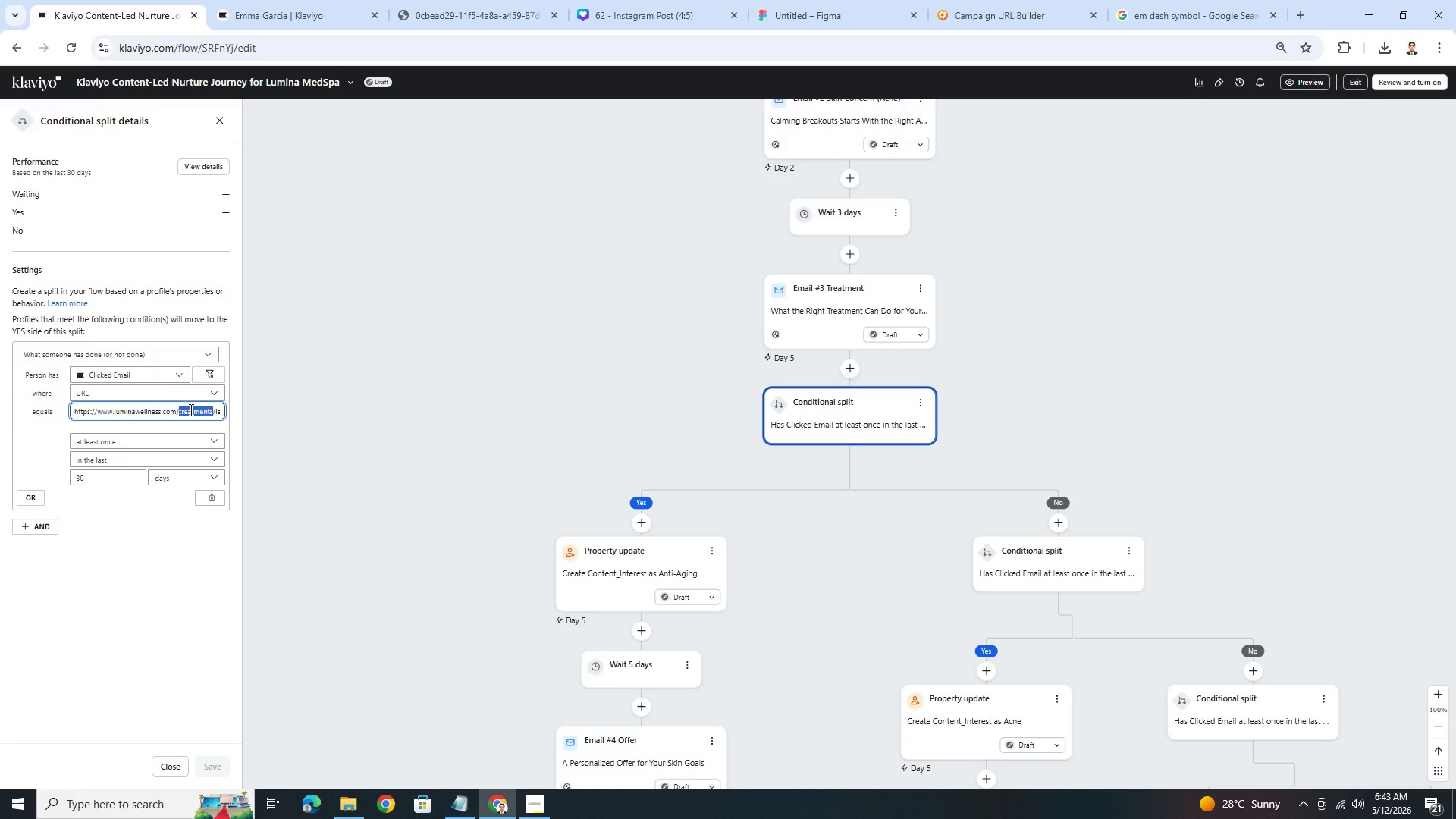 
triple_click([190, 410])
 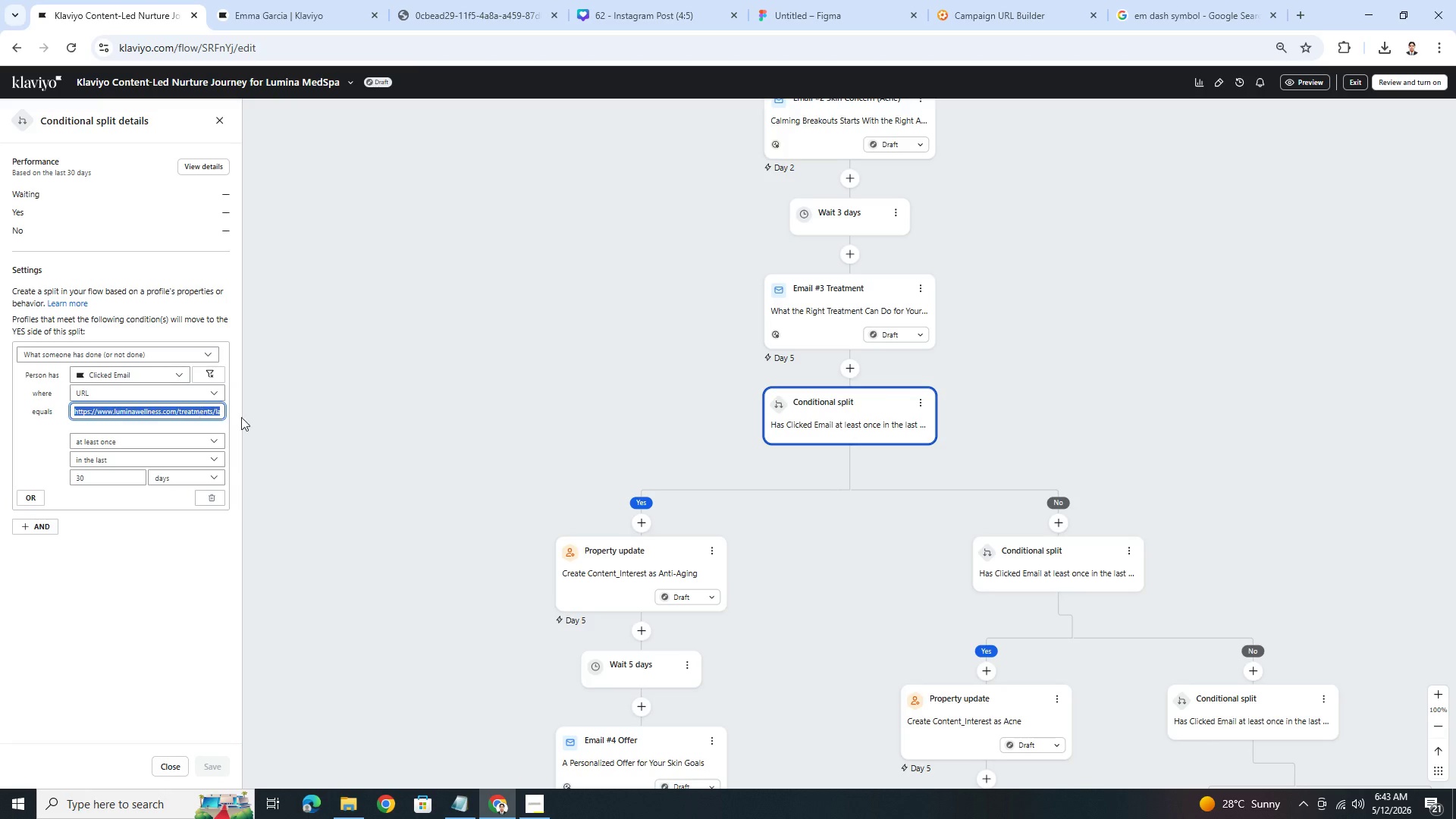 
key(Control+C)
 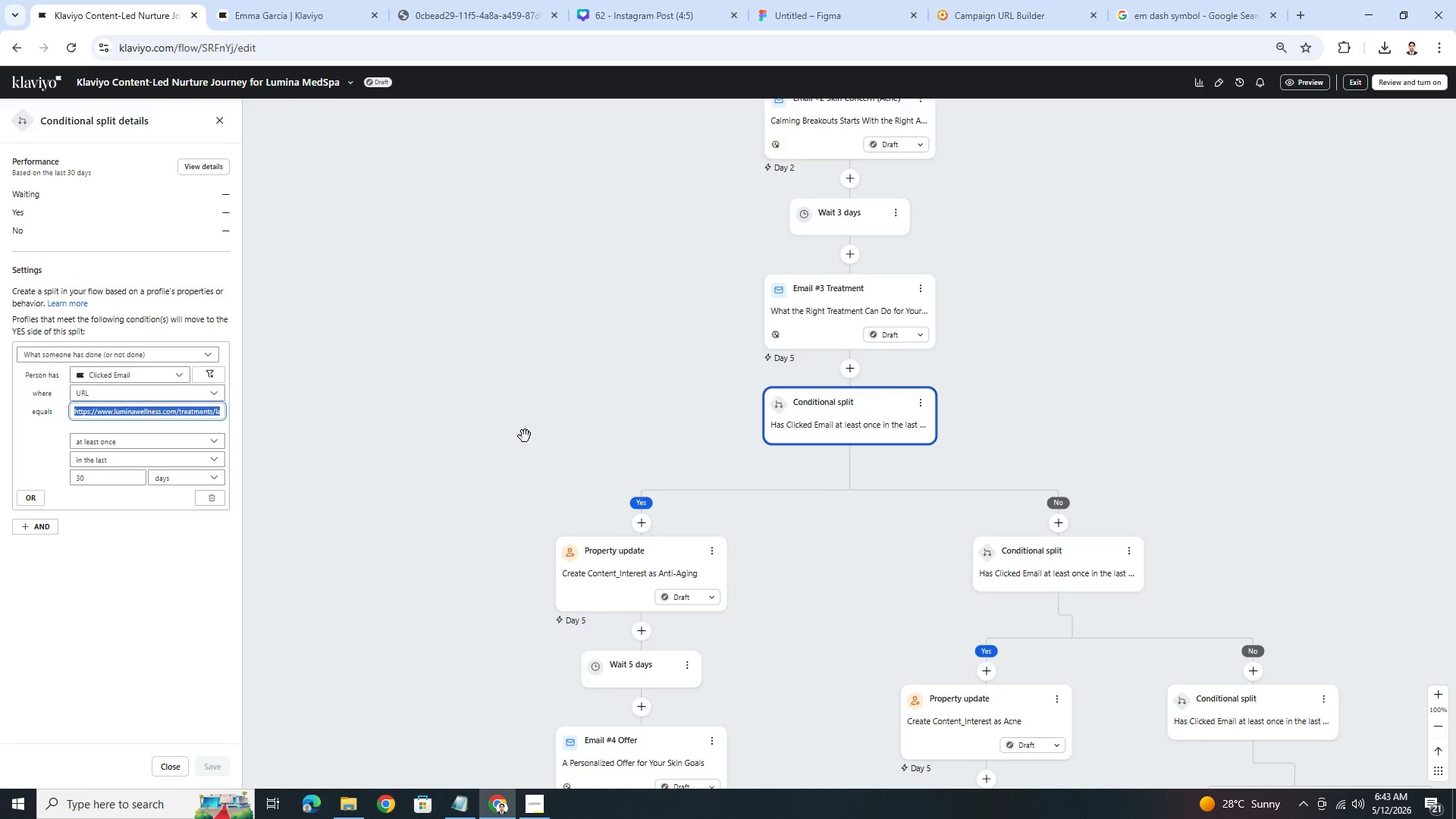 
key(Control+C)
 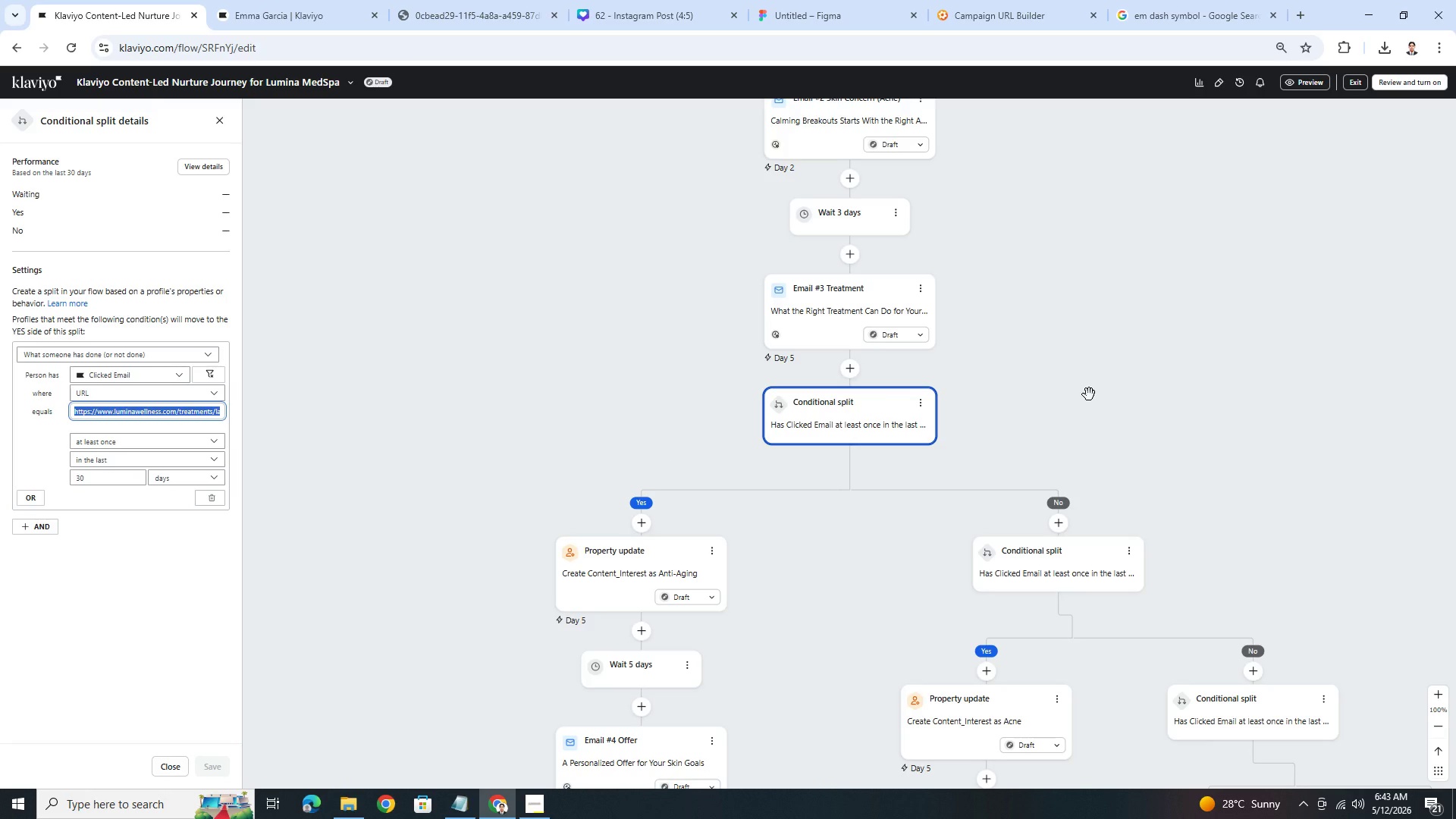 
left_click([1089, 394])
 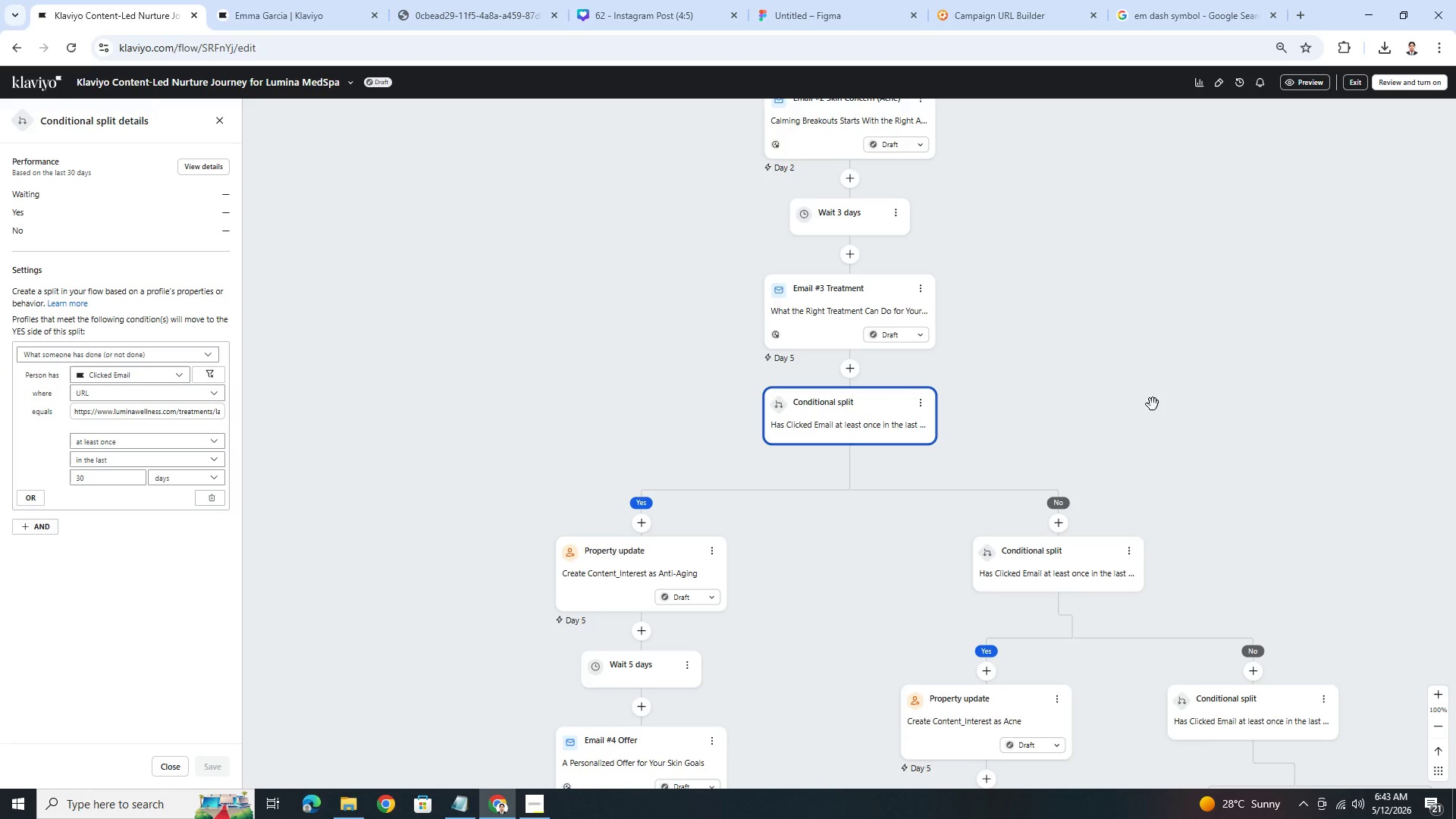 
left_click_drag(start_coordinate=[1160, 402], to_coordinate=[684, 416])
 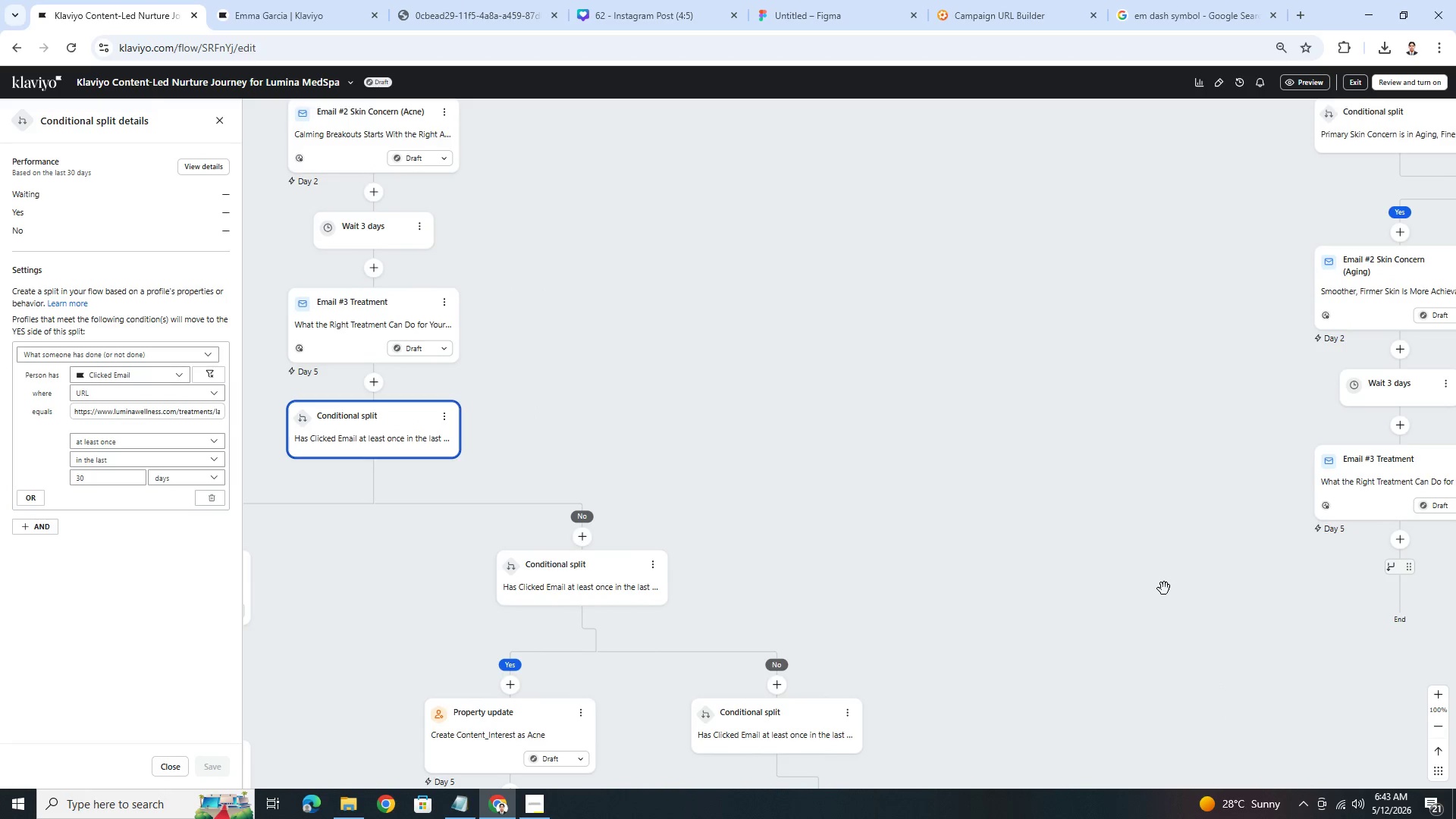 
left_click_drag(start_coordinate=[1166, 588], to_coordinate=[767, 484])
 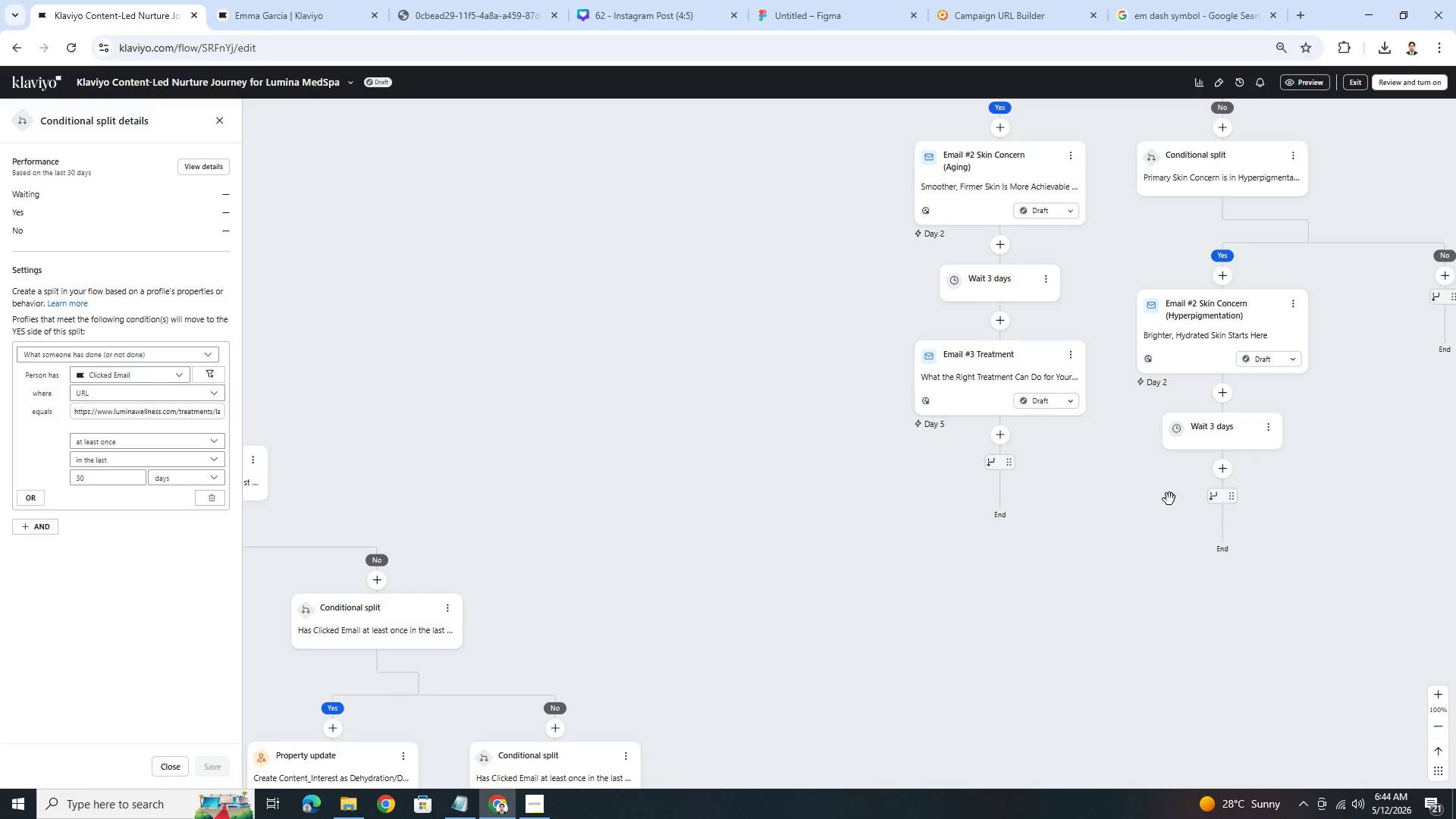 
left_click_drag(start_coordinate=[1168, 500], to_coordinate=[1126, 741])
 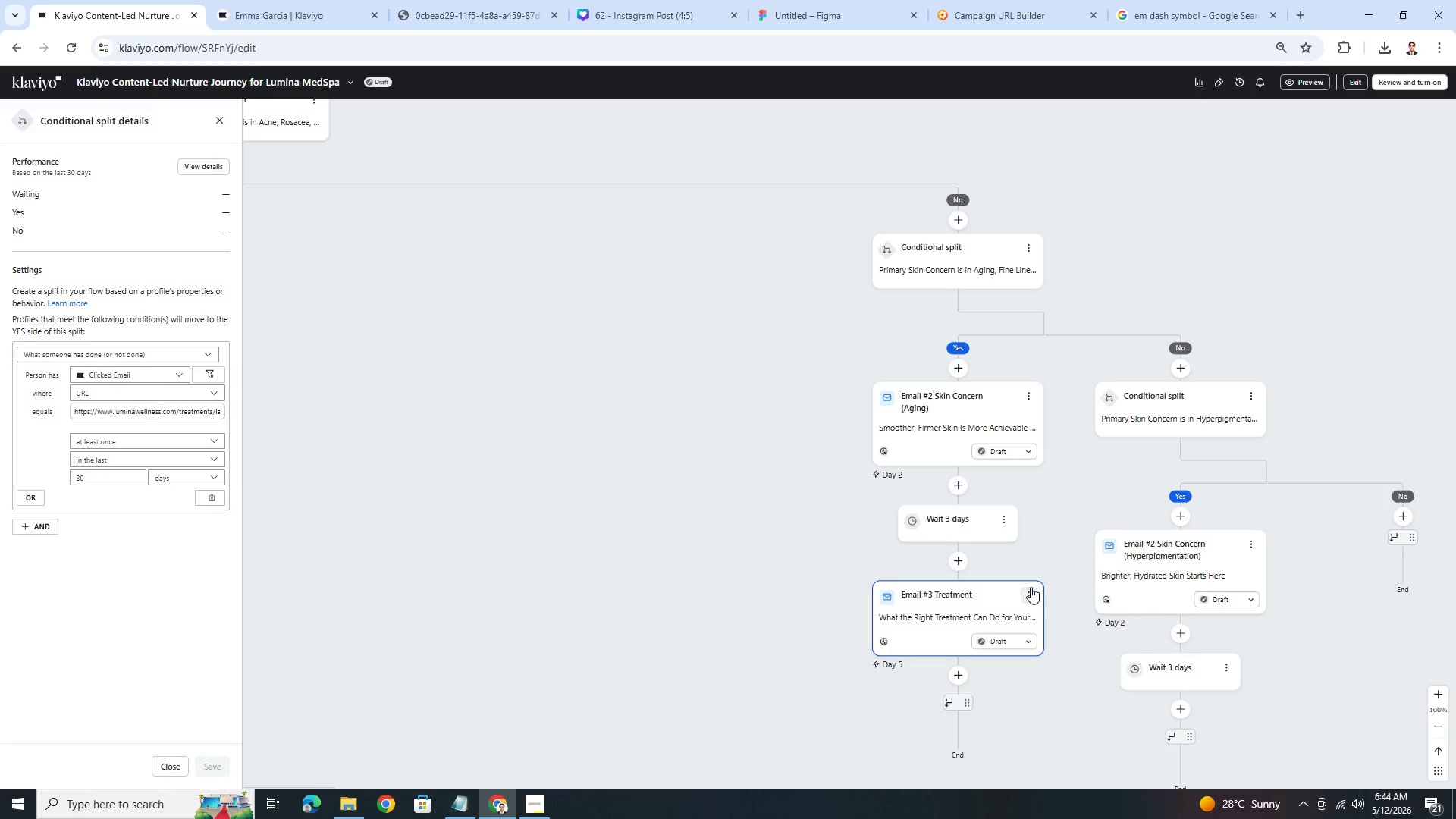 
wait(6.91)
 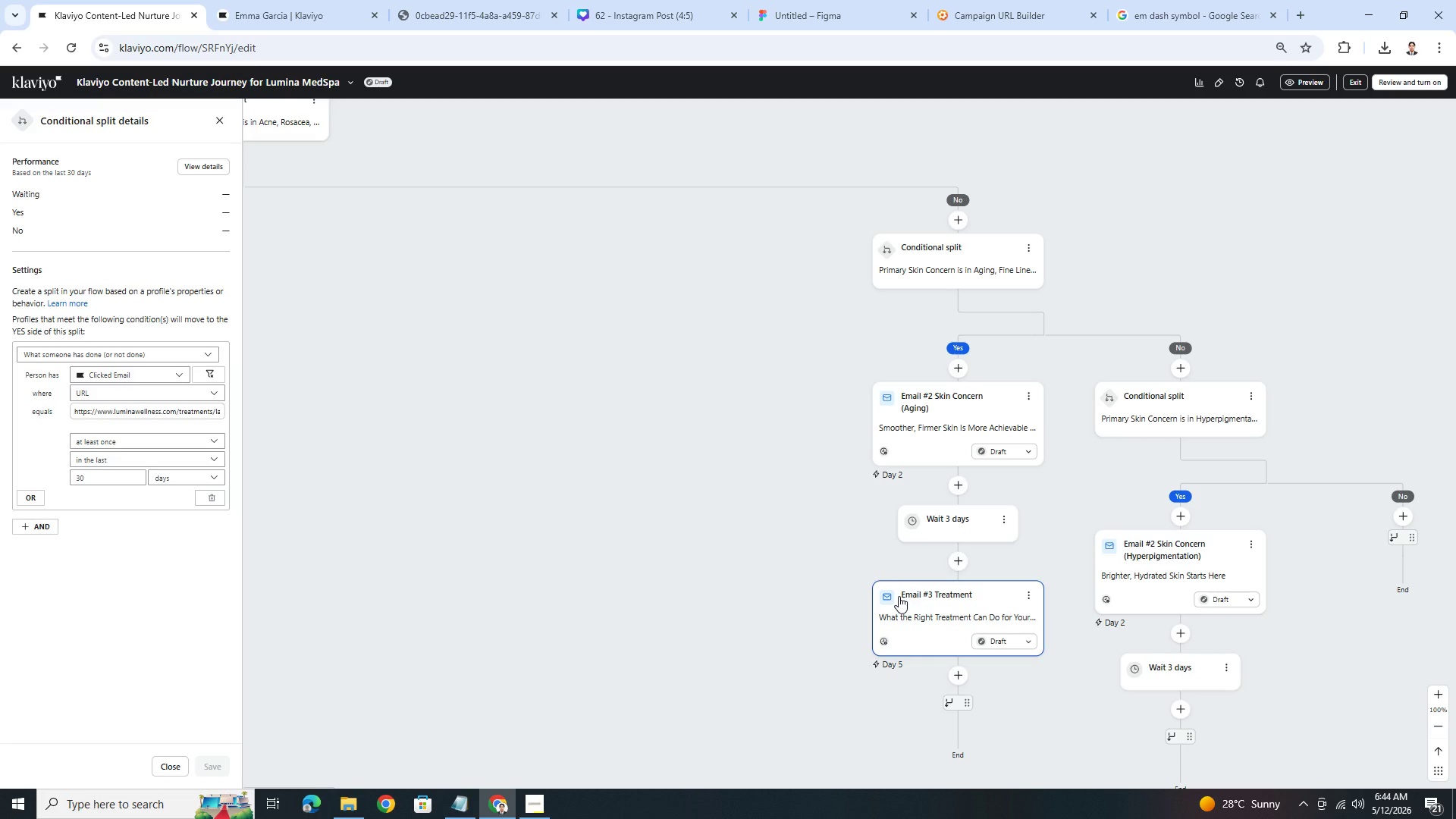 
scroll: coordinate [1041, 664], scroll_direction: down, amount: 3.0
 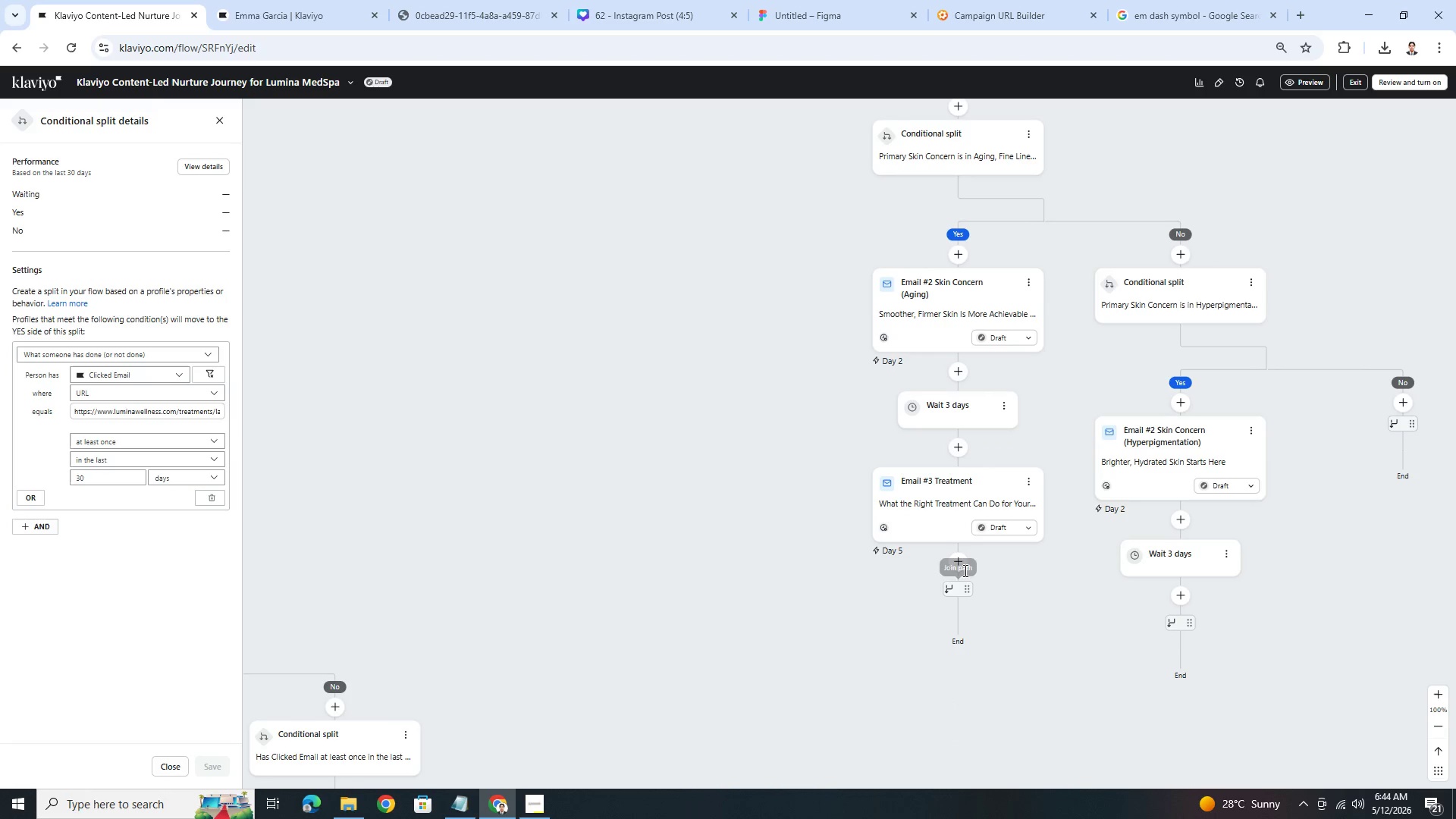 
left_click([956, 564])
 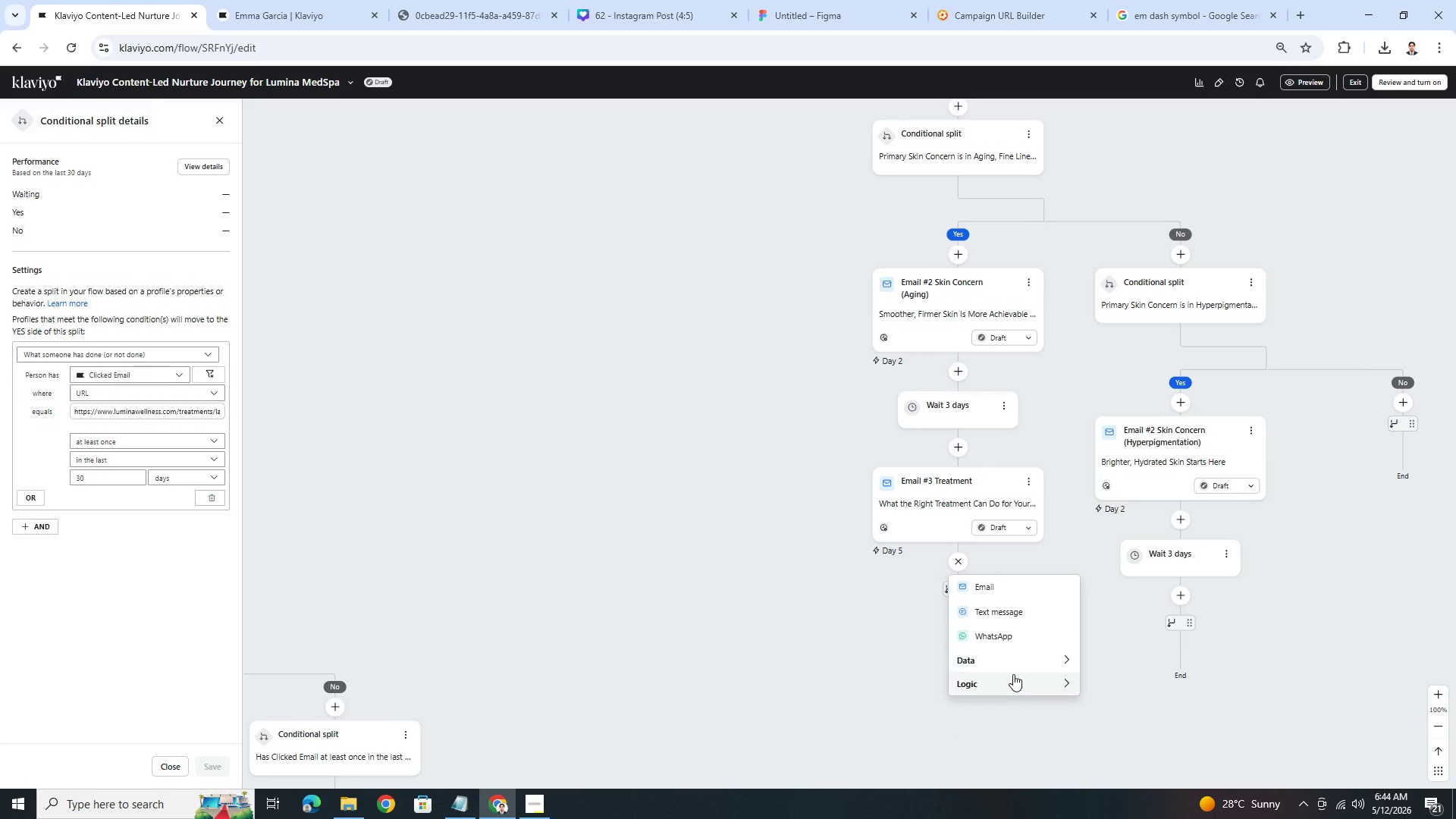 
left_click([1013, 677])
 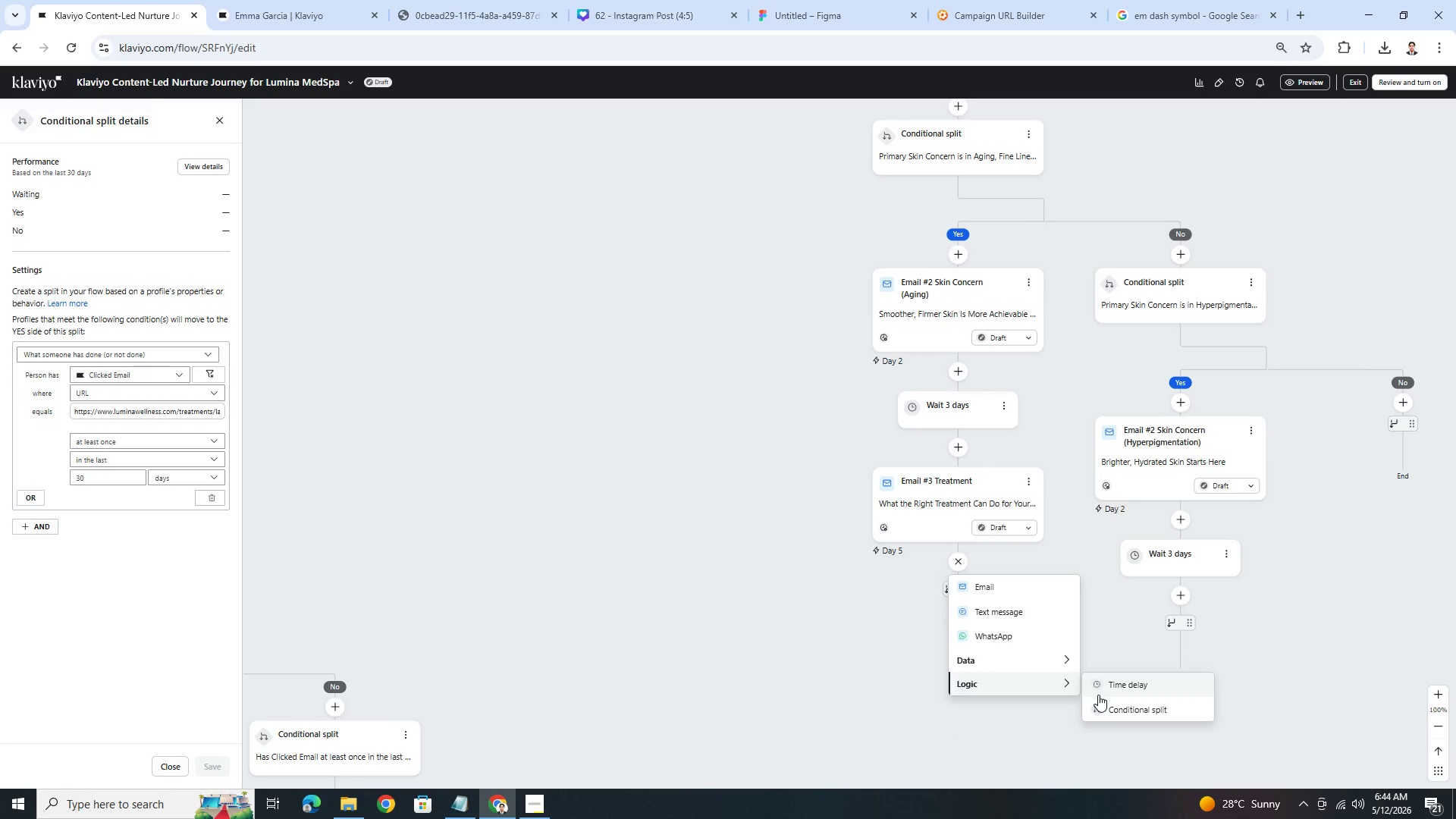 
left_click([1106, 703])
 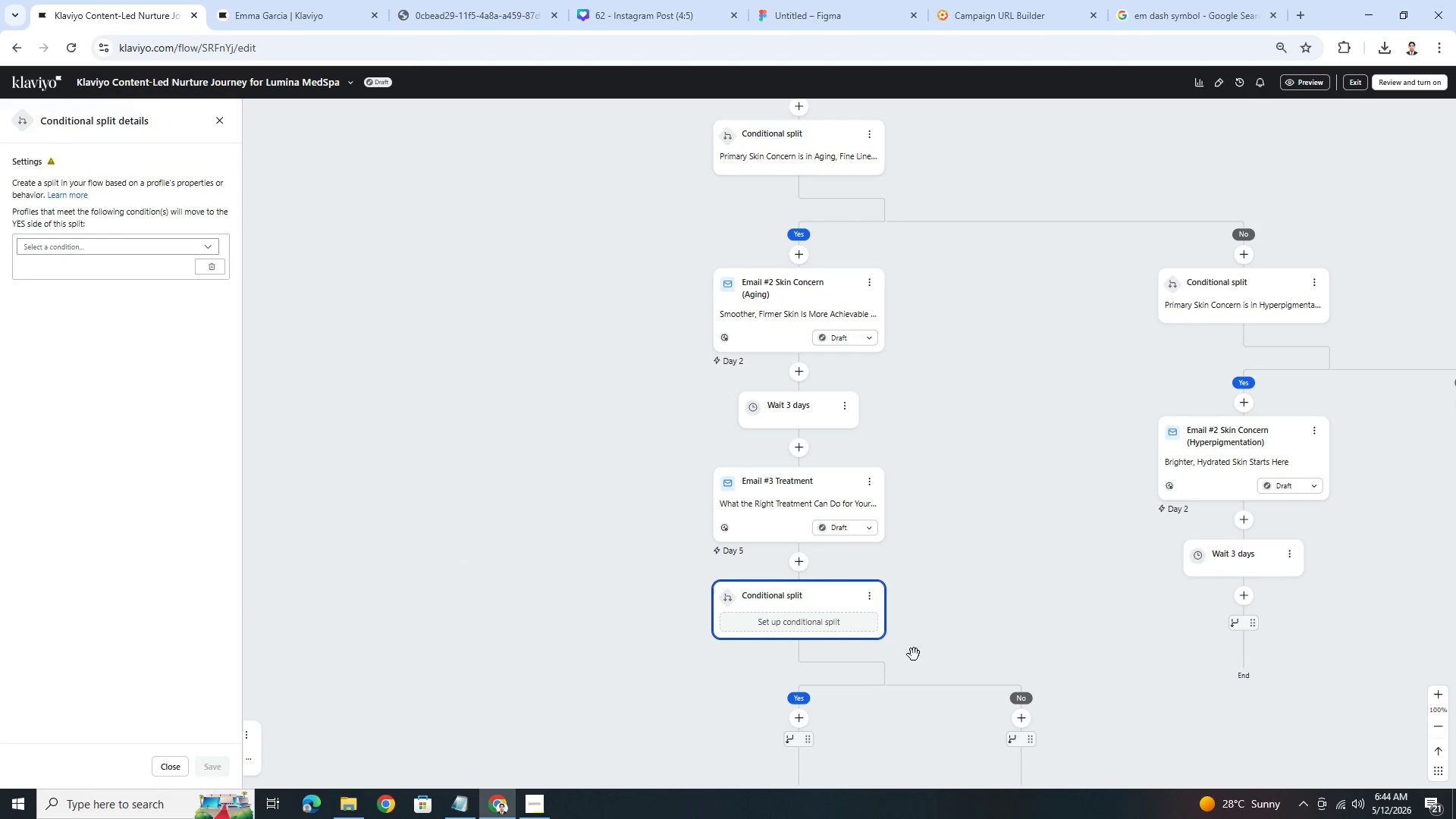 
left_click([866, 624])
 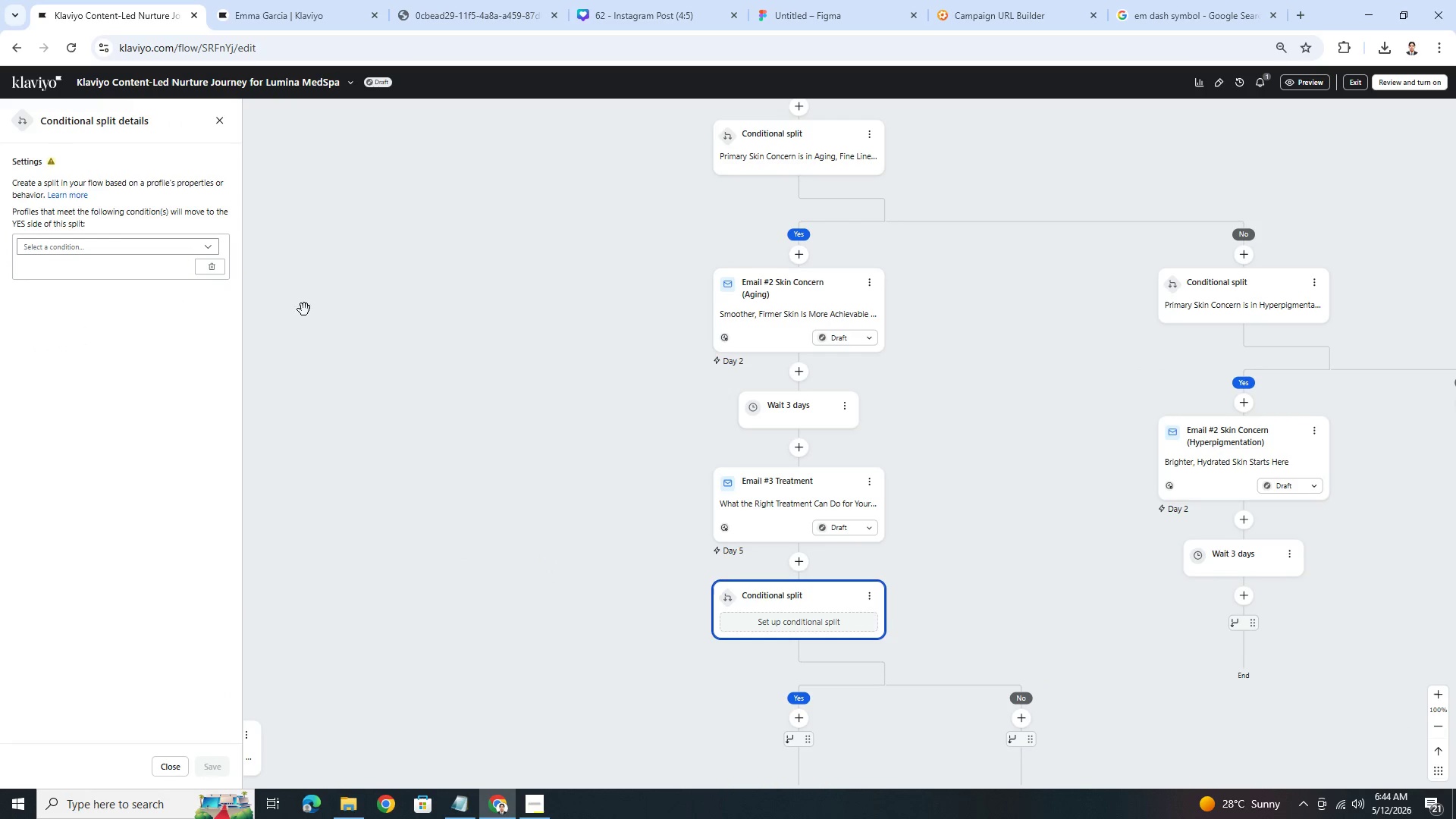 
left_click([127, 255])
 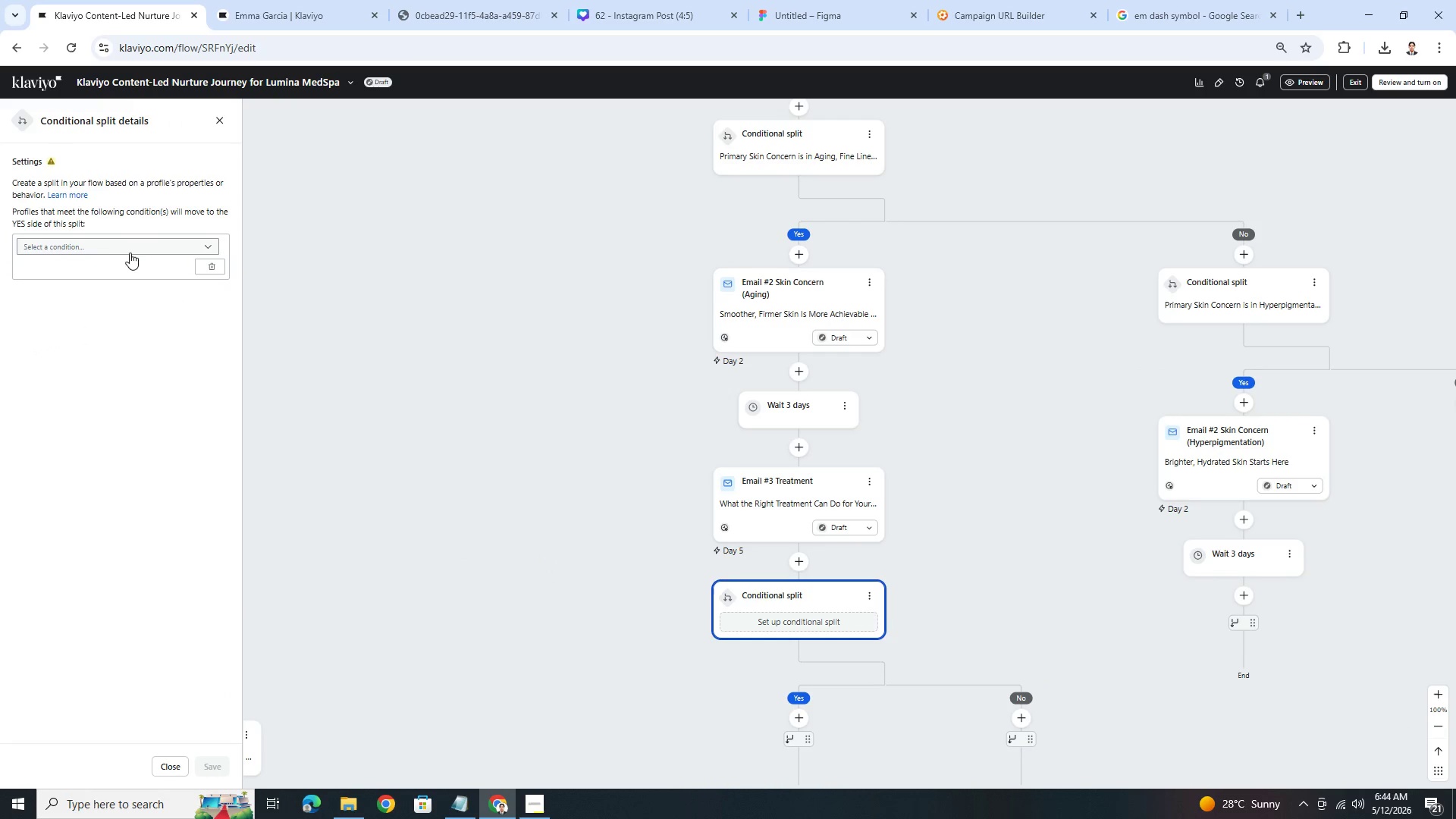 
left_click([130, 252])
 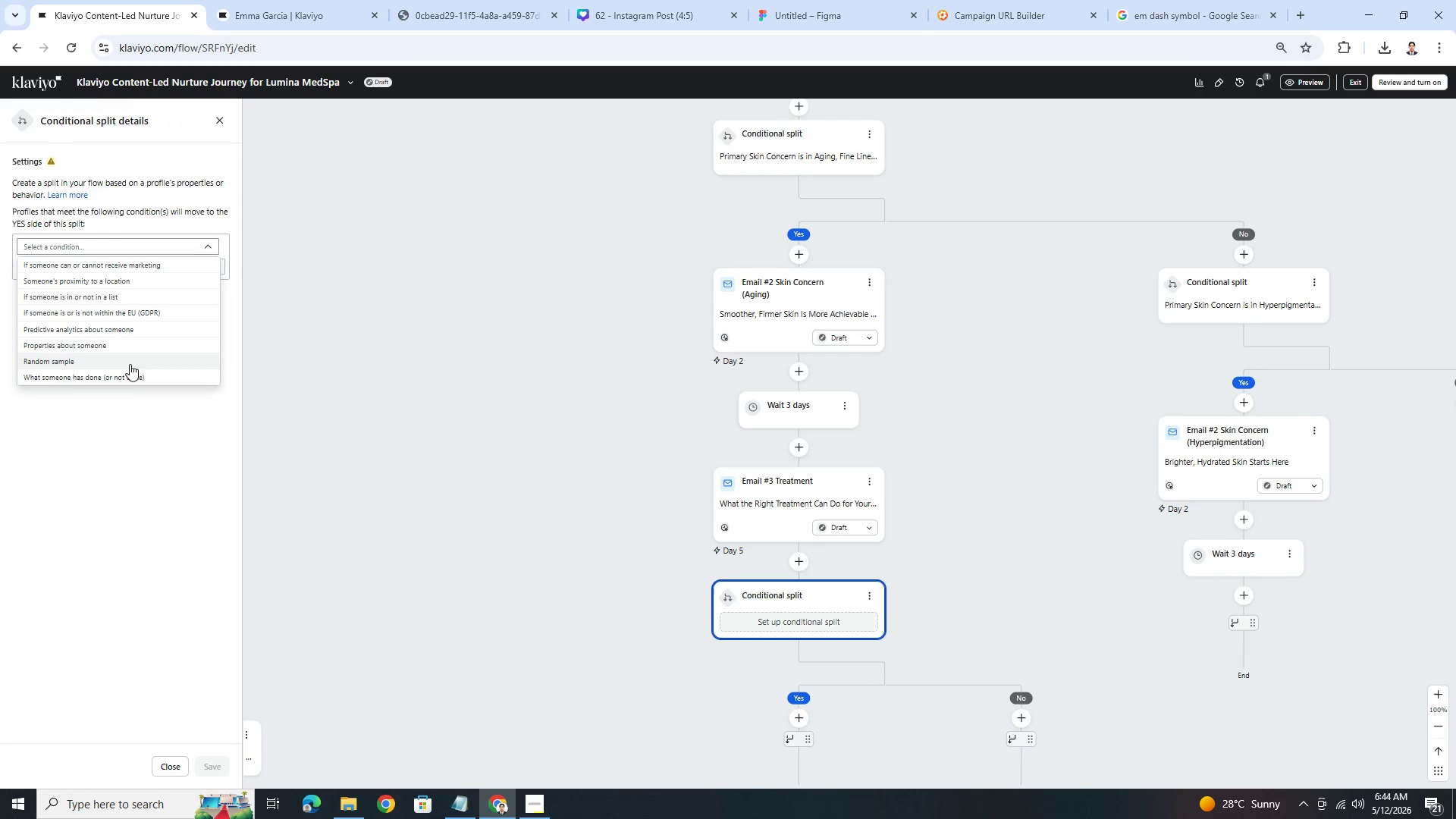 
left_click([134, 378])
 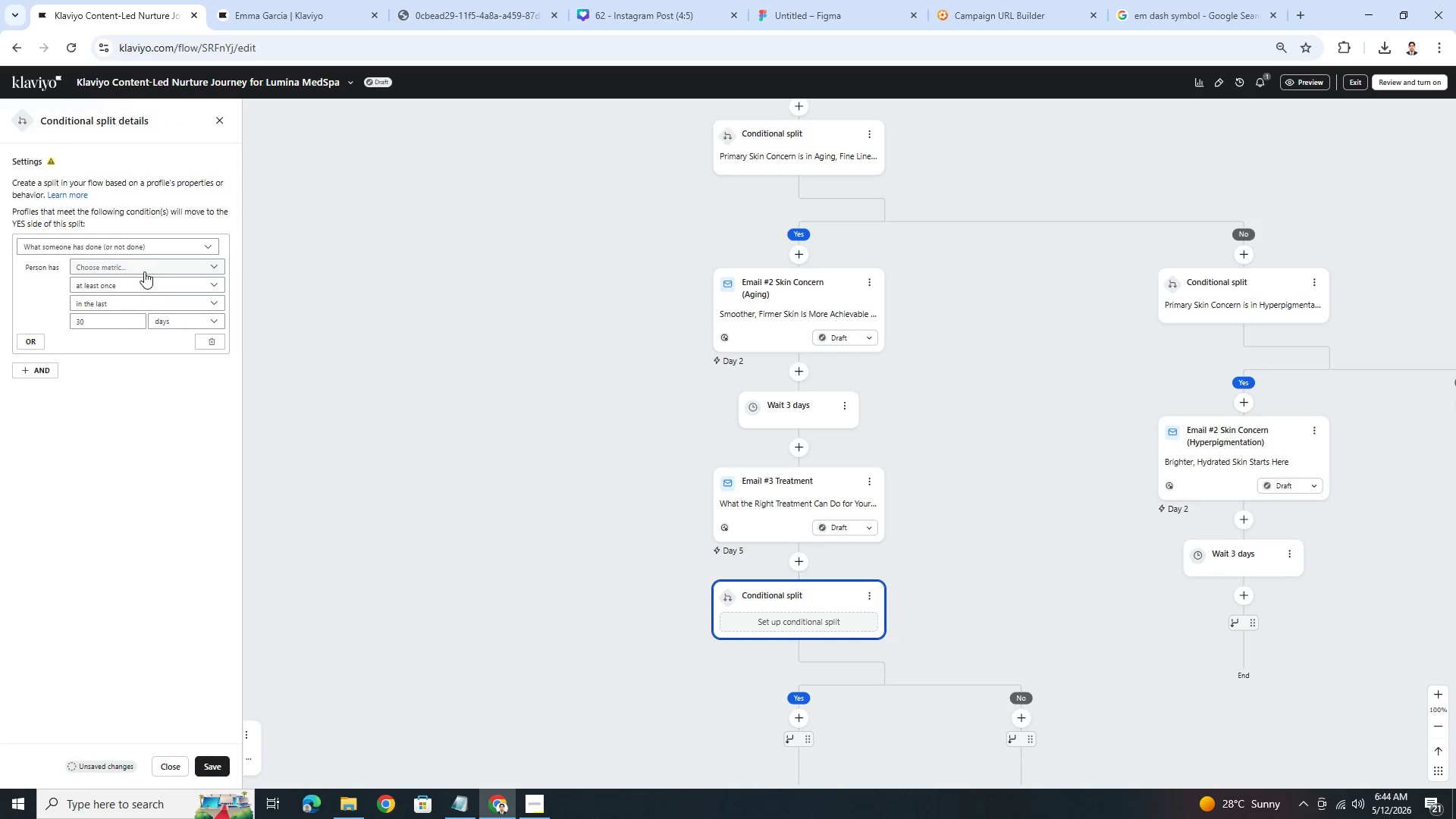 
left_click([152, 260])
 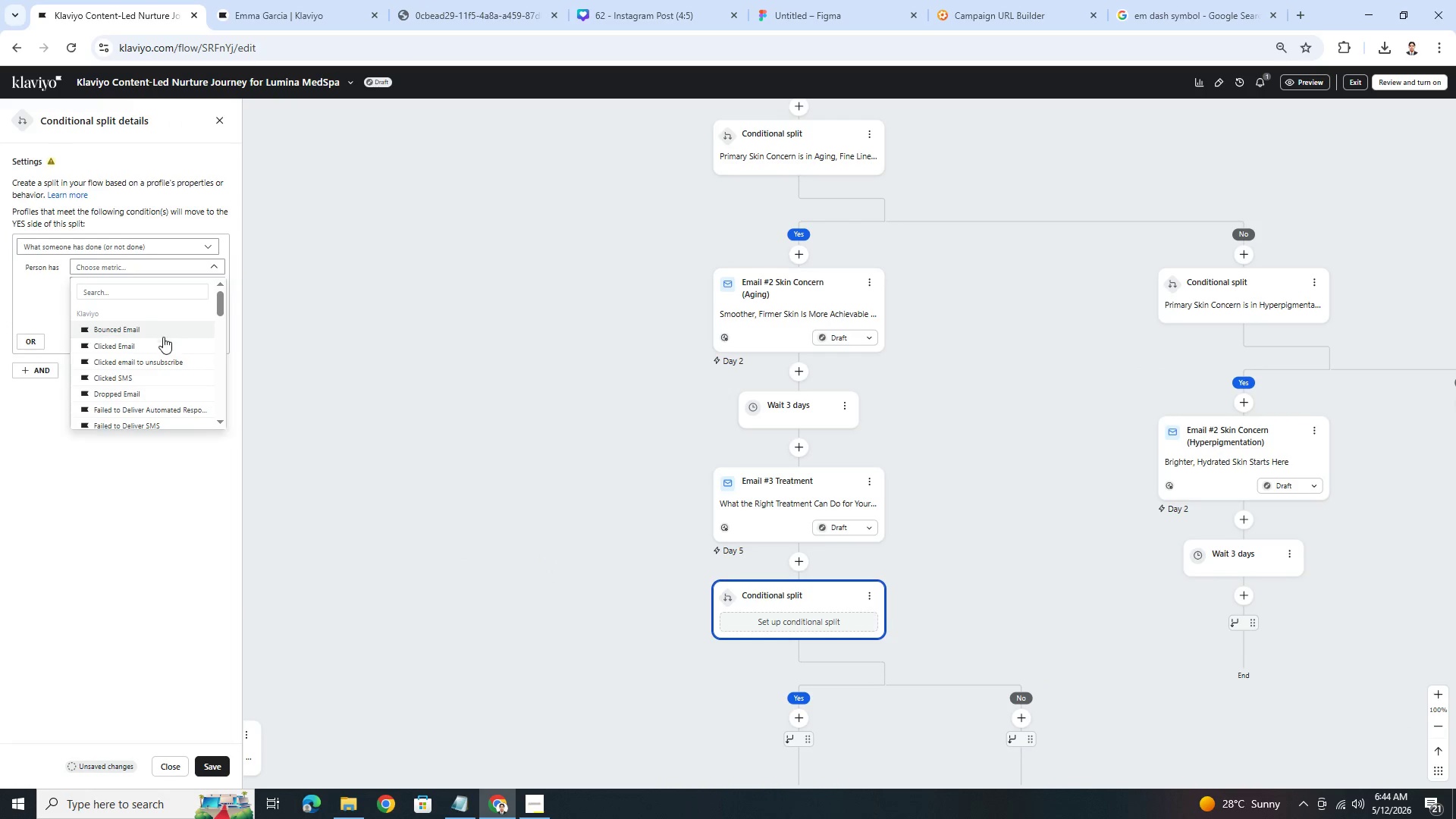 
left_click([165, 345])
 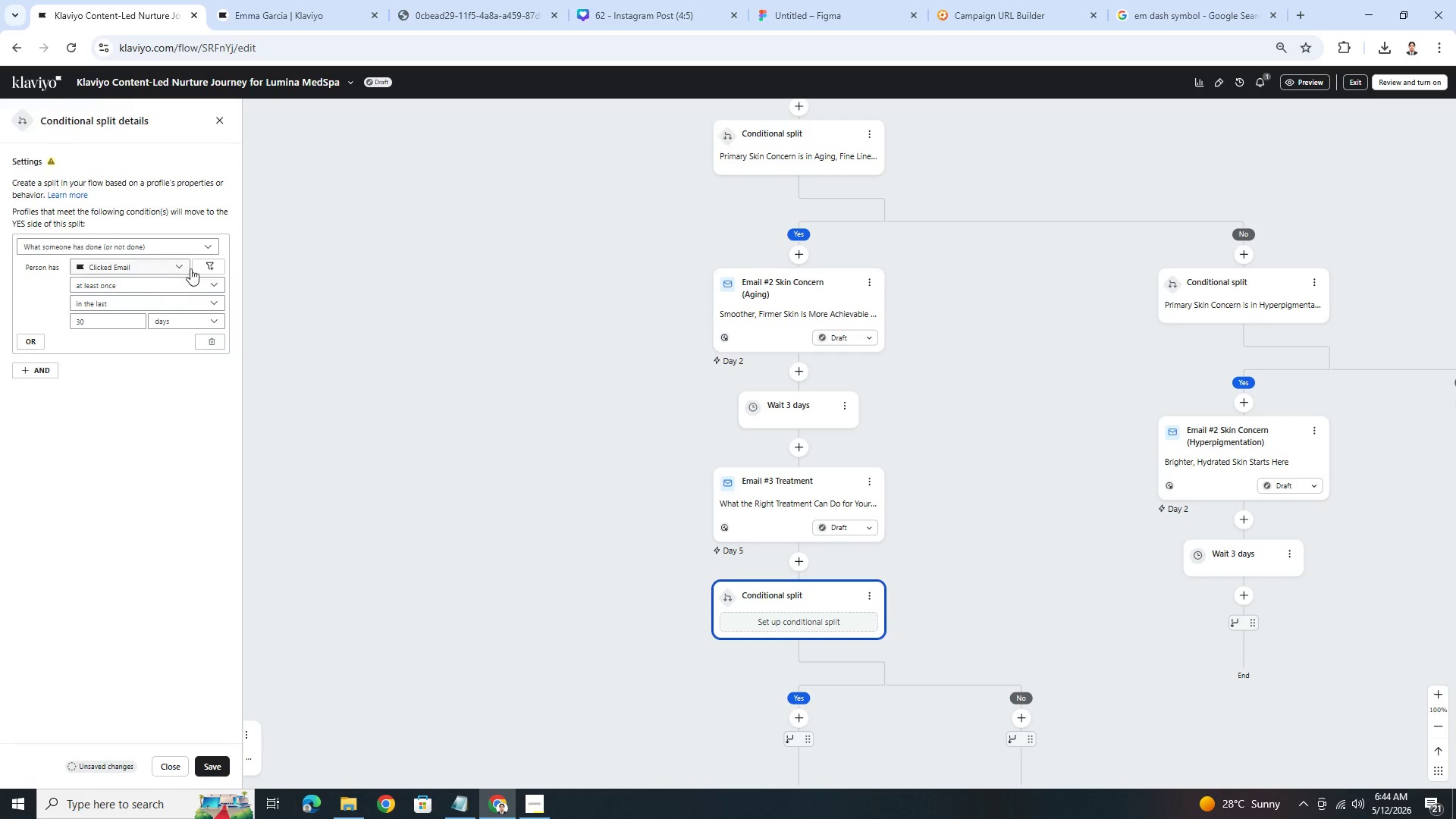 
left_click([218, 262])
 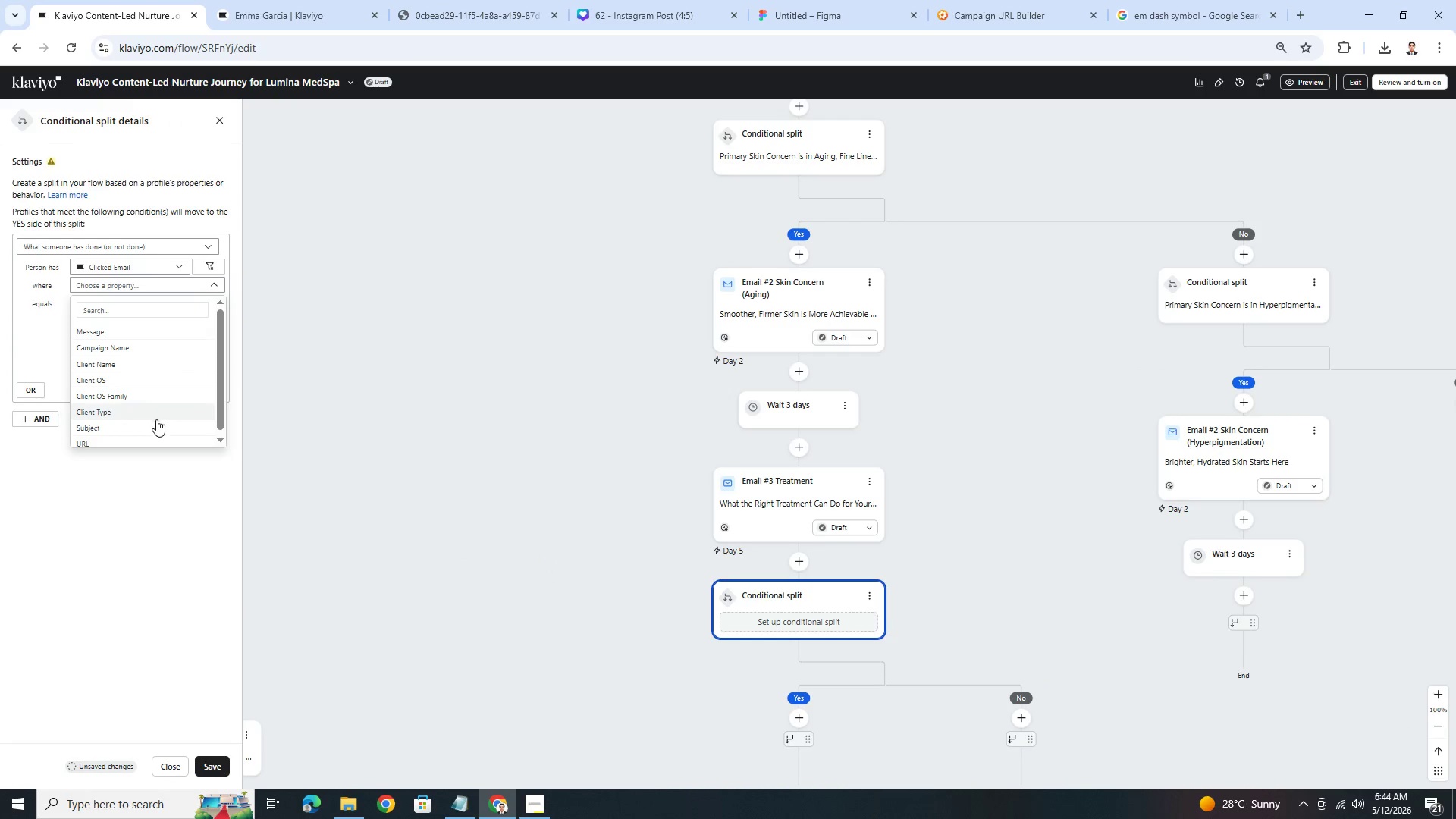 
left_click([160, 438])
 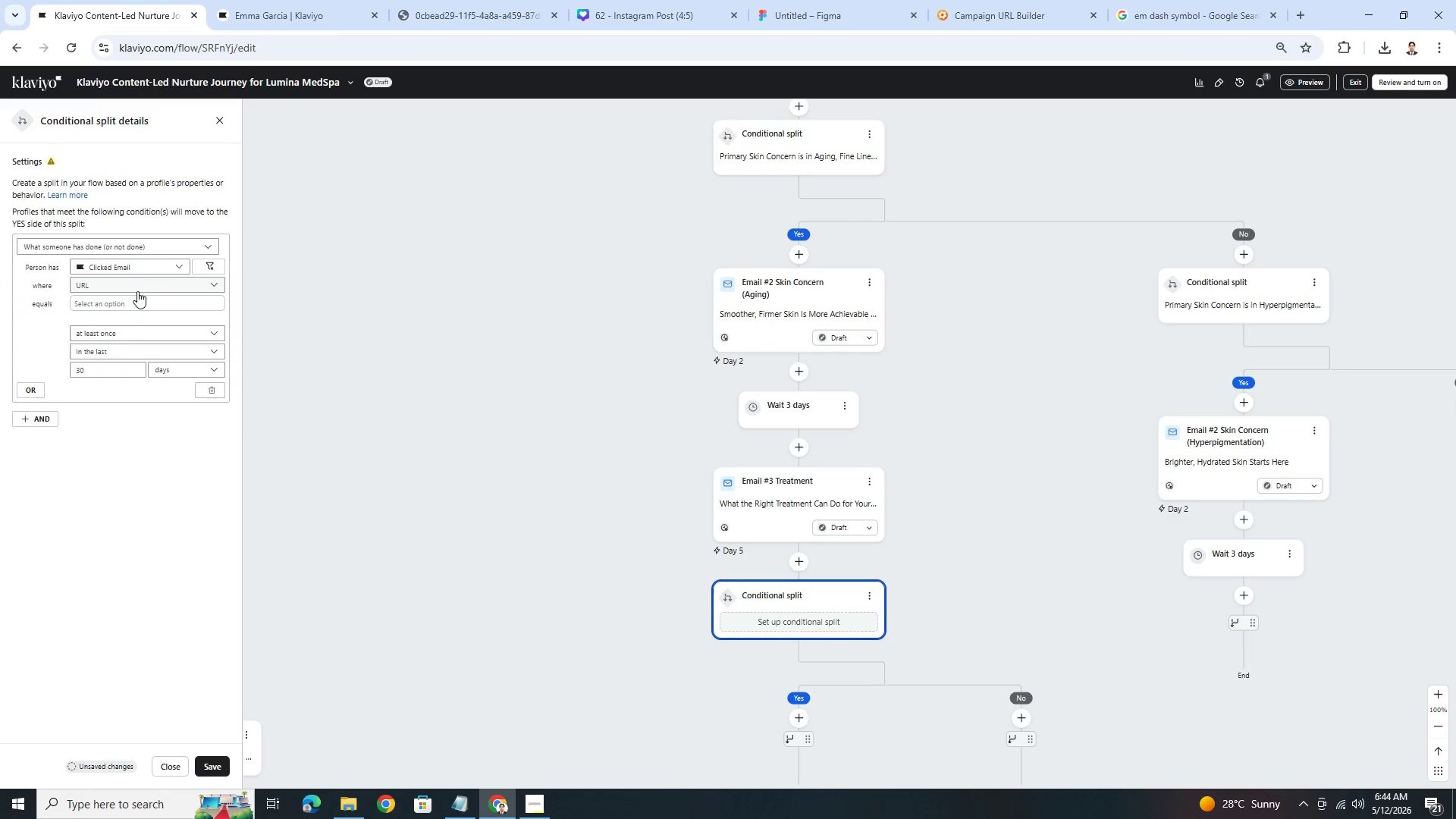 
left_click([141, 306])
 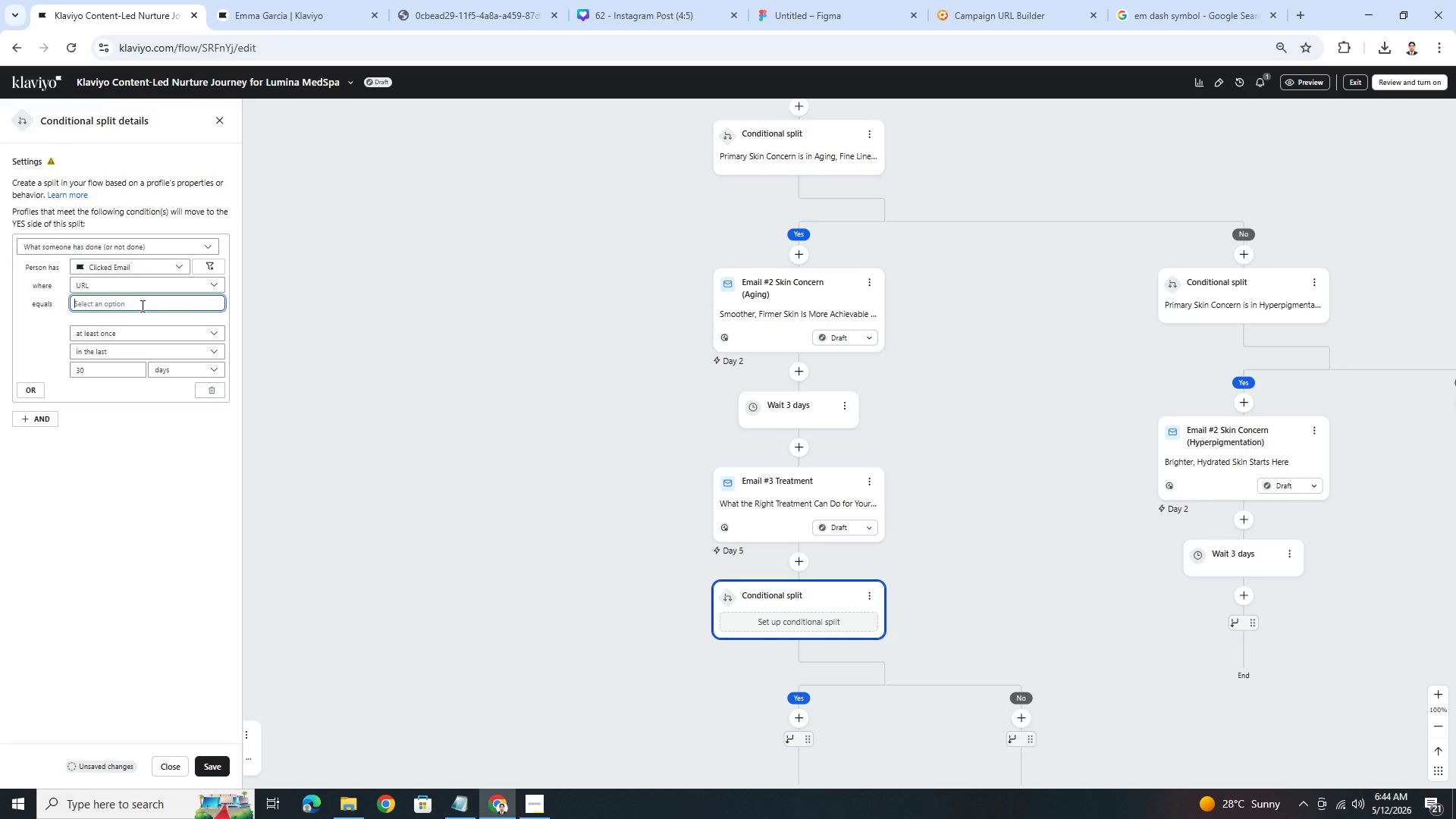 
key(Control+V)
 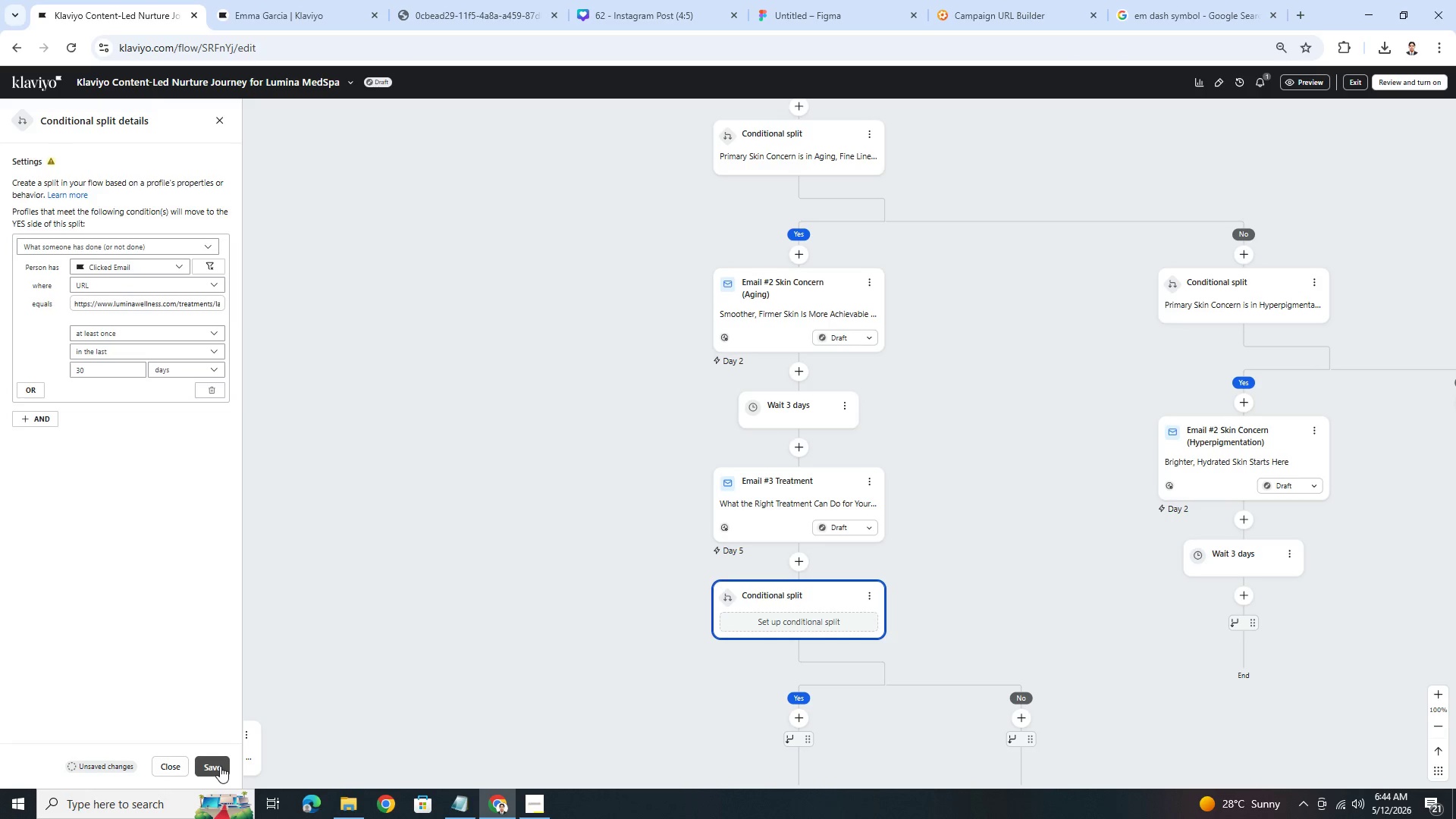 
left_click([220, 766])
 